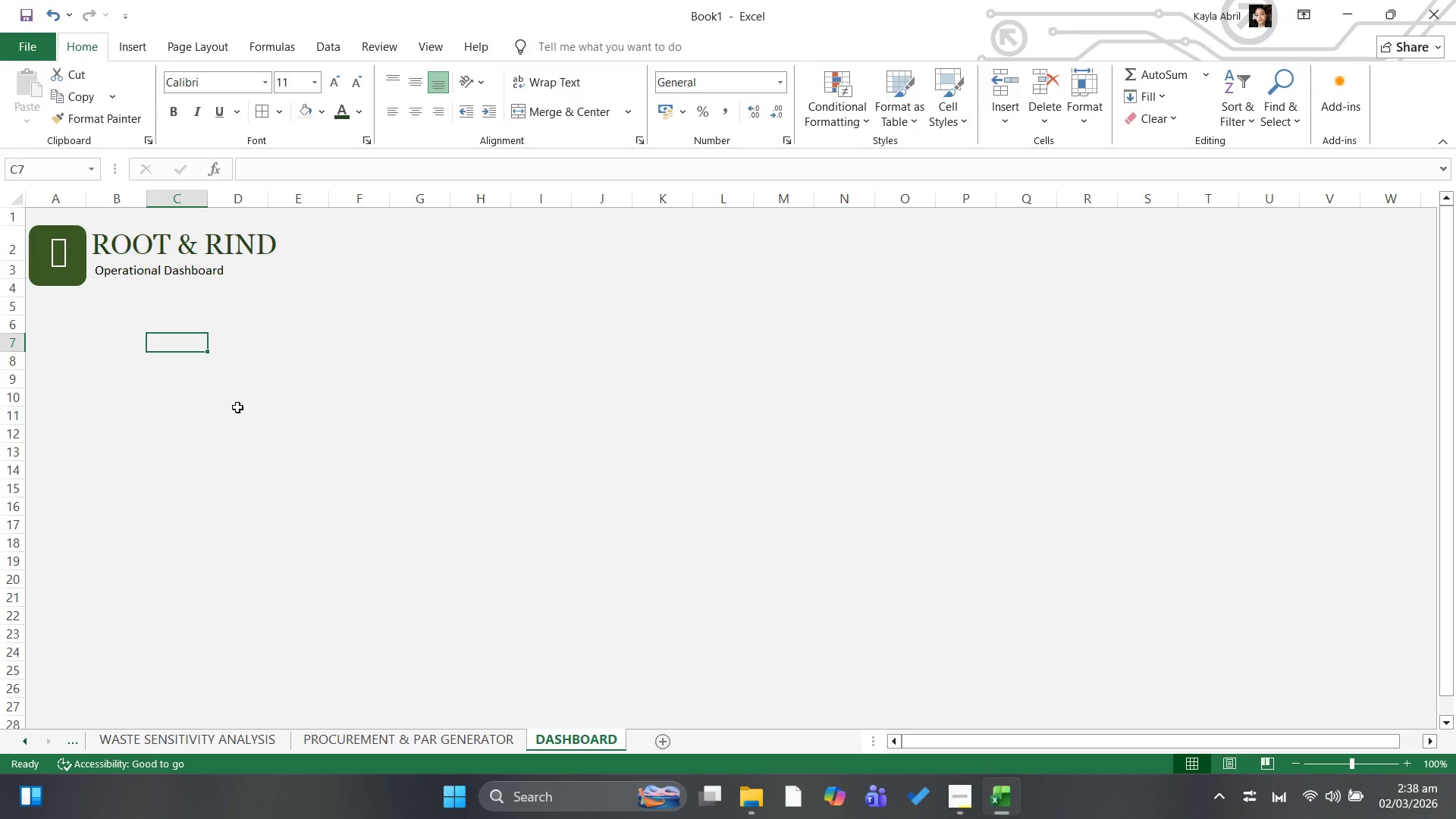 
wait(16.59)
 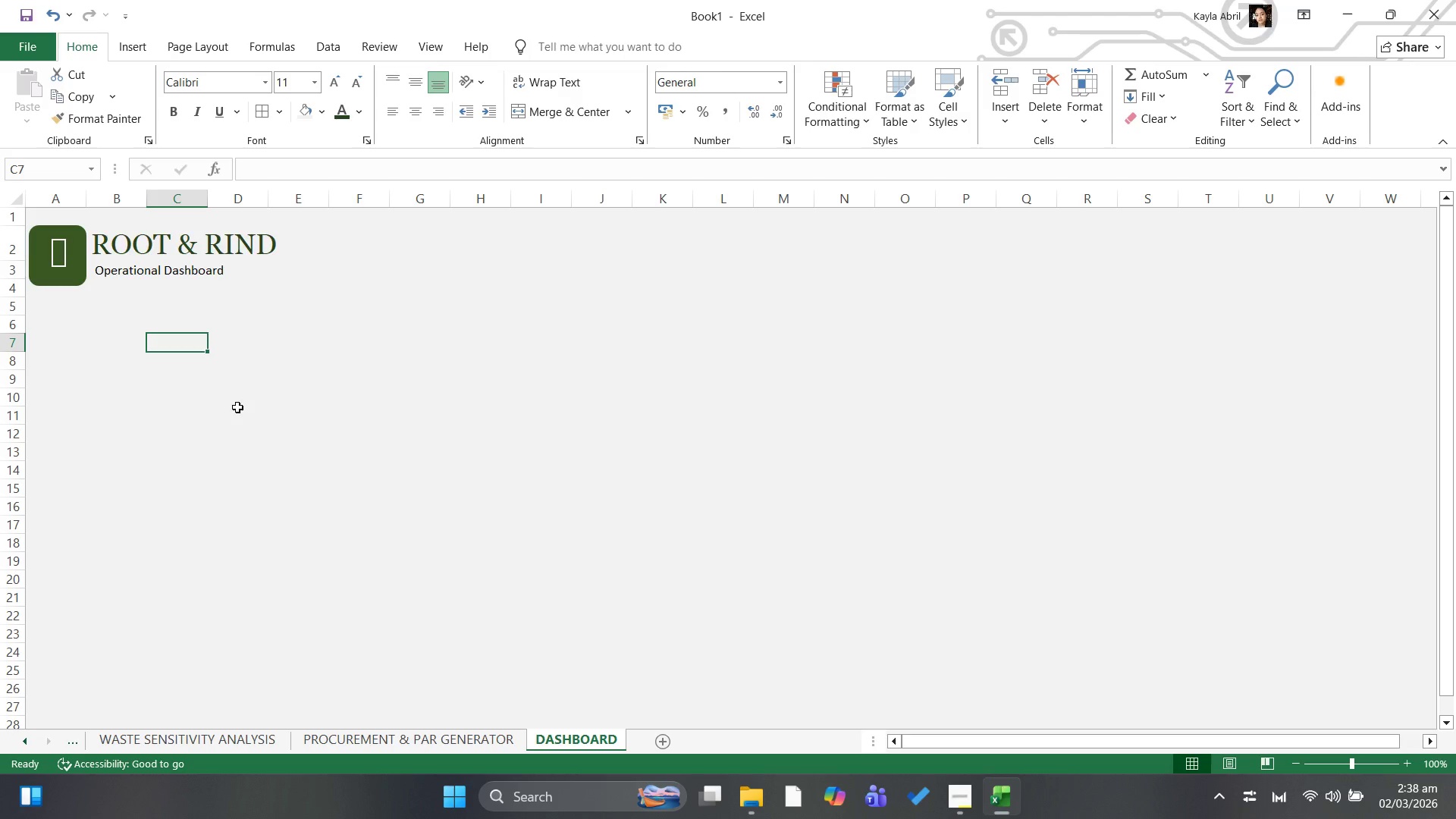 
left_click([98, 240])
 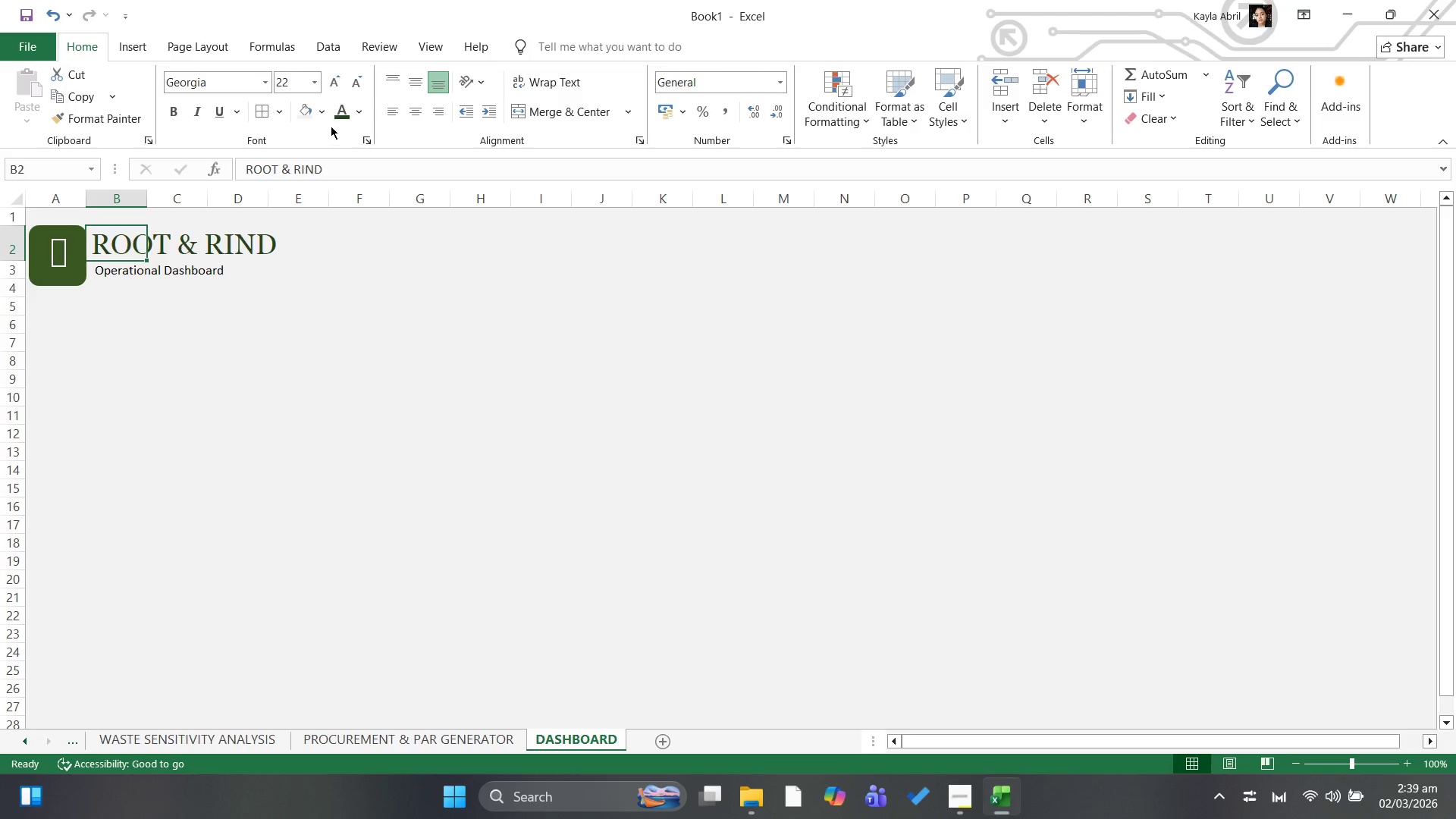 
left_click([358, 111])
 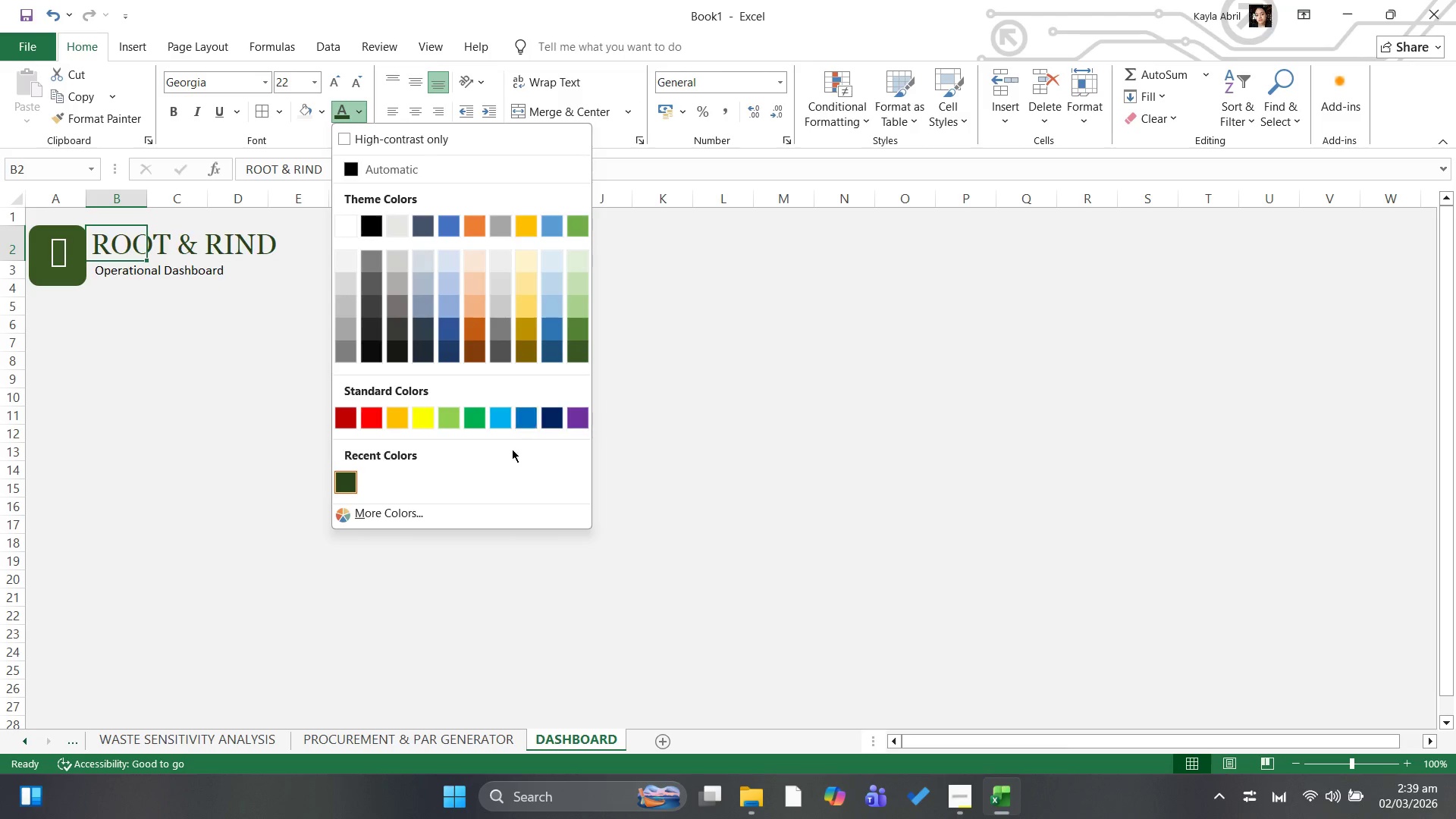 
left_click([426, 519])
 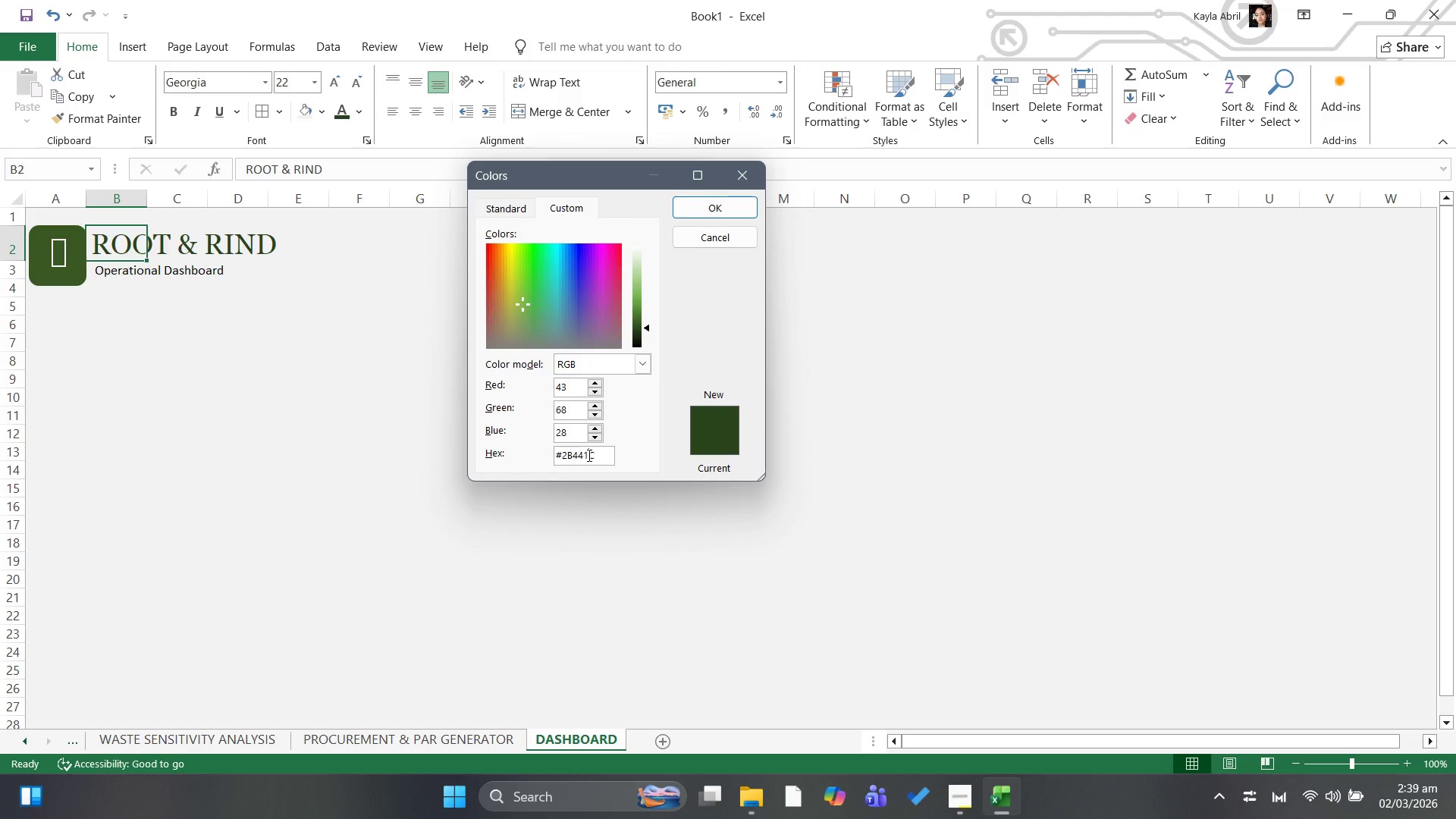 
left_click([599, 457])
 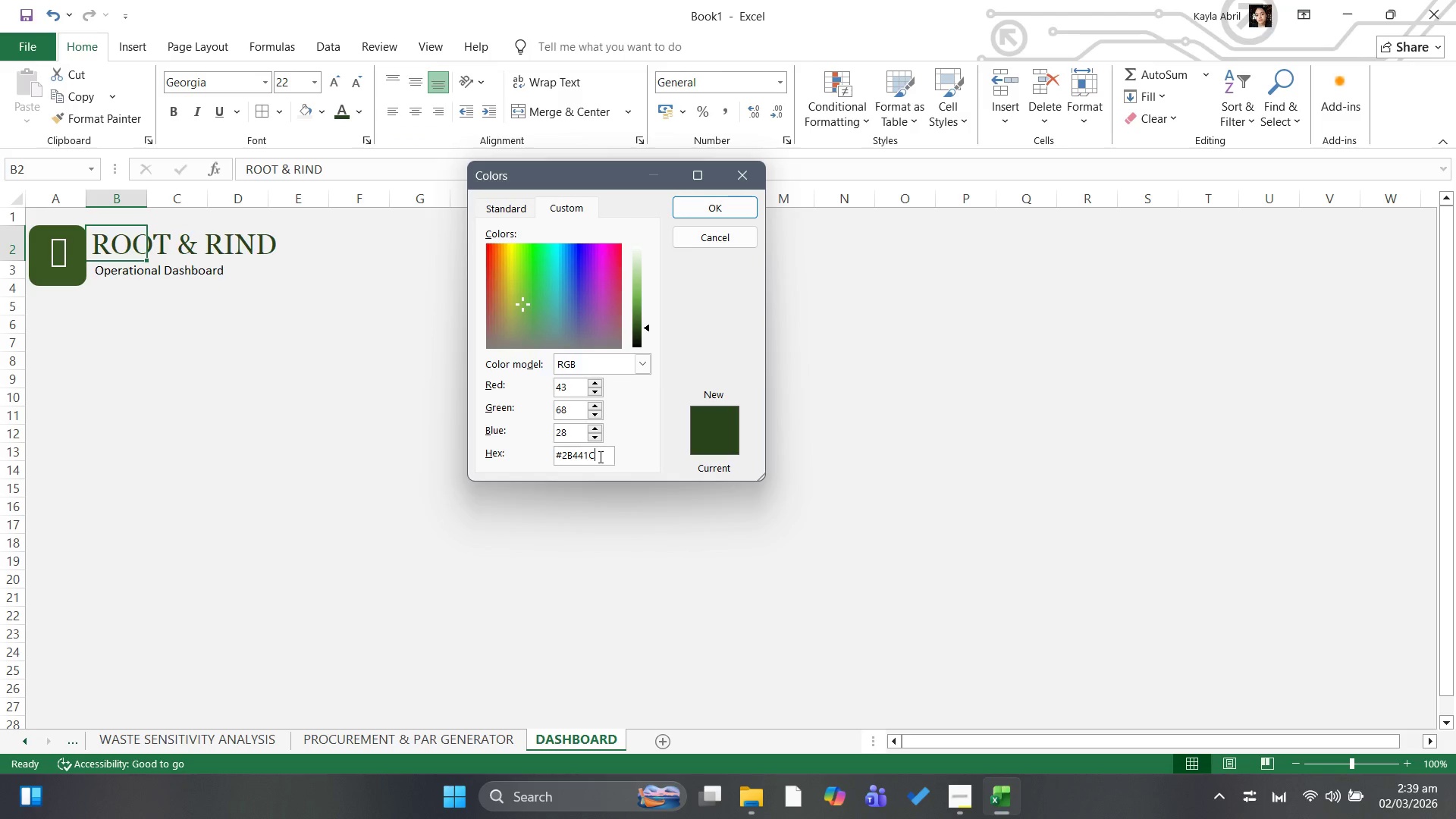 
left_click_drag(start_coordinate=[599, 457], to_coordinate=[546, 466])
 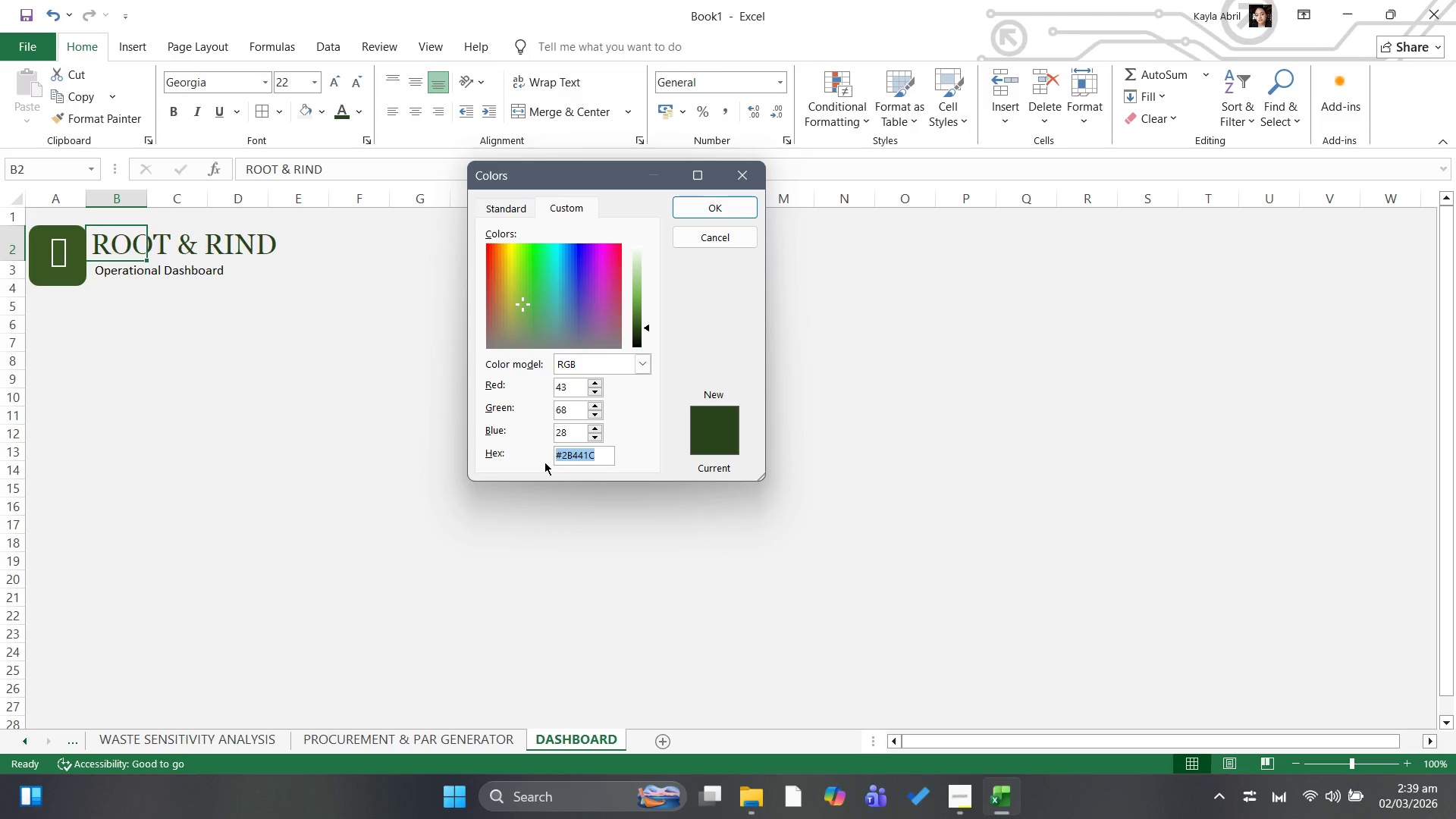 
key(Backspace)
type(#4a)
 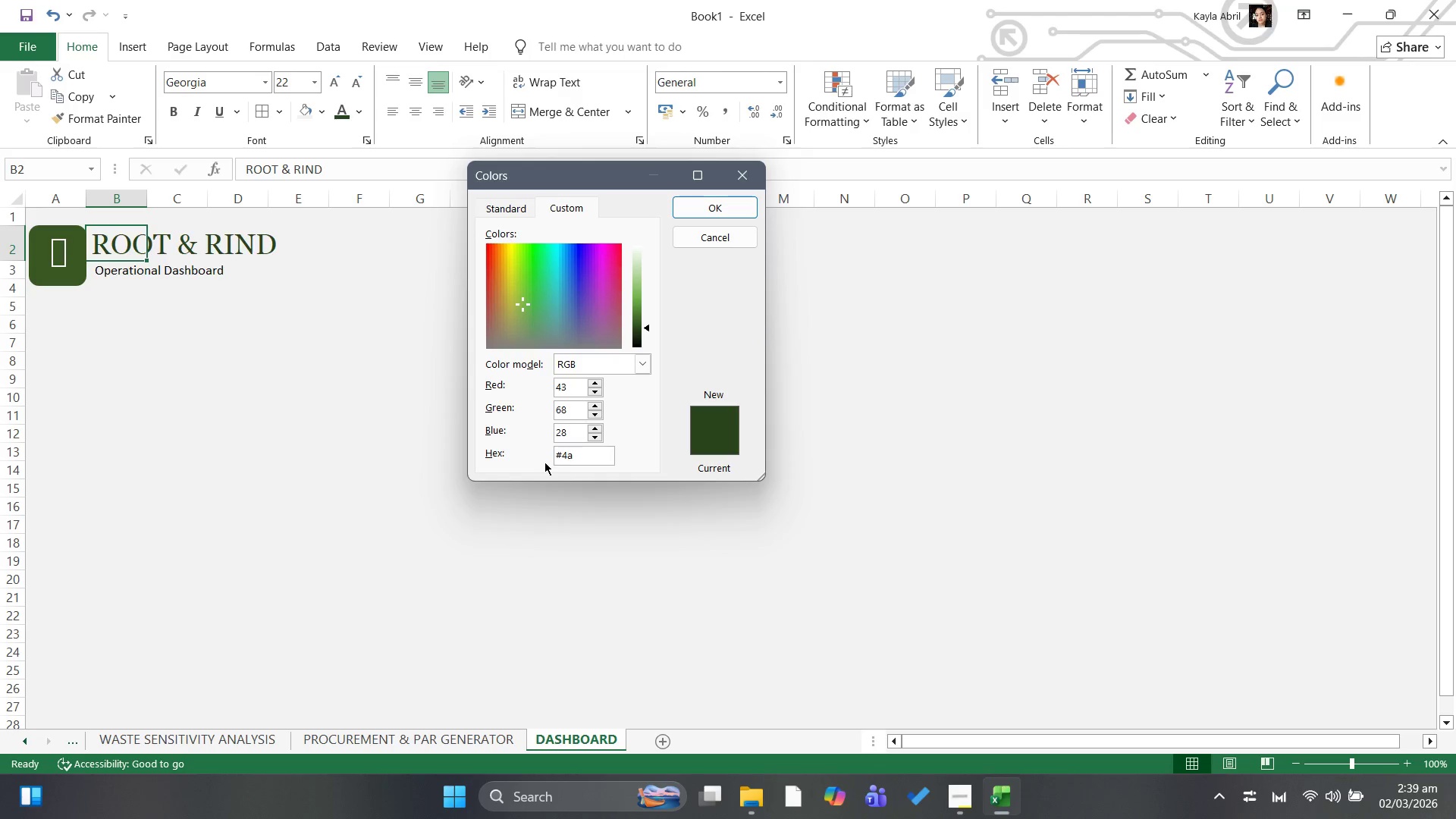 
type(6741)
 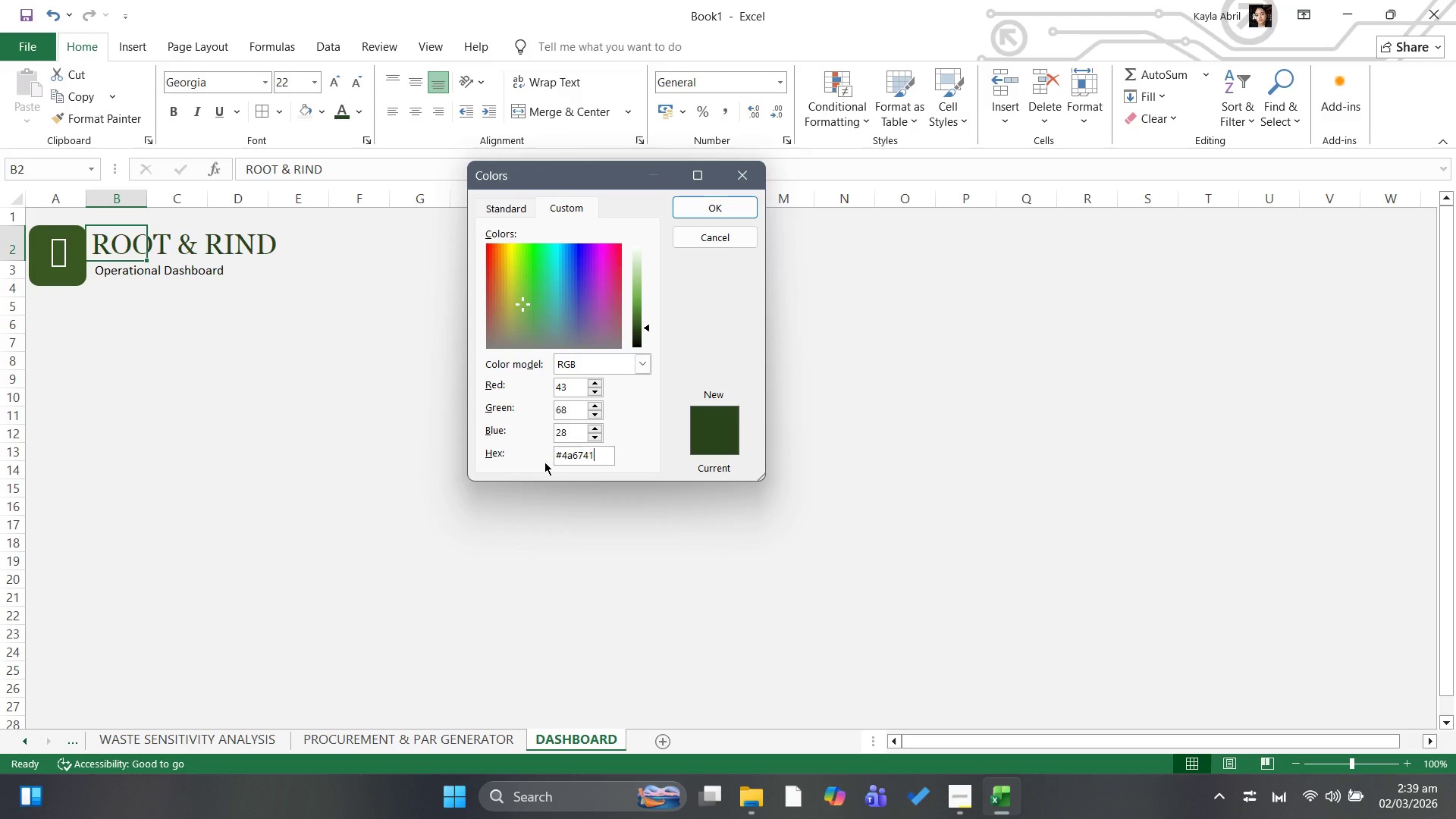 
key(Enter)
 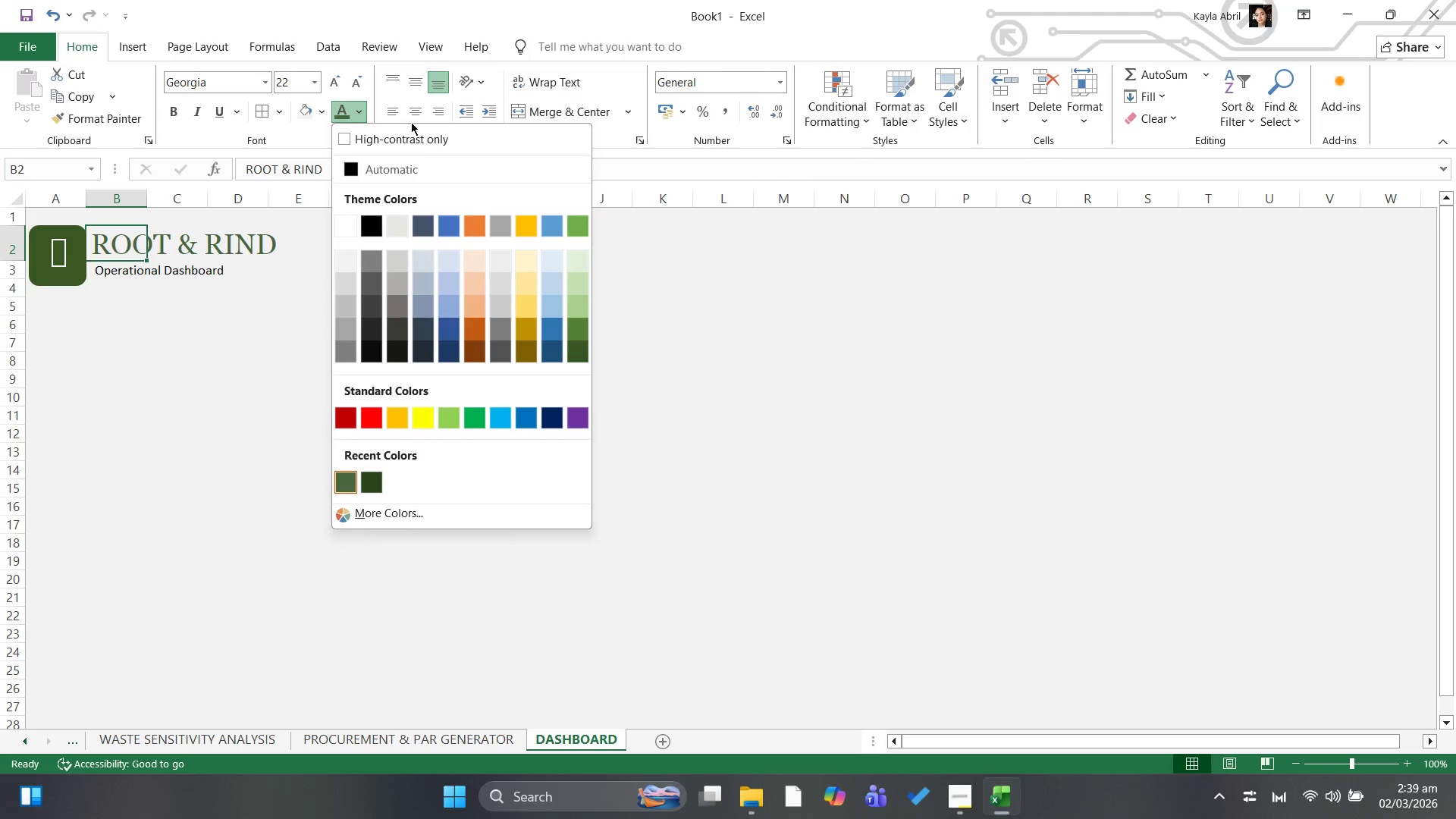 
wait(6.66)
 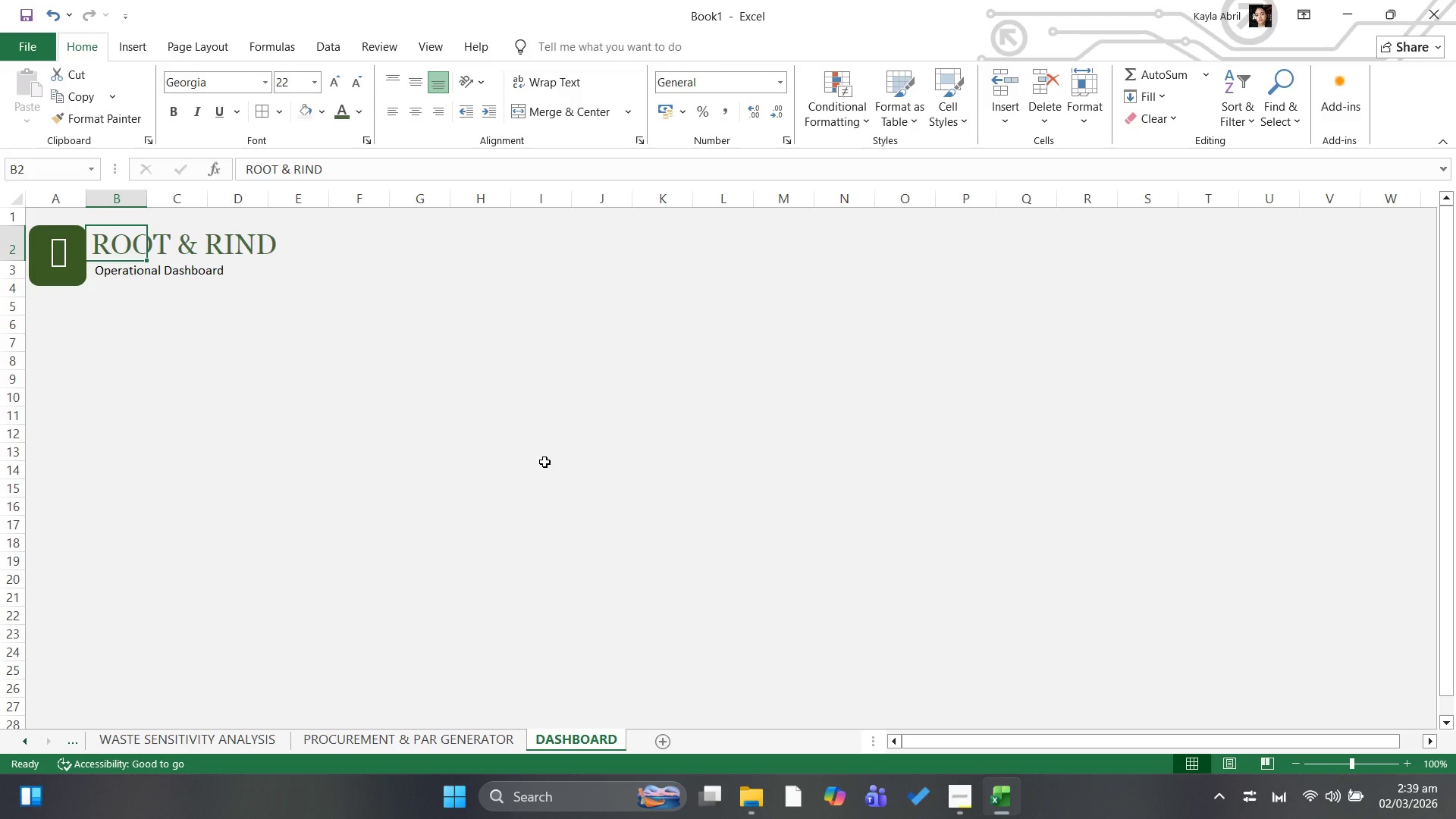 
left_click([755, 418])
 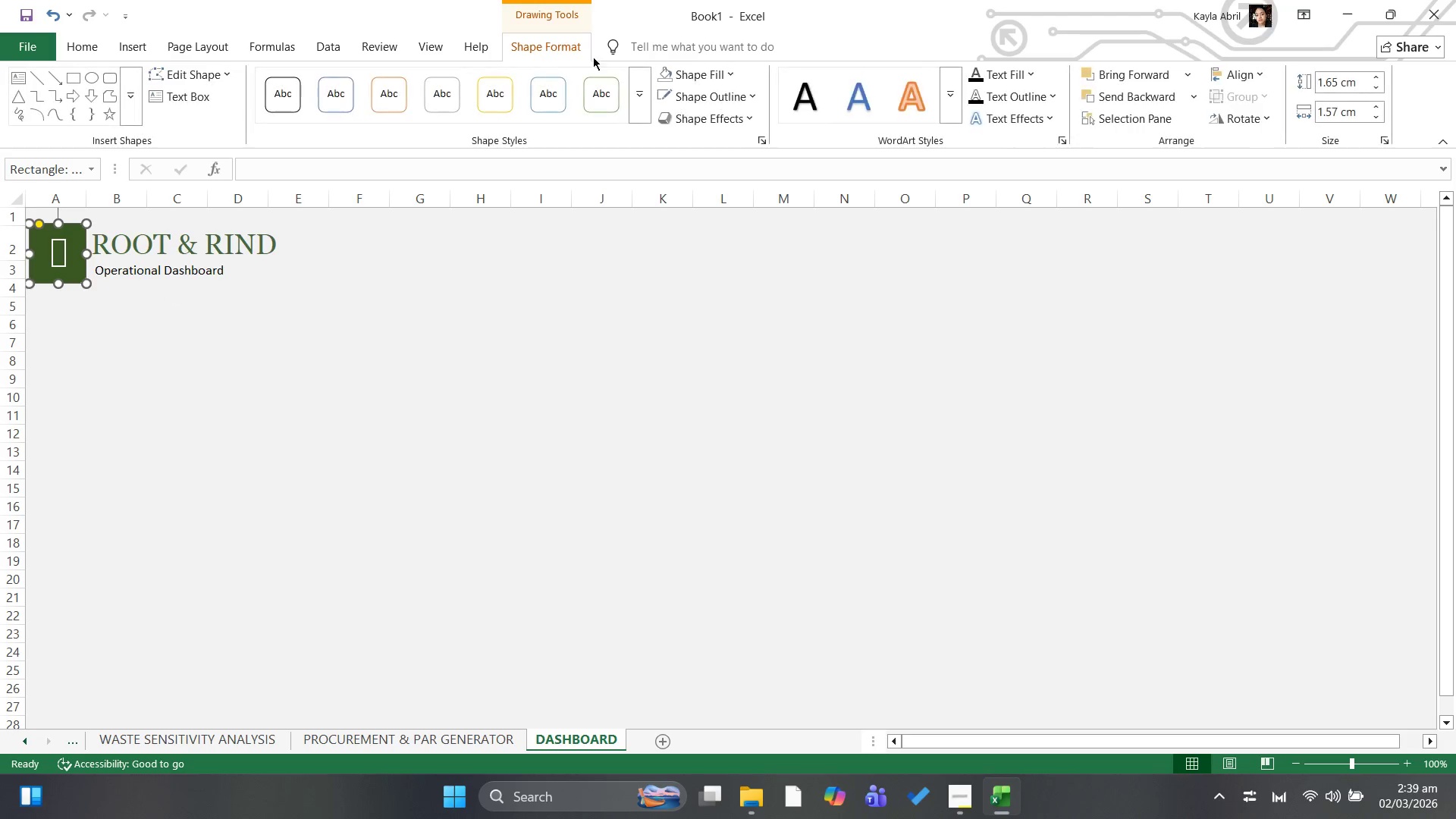 
wait(7.51)
 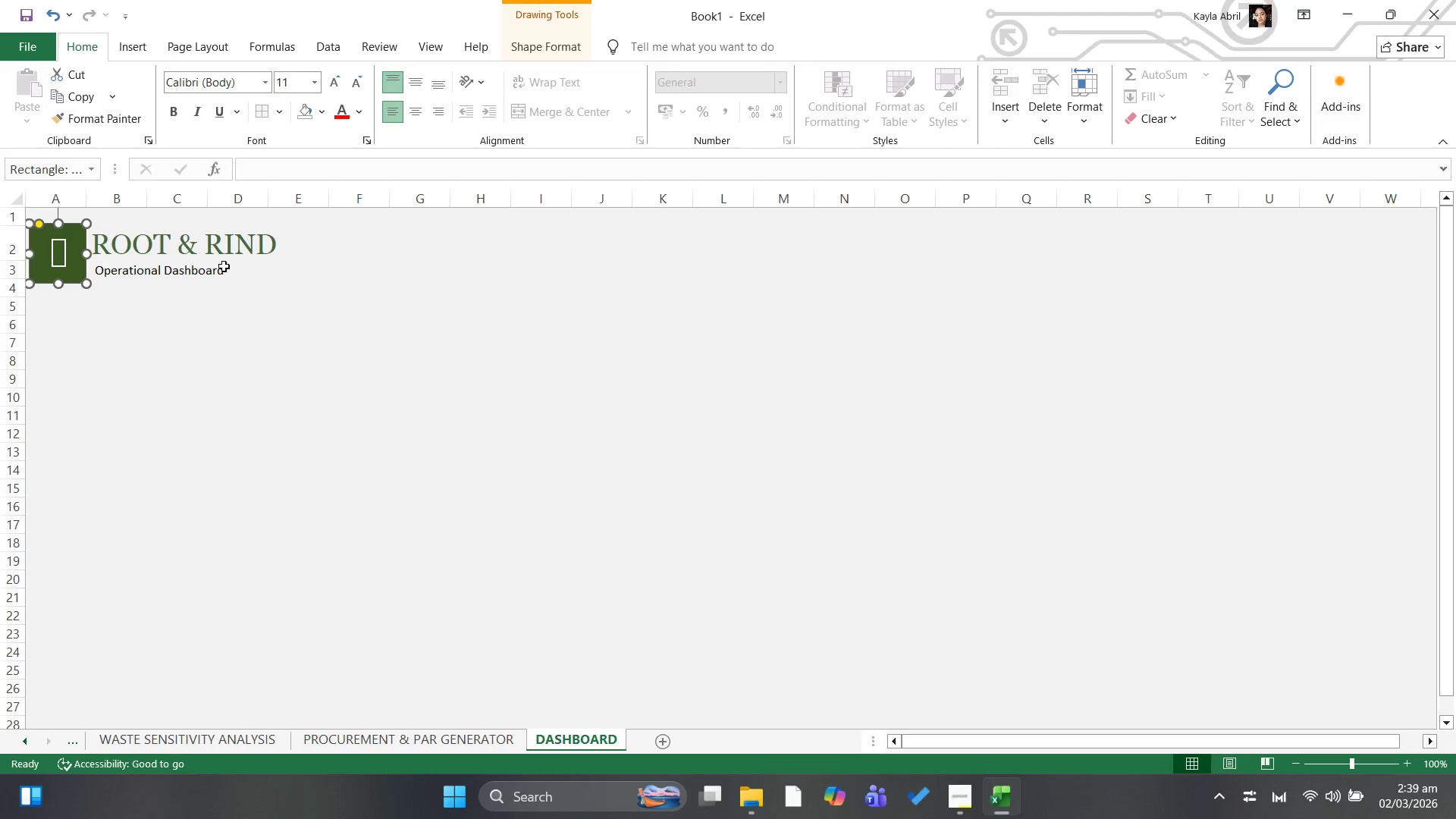 
left_click([731, 74])
 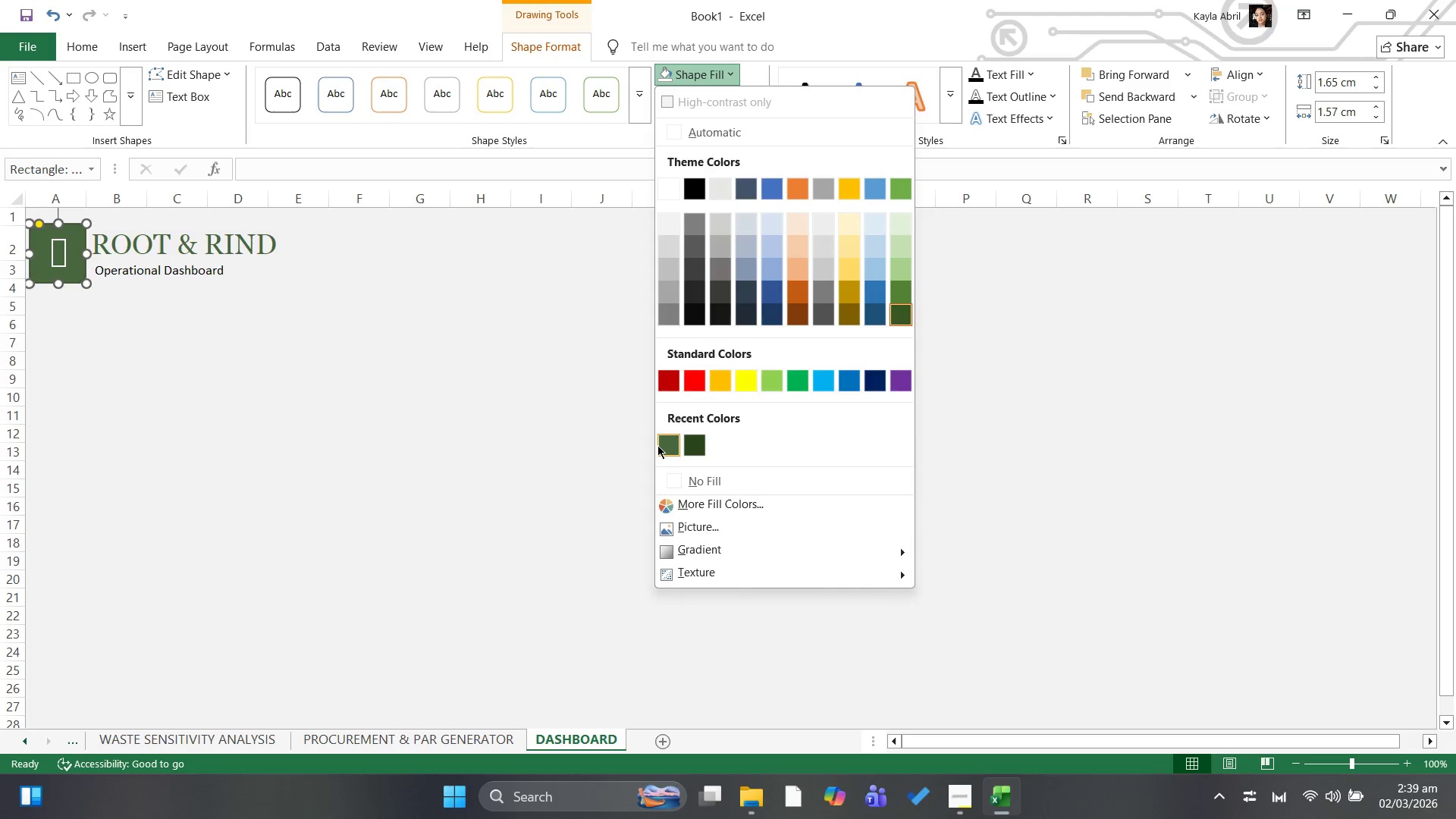 
left_click([657, 444])
 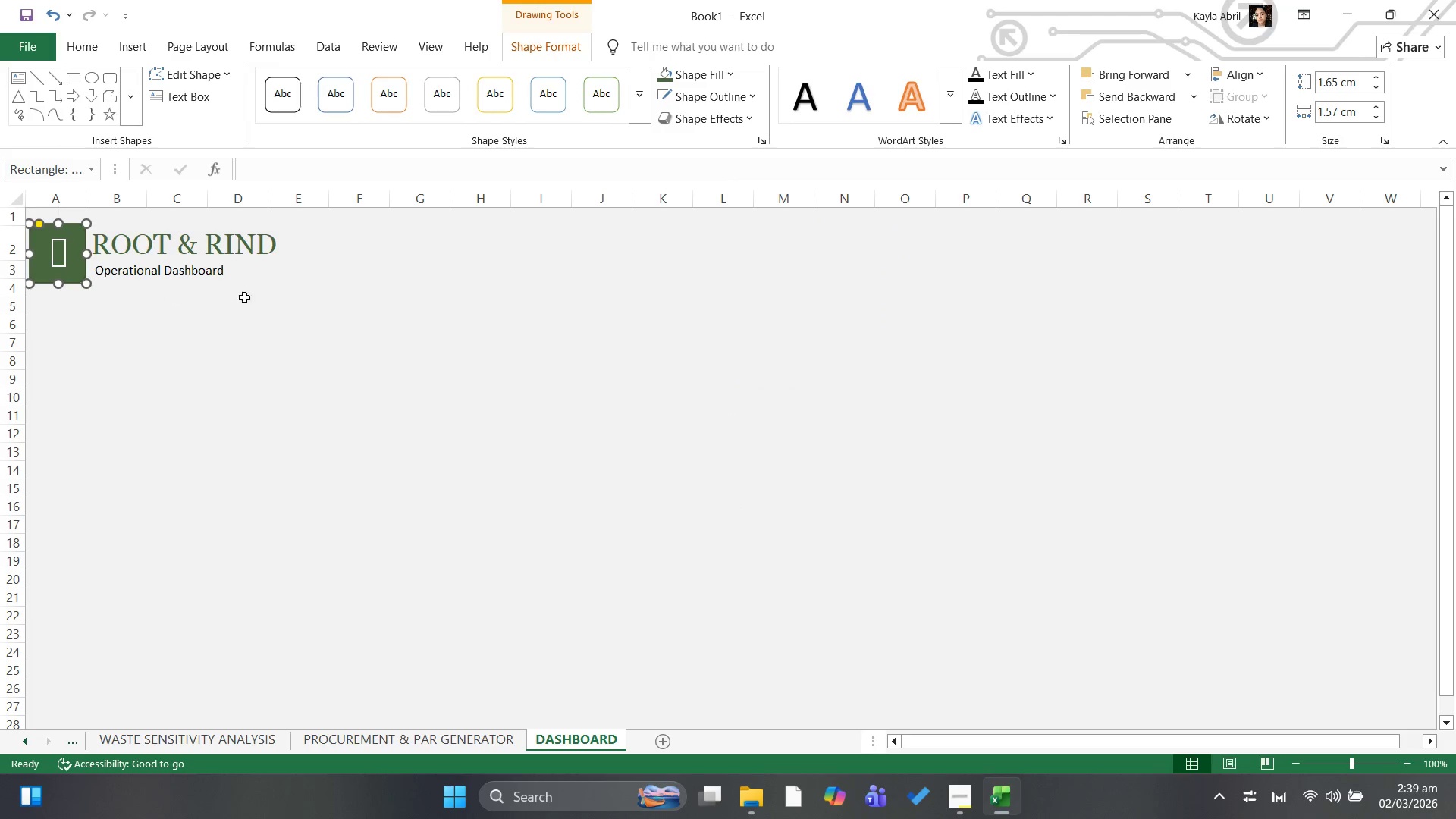 
left_click([250, 283])
 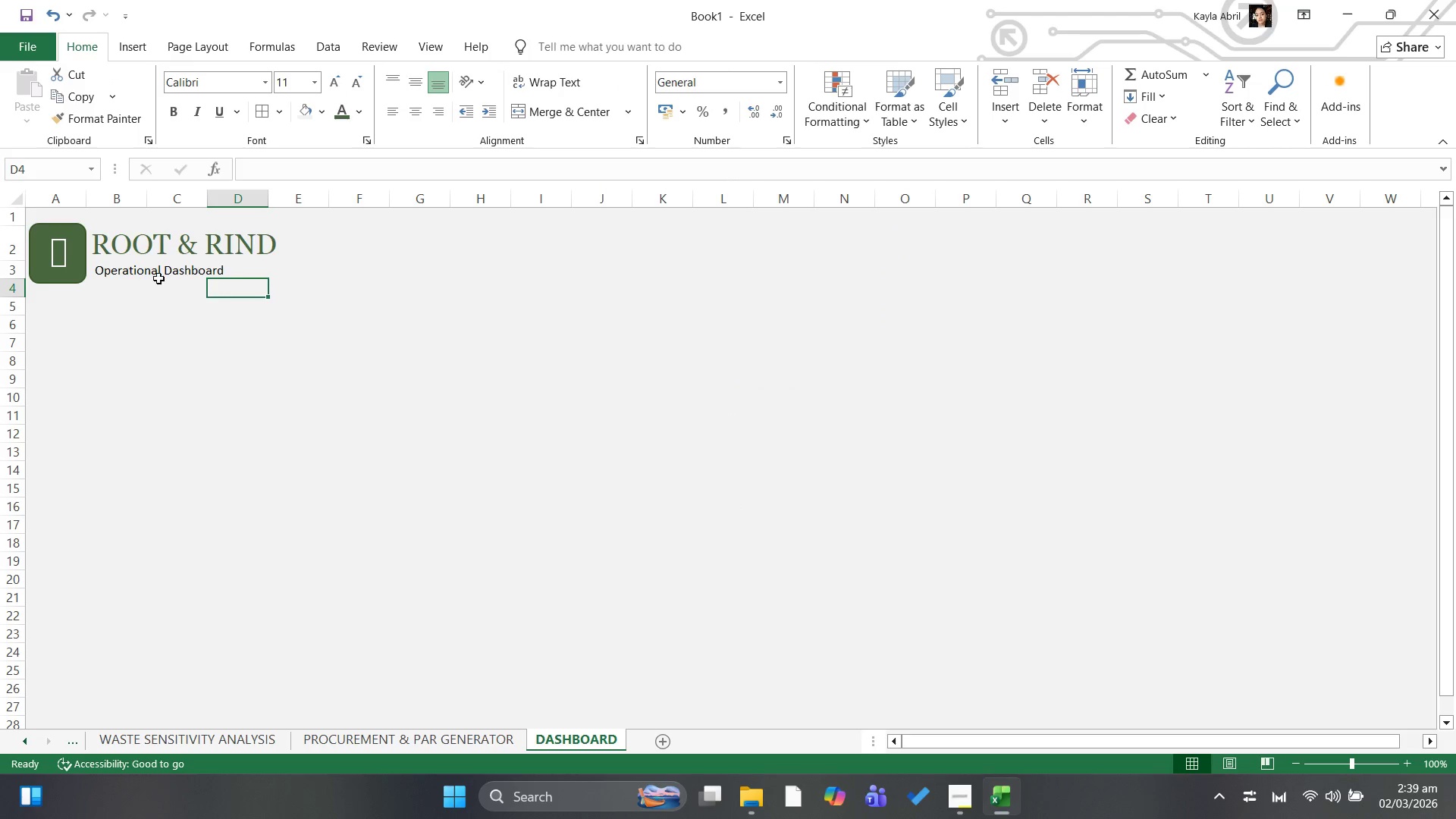 
left_click([157, 272])
 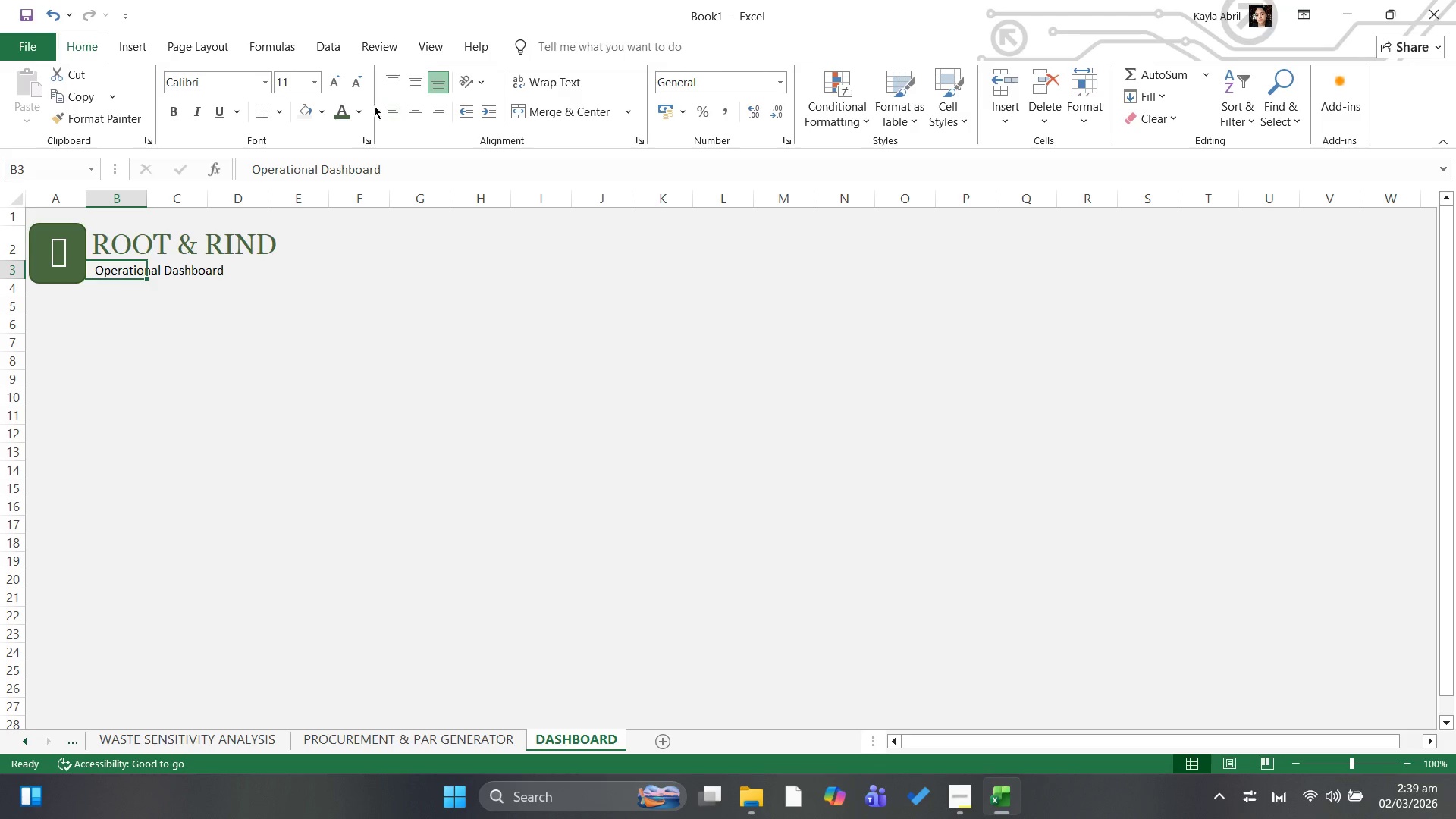 
left_click([343, 116])
 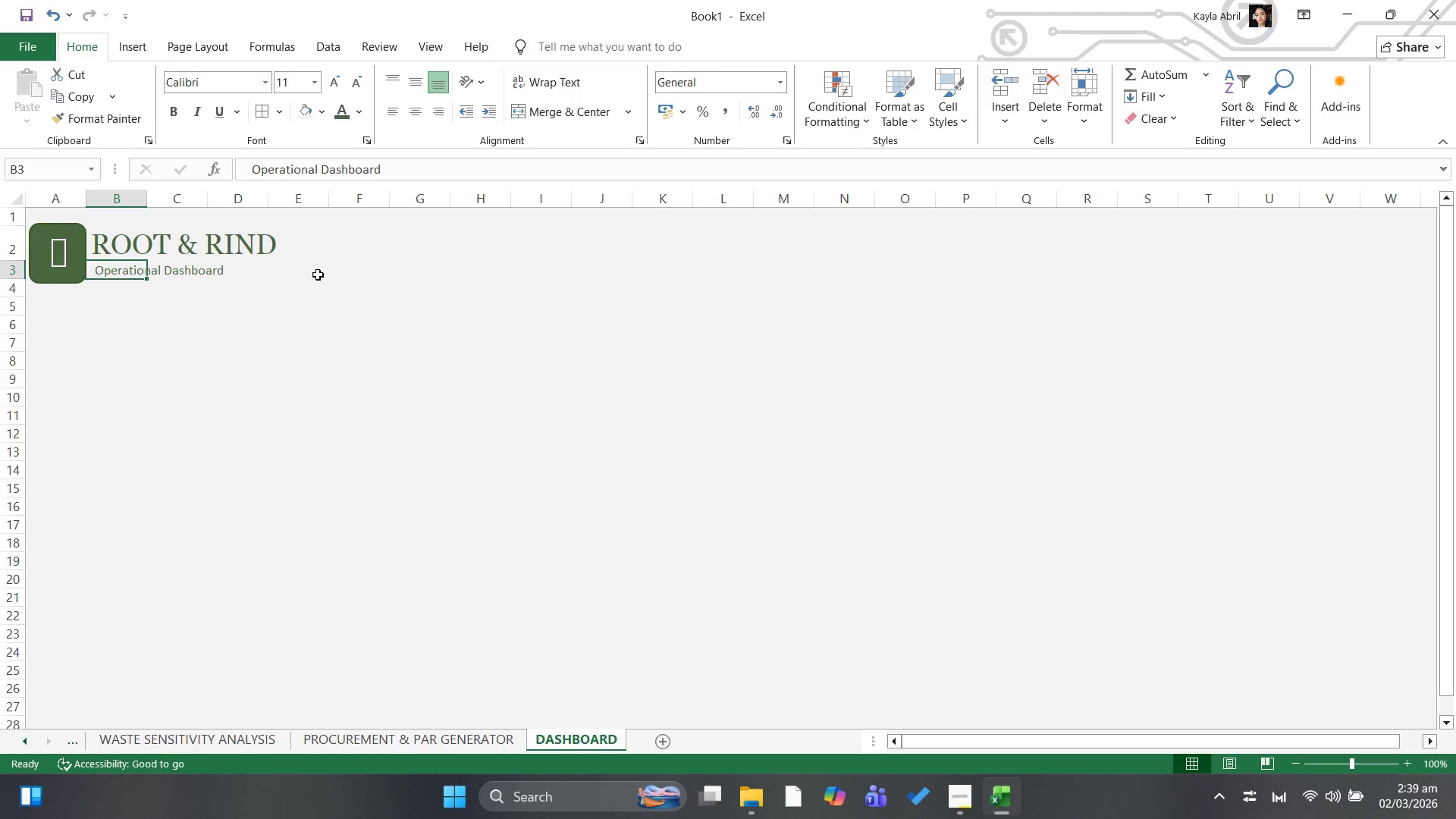 
left_click([314, 275])
 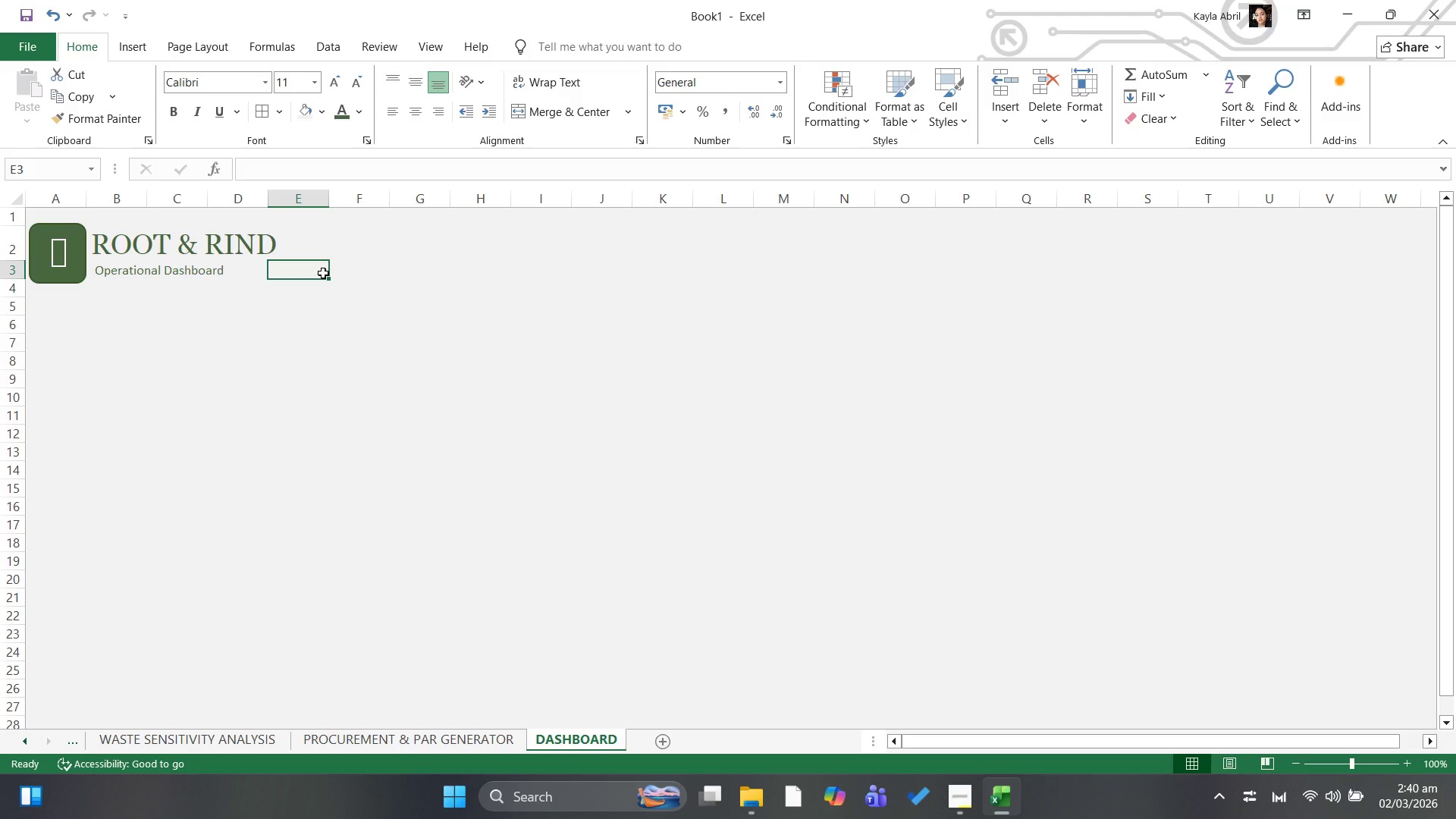 
wait(27.16)
 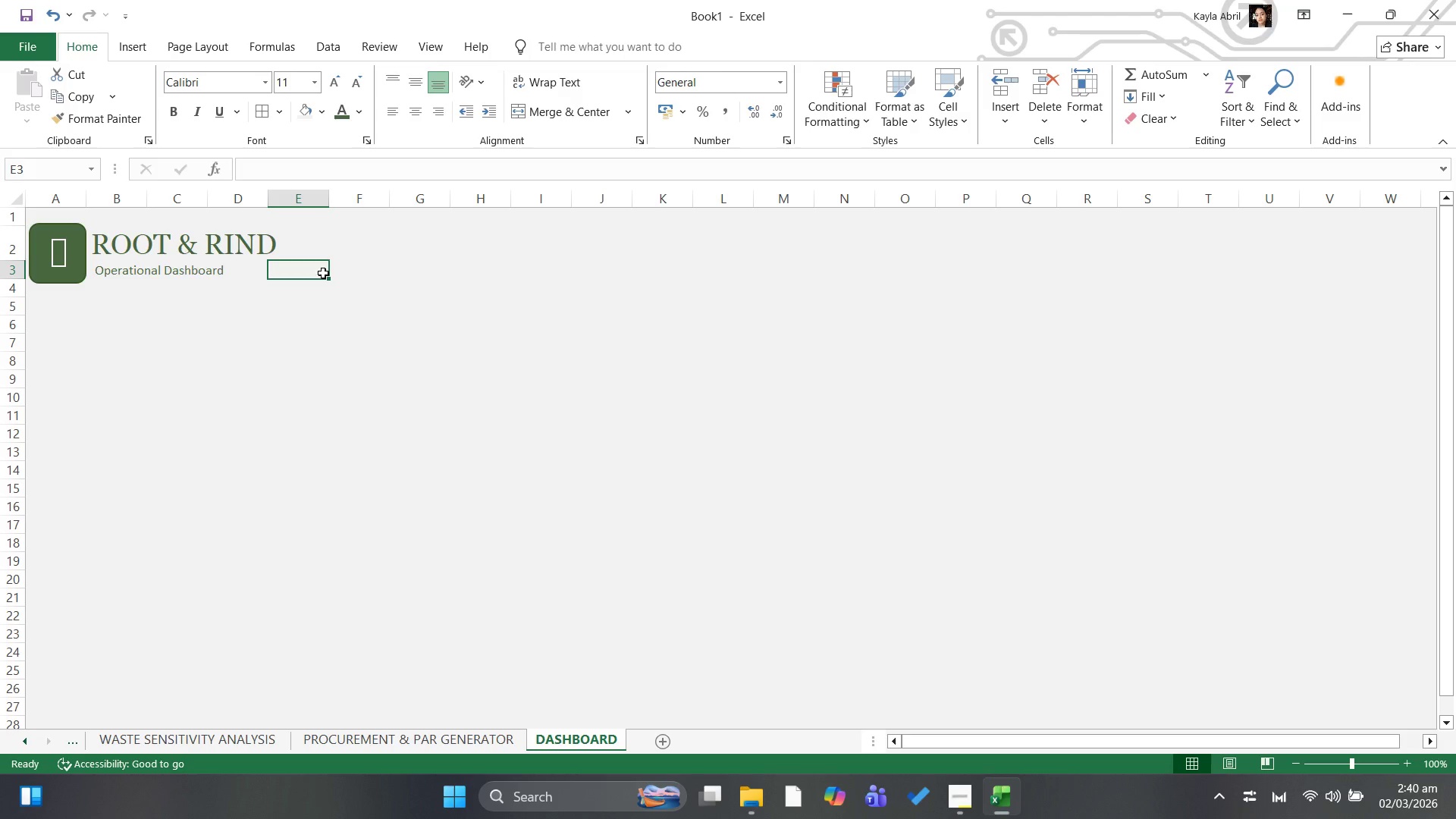 
left_click([410, 740])
 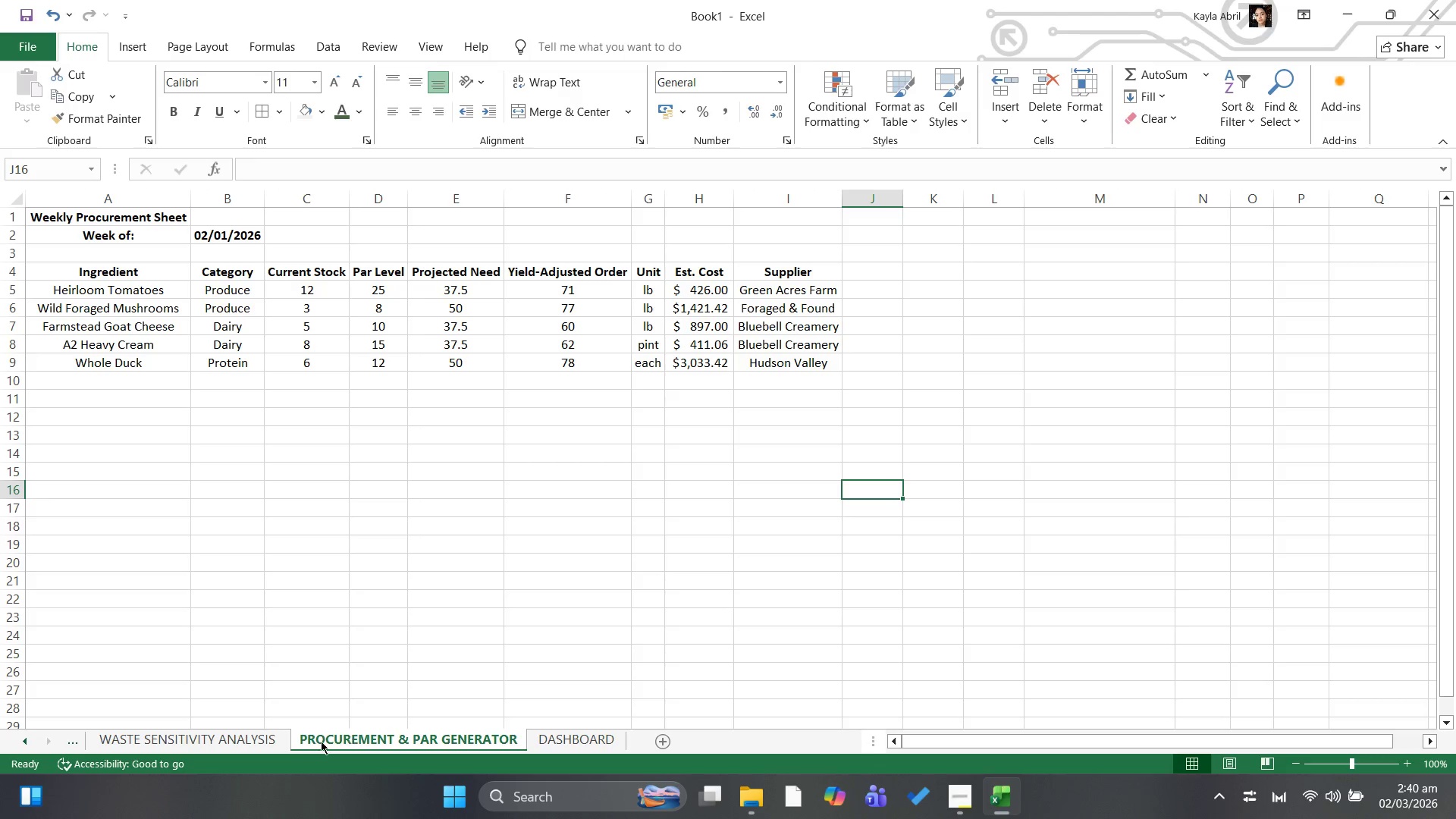 
left_click([268, 741])
 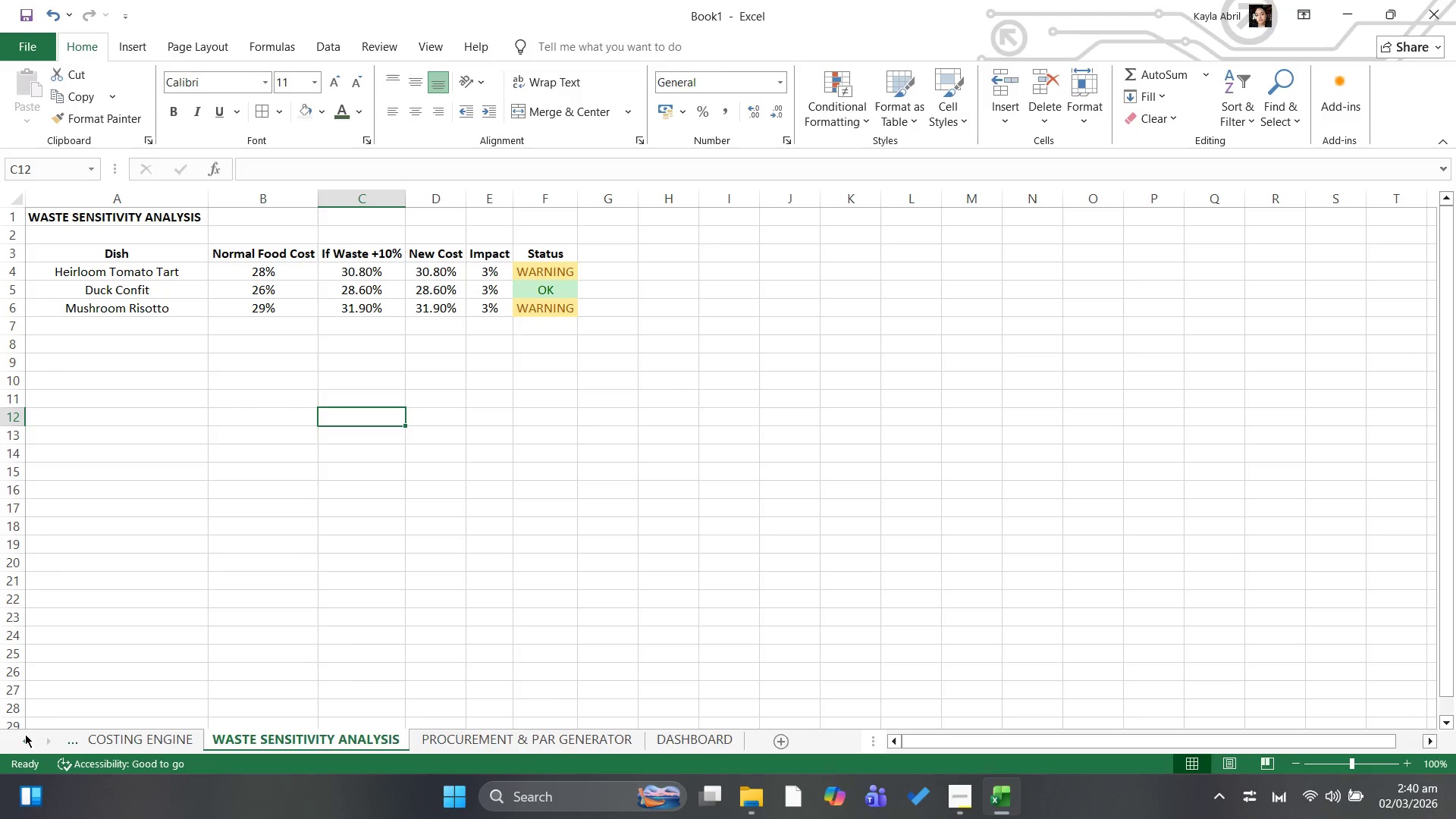 
left_click([143, 730])
 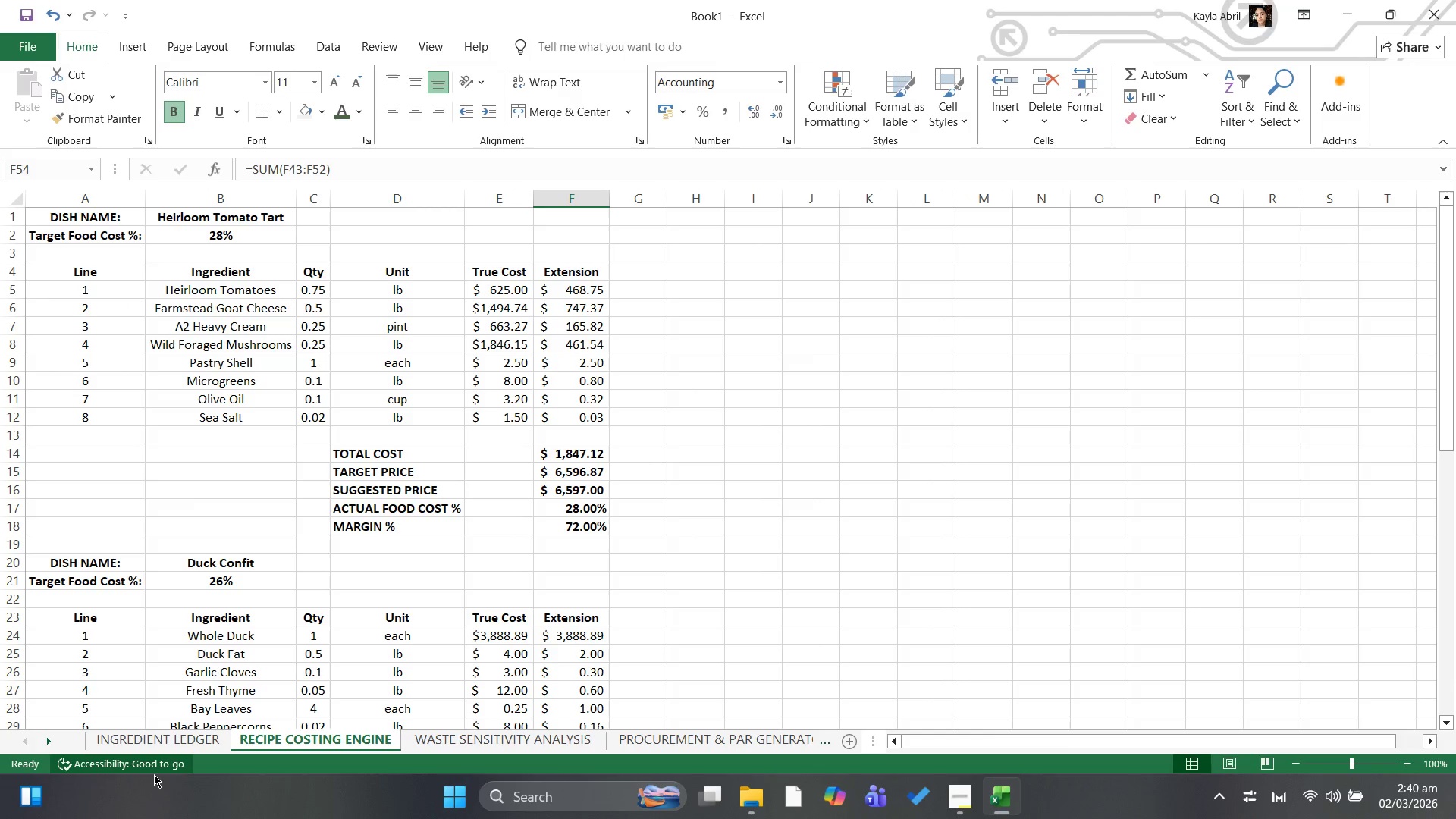 
left_click([177, 746])
 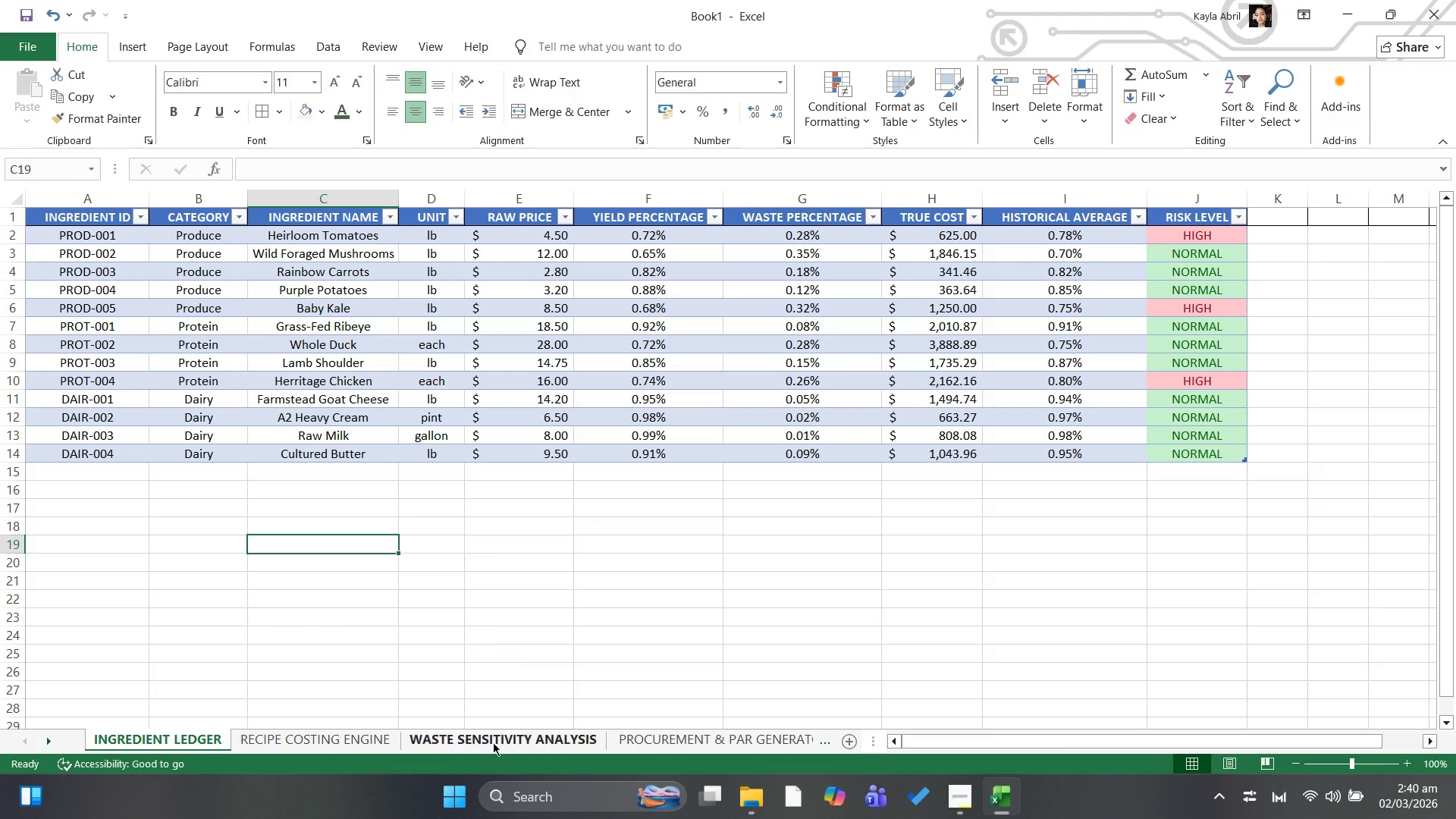 
wait(6.88)
 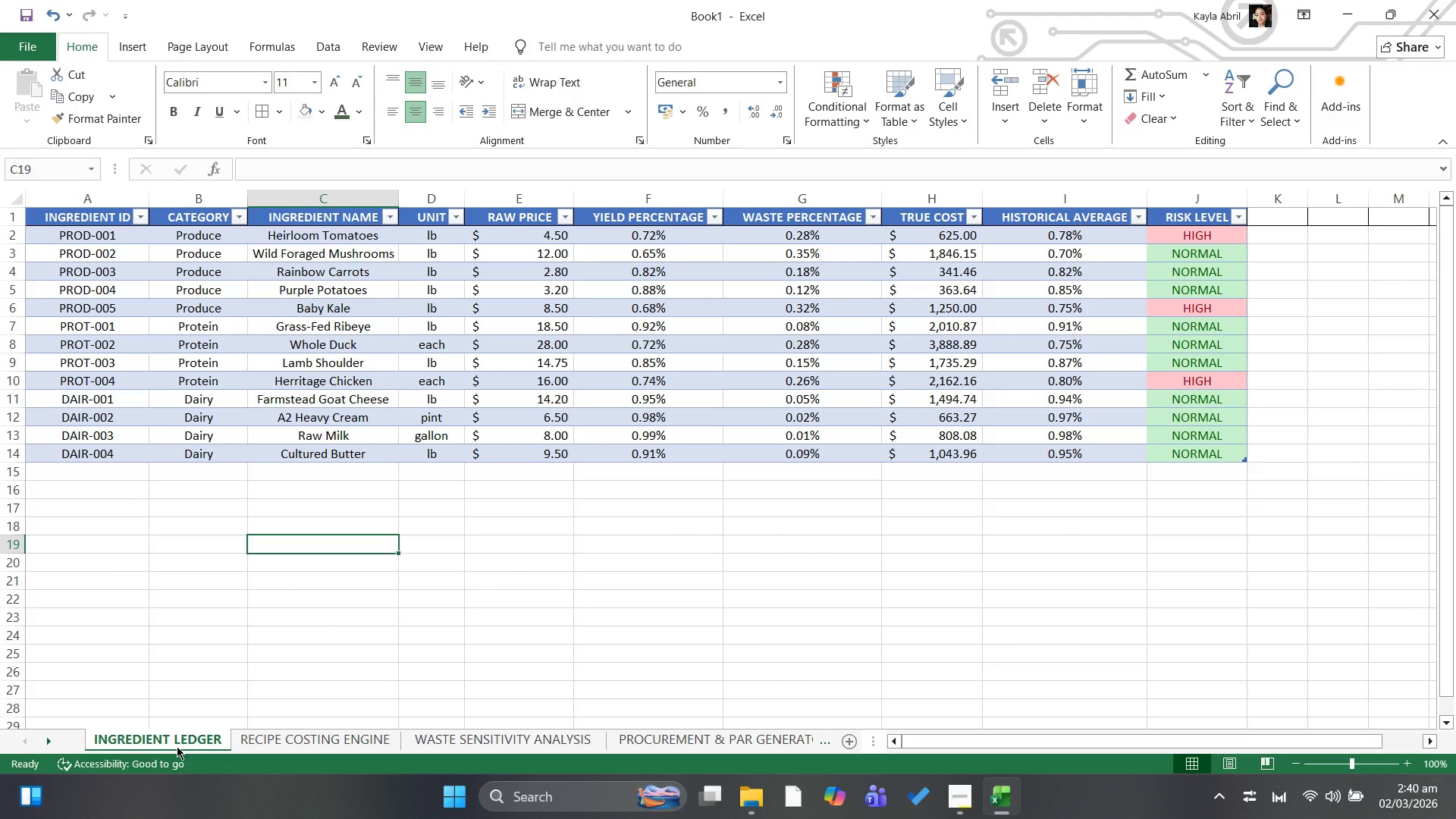 
left_click([797, 739])
 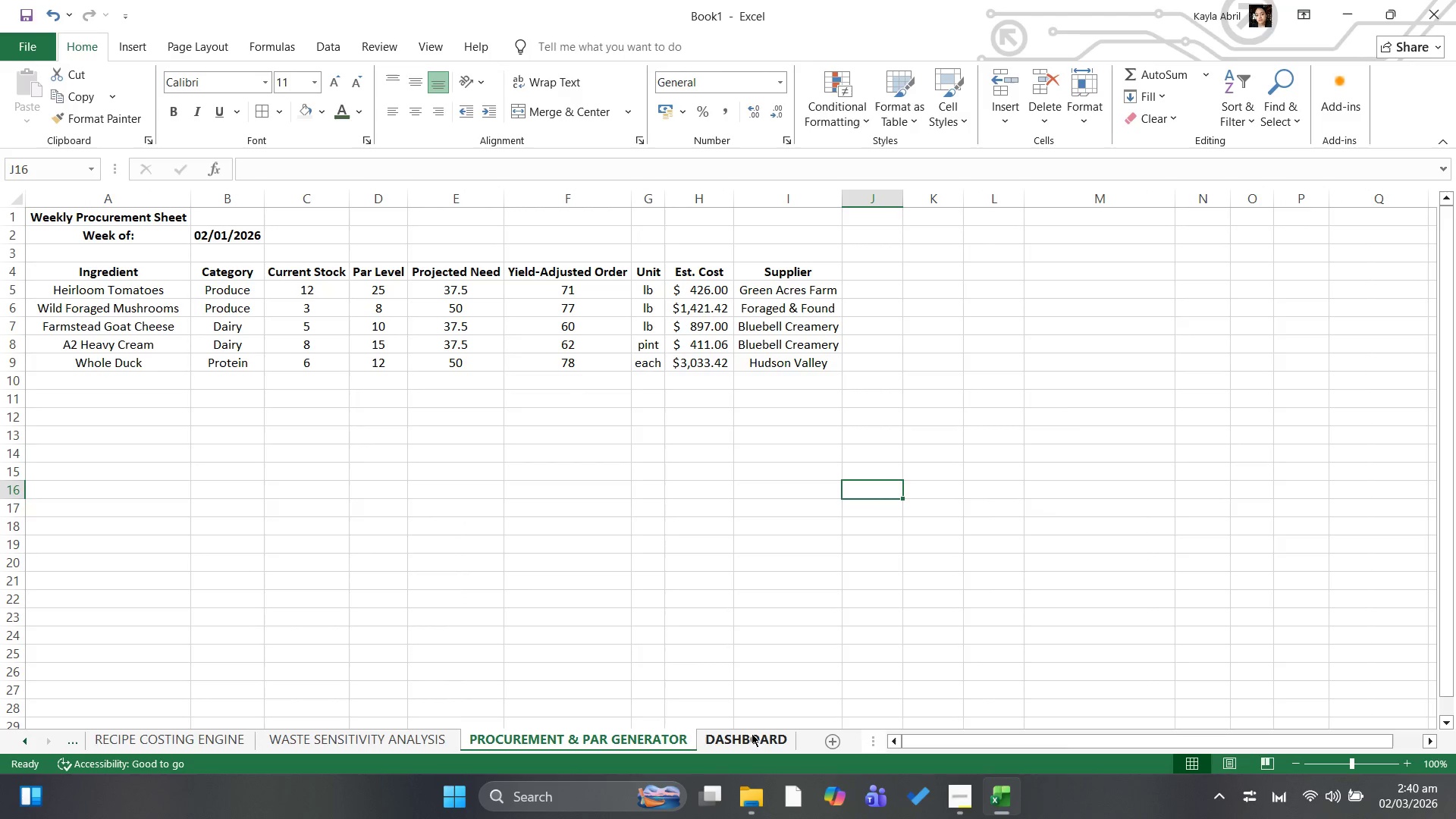 
left_click([747, 734])
 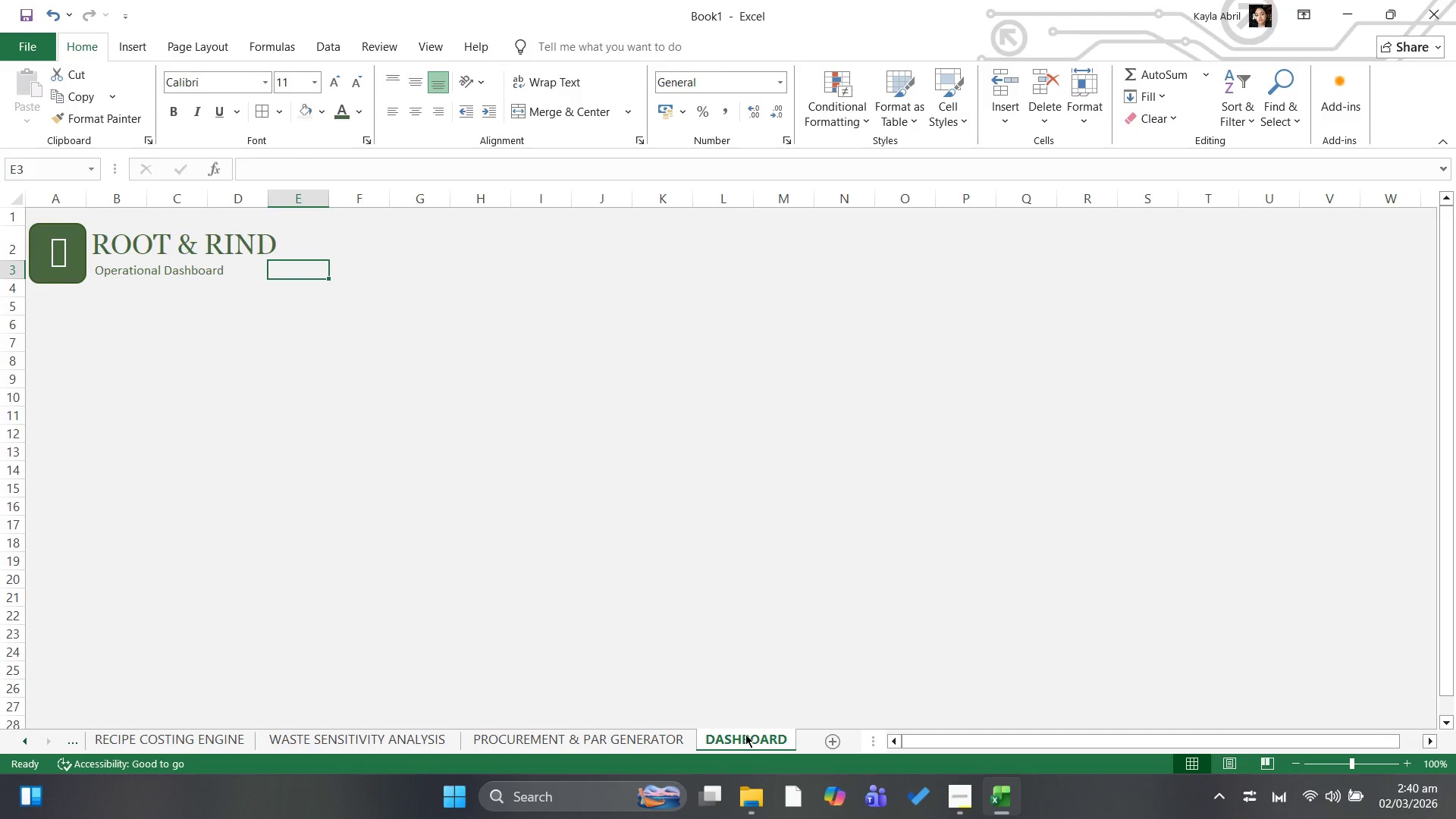 
wait(21.81)
 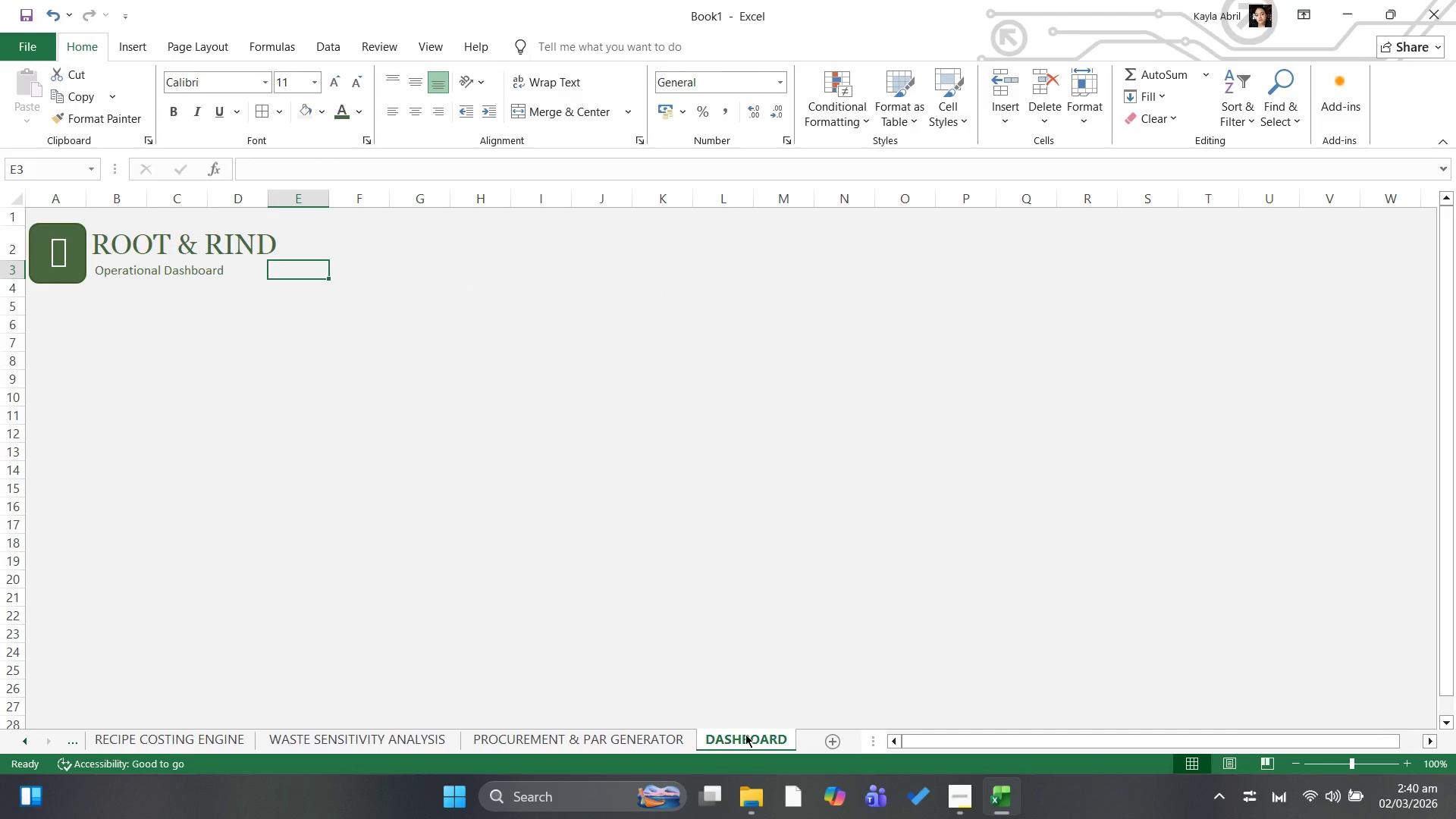 
left_click([1360, 288])
 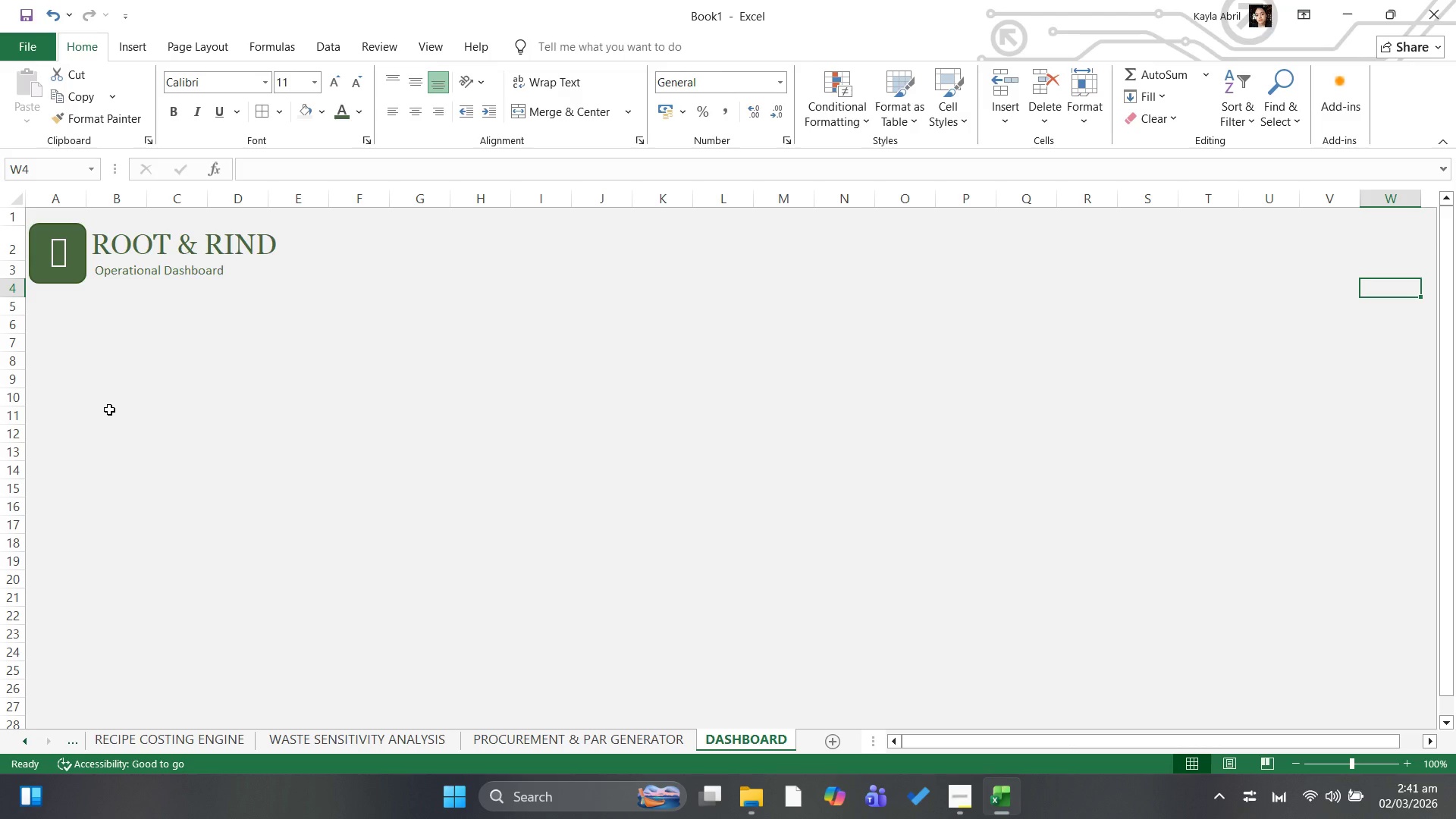 
wait(38.59)
 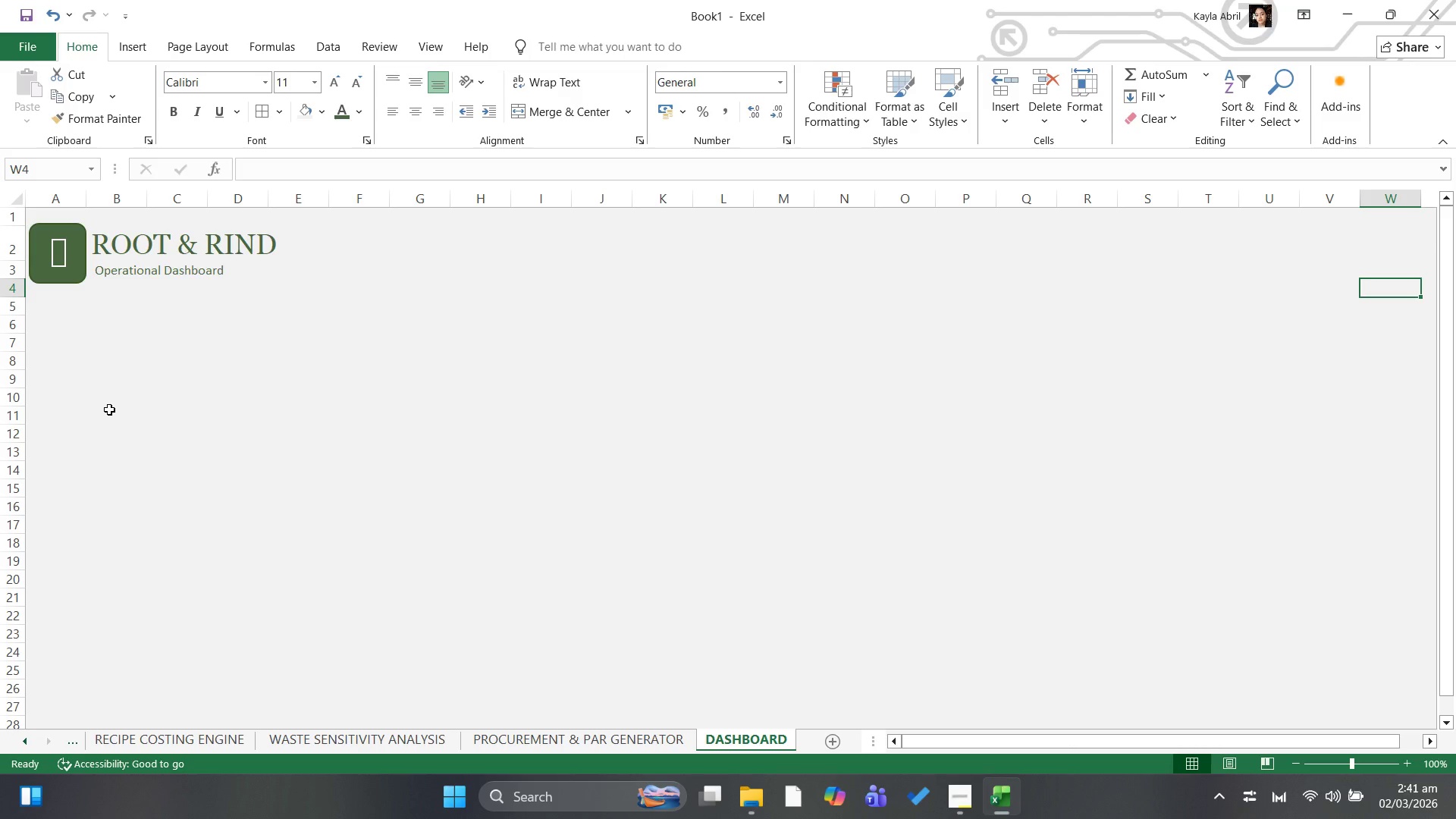 
left_click([49, 325])
 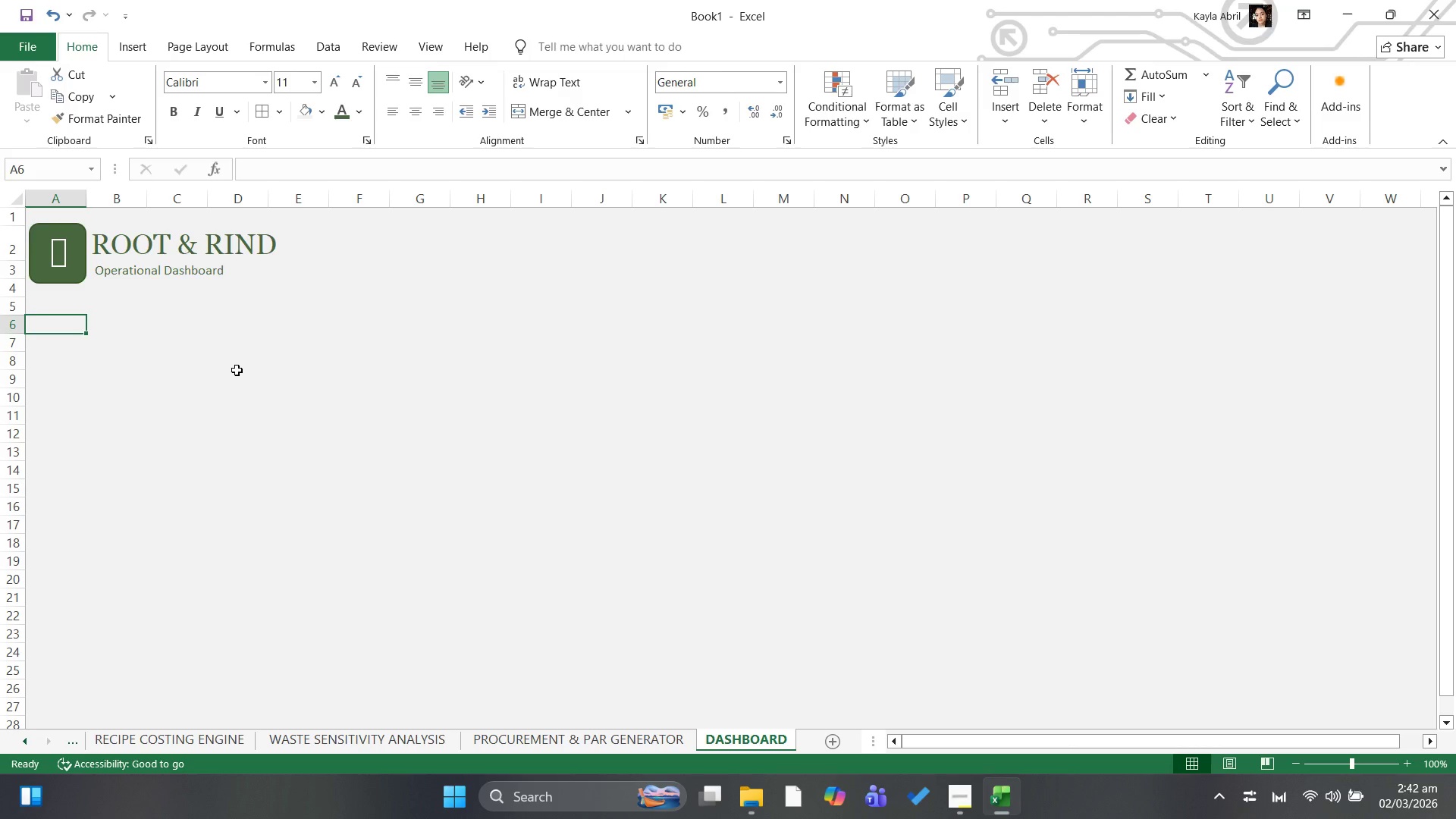 
wait(36.88)
 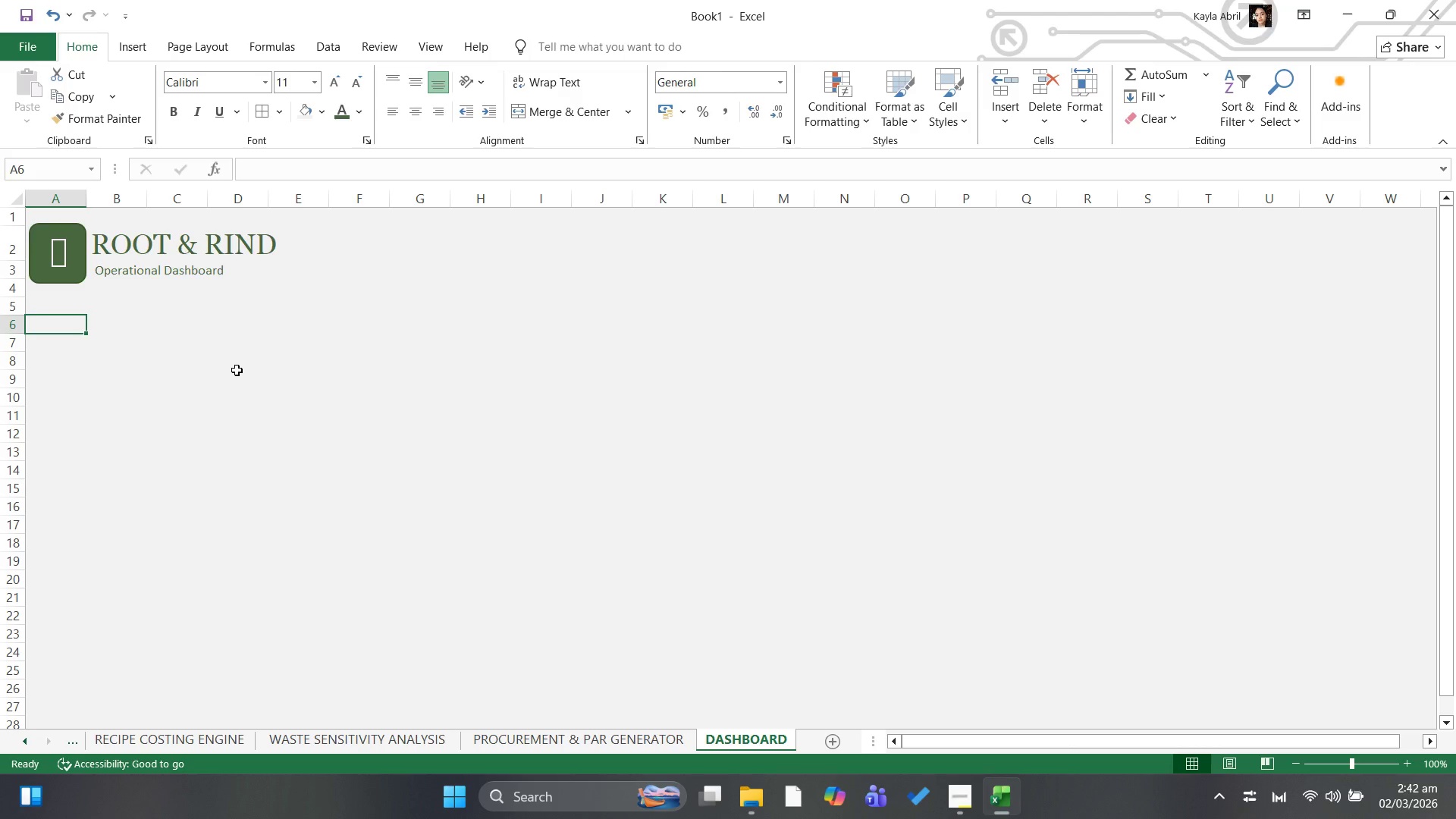 
left_click([130, 52])
 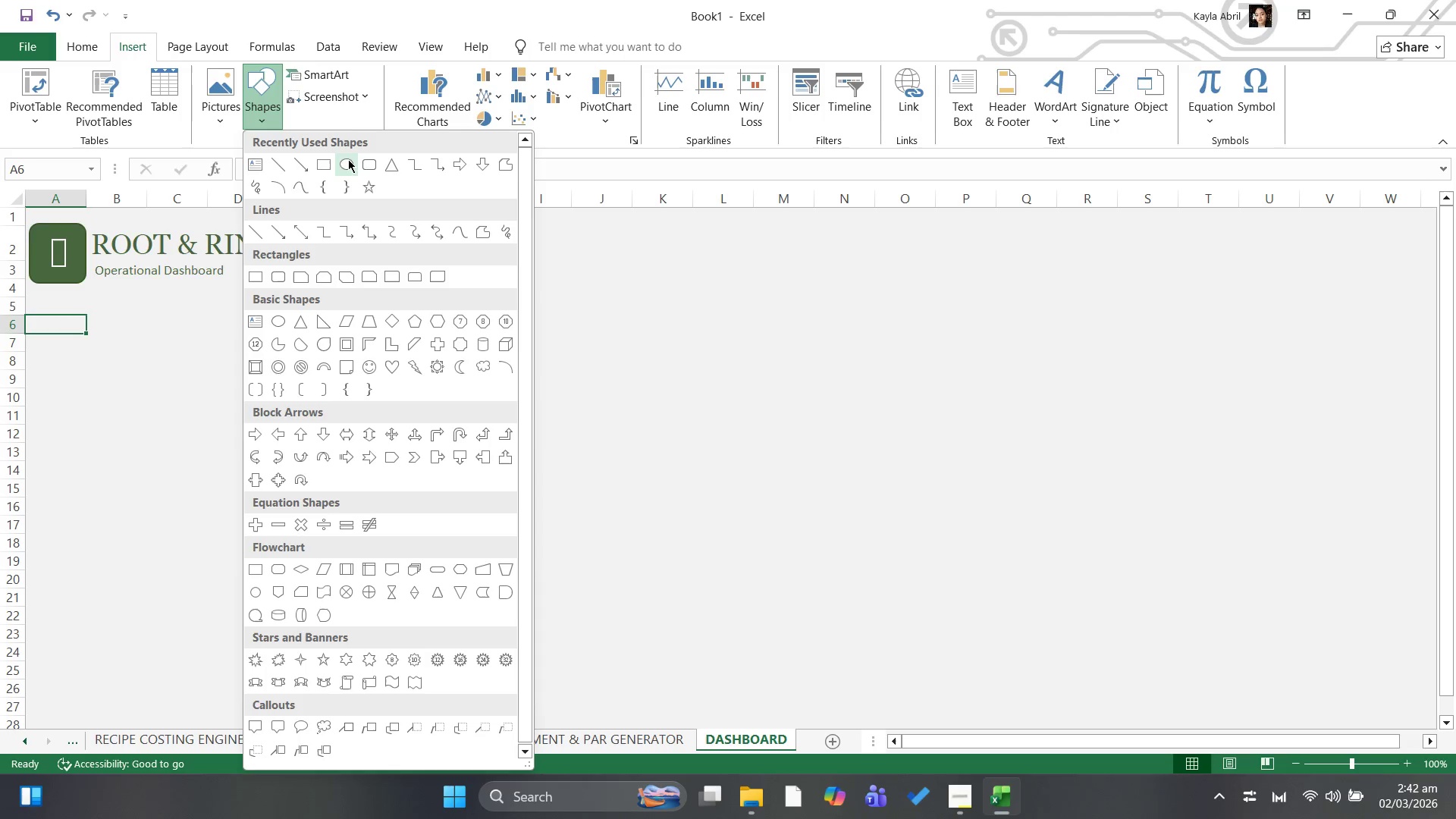 
left_click([373, 161])
 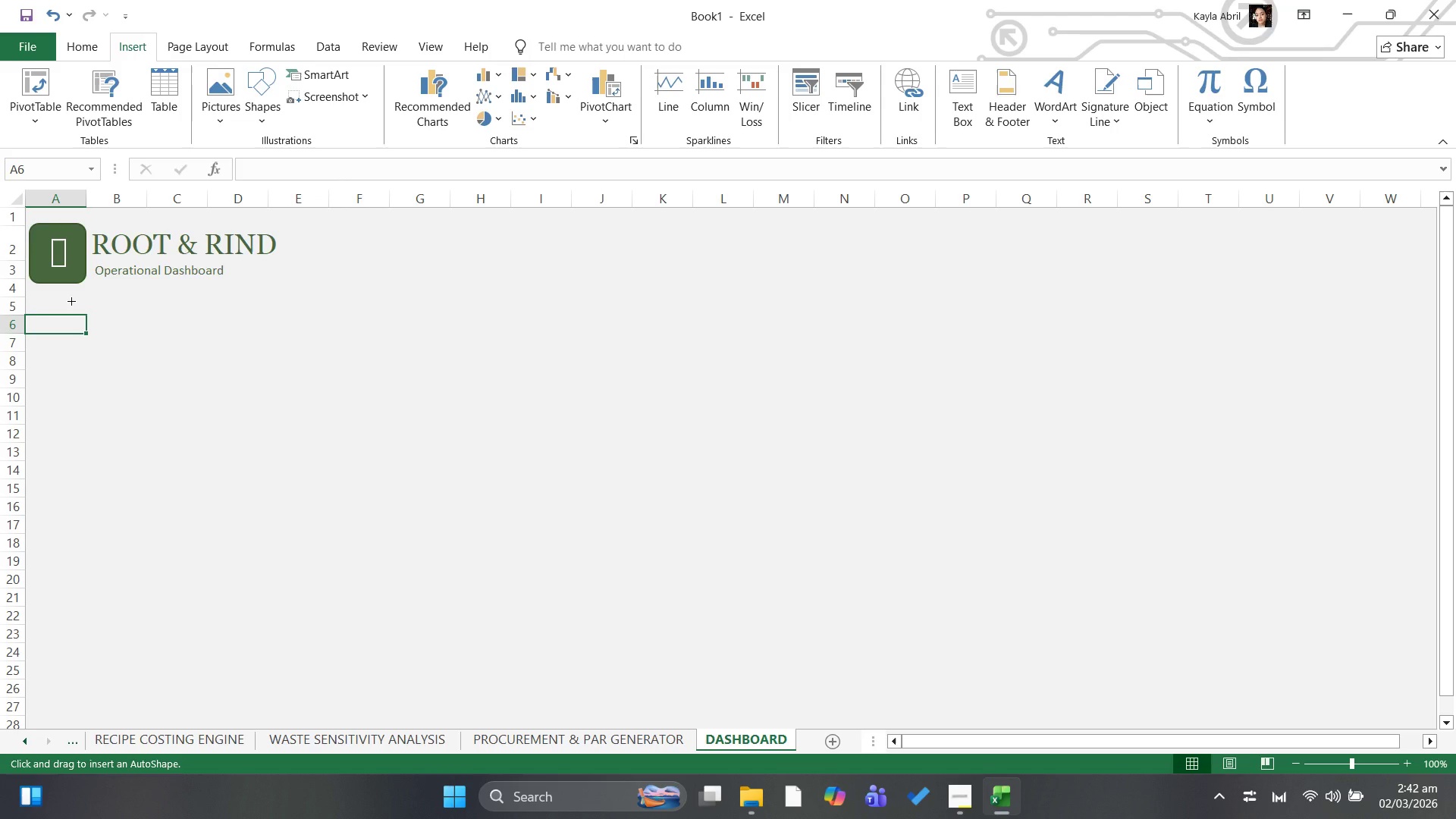 
wait(12.44)
 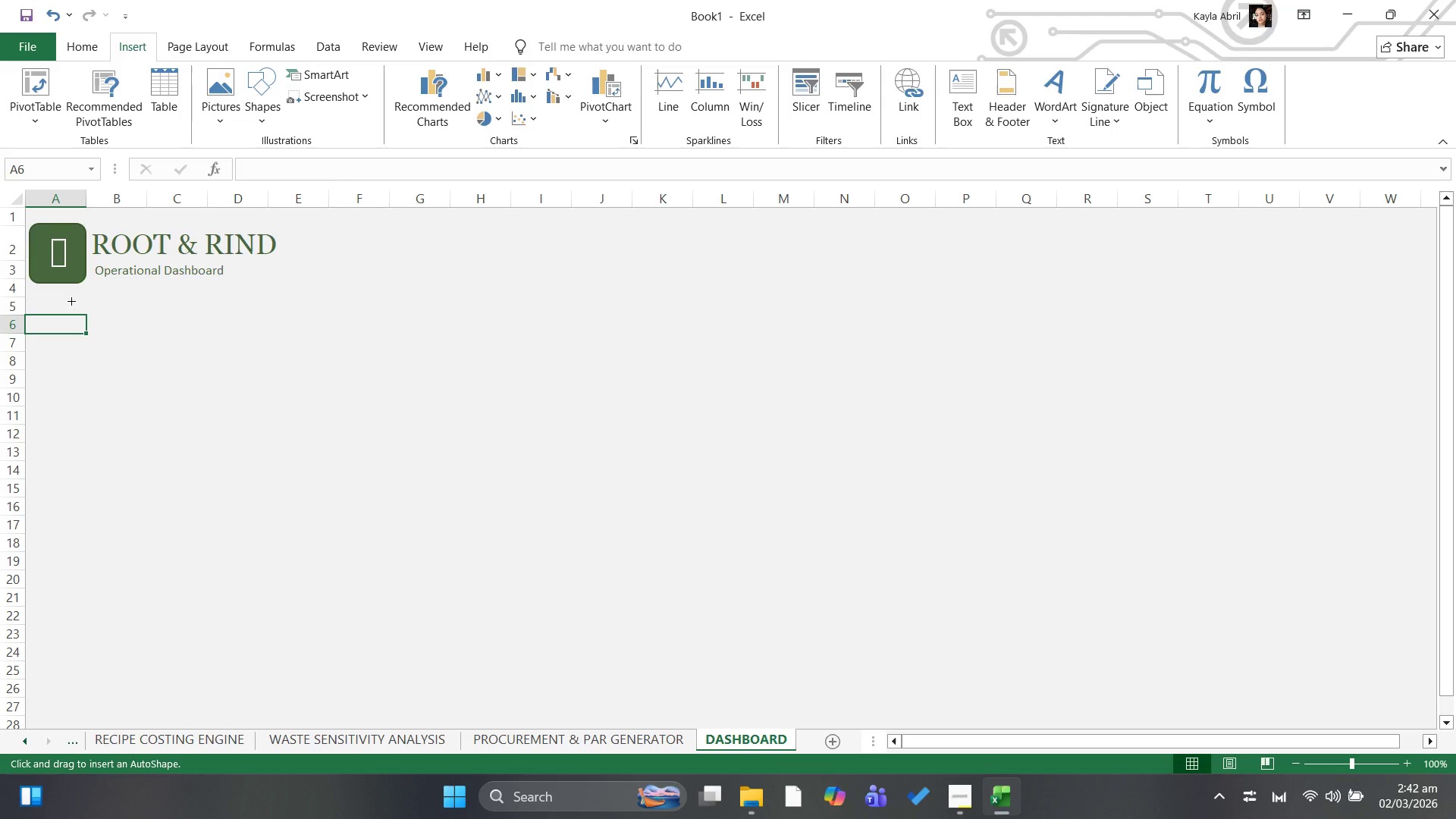 
left_click_drag(start_coordinate=[35, 297], to_coordinate=[48, 338])
 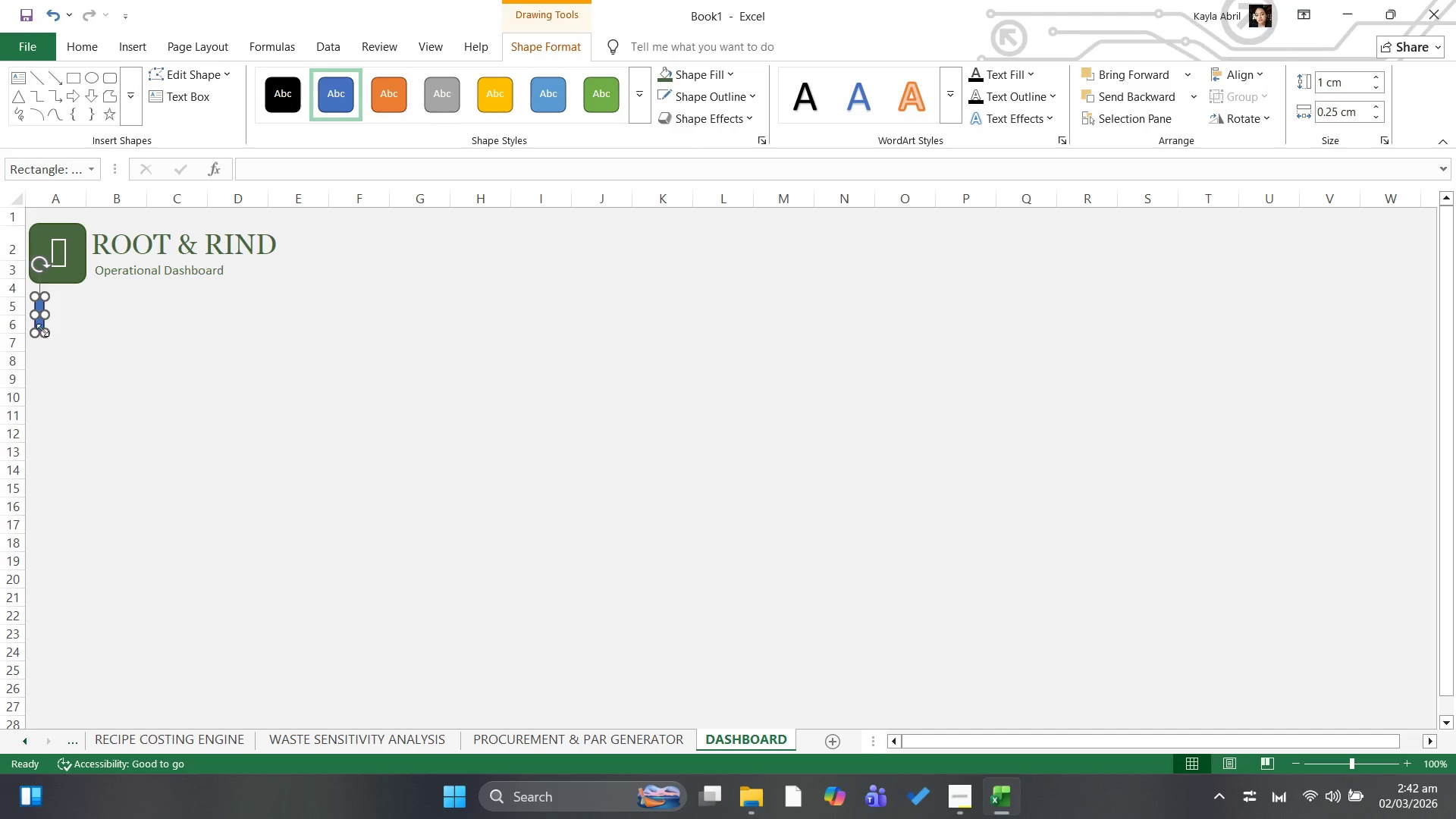 
left_click_drag(start_coordinate=[42, 330], to_coordinate=[222, 372])
 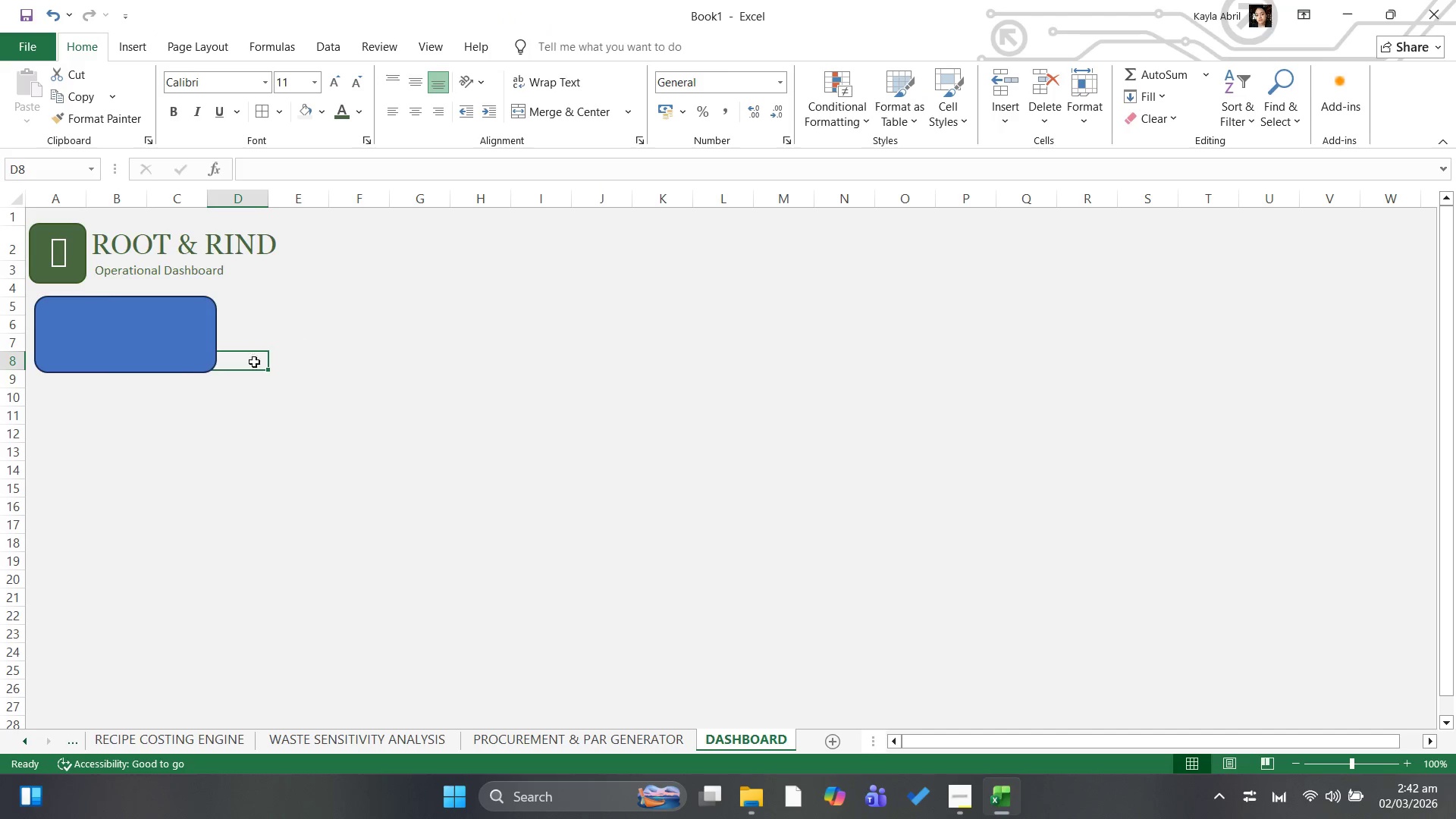 
left_click([180, 358])
 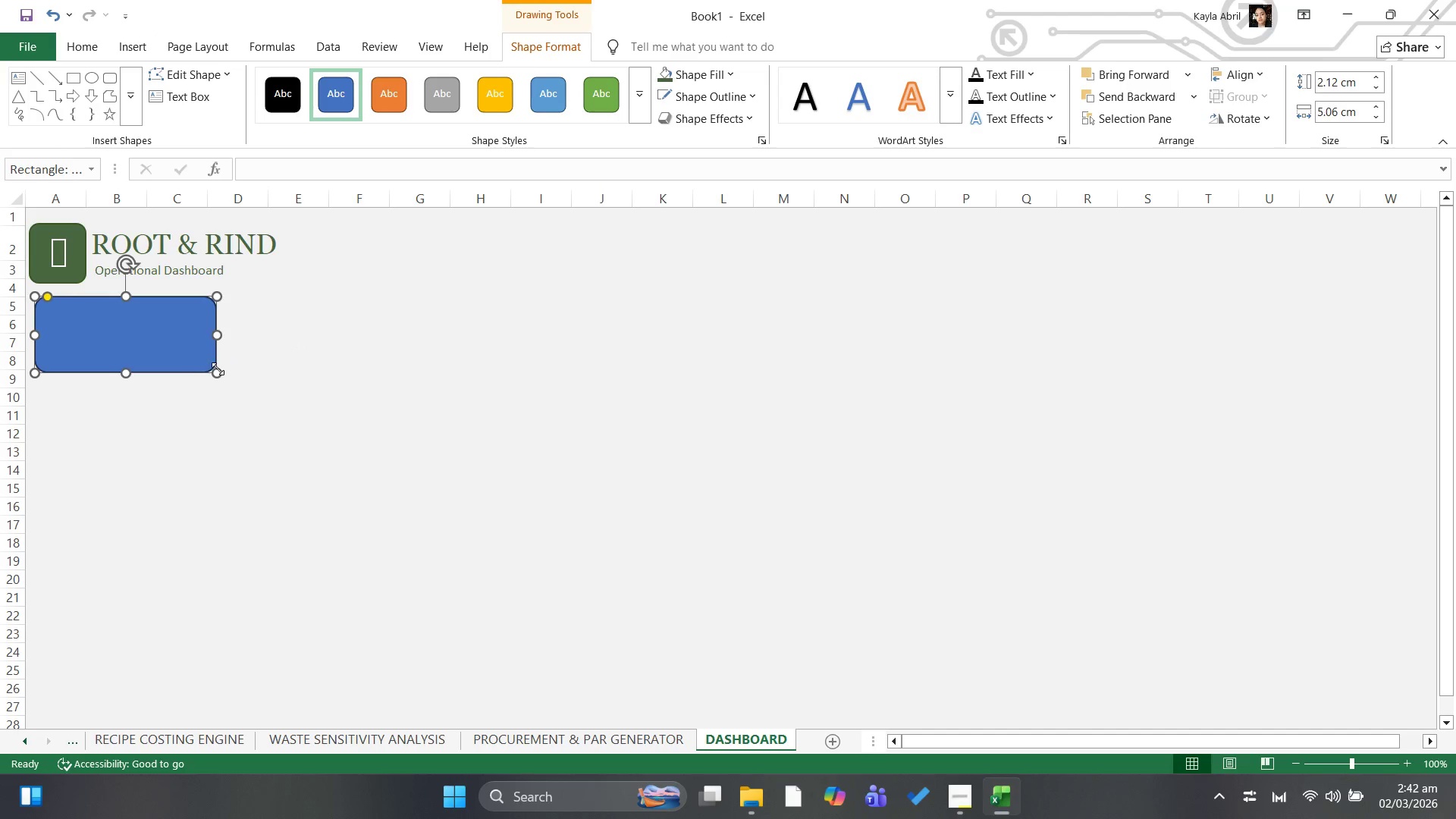 
left_click_drag(start_coordinate=[216, 369], to_coordinate=[268, 378])
 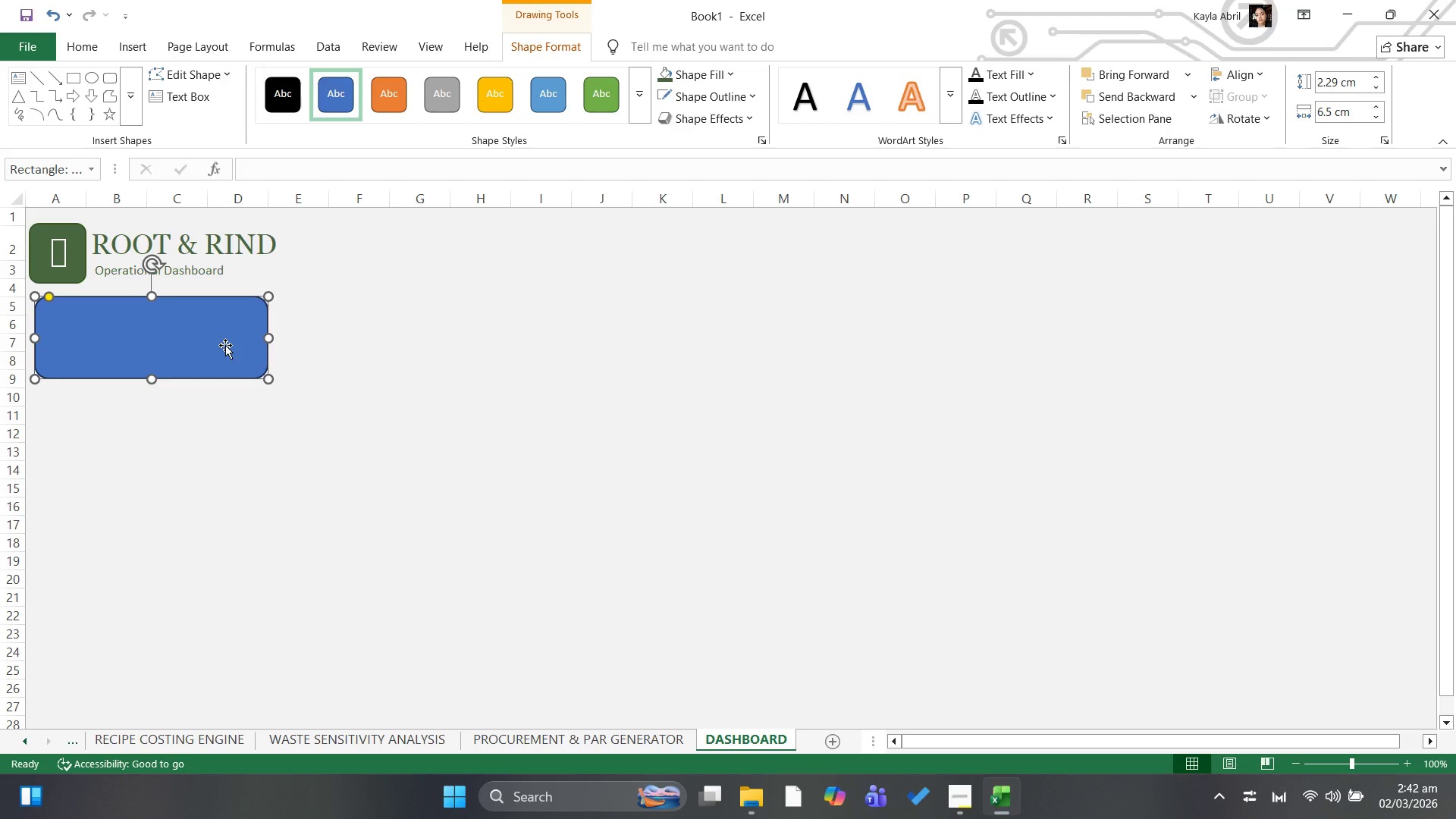 
left_click([225, 345])
 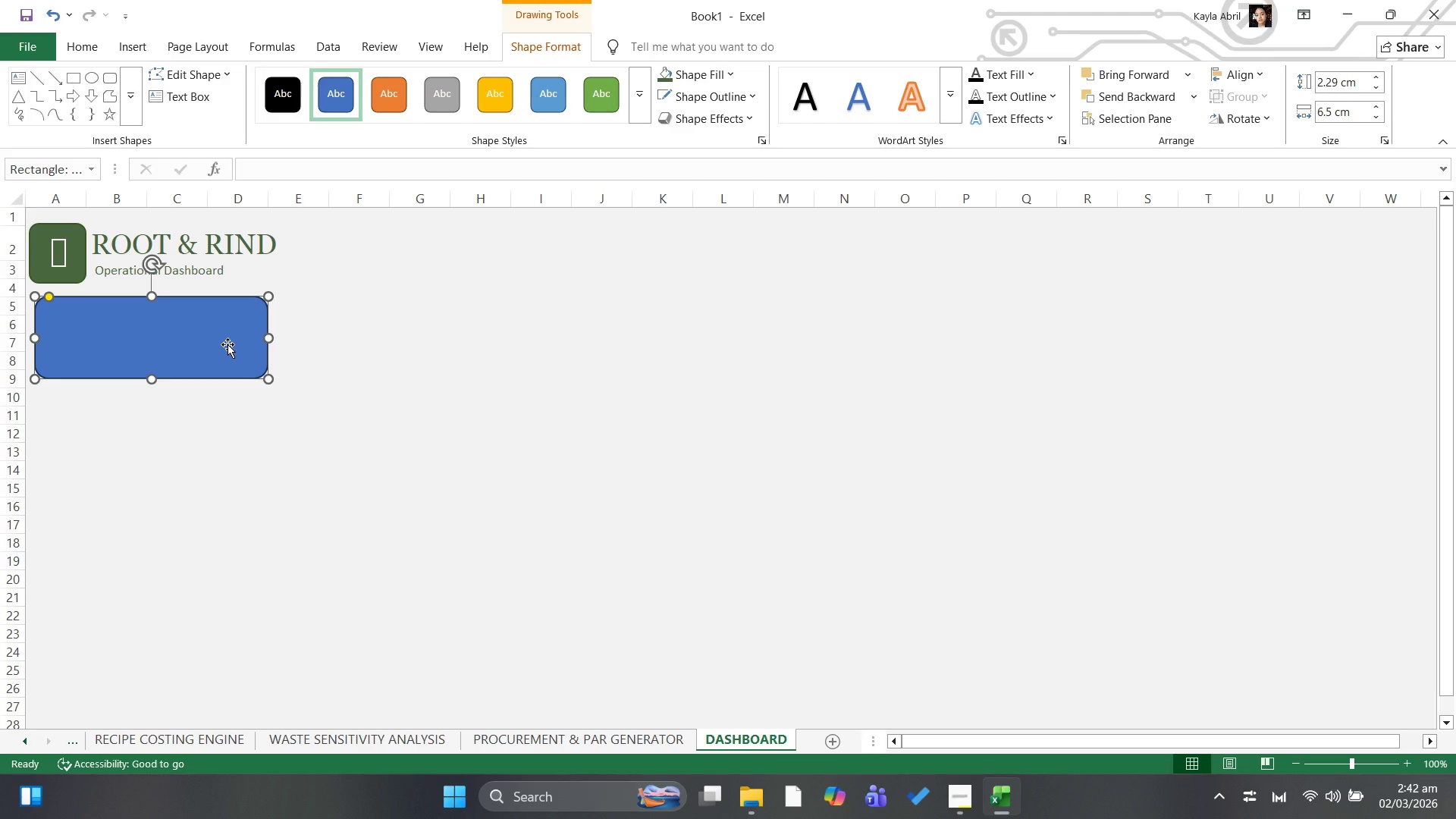 
key(Control+C)
 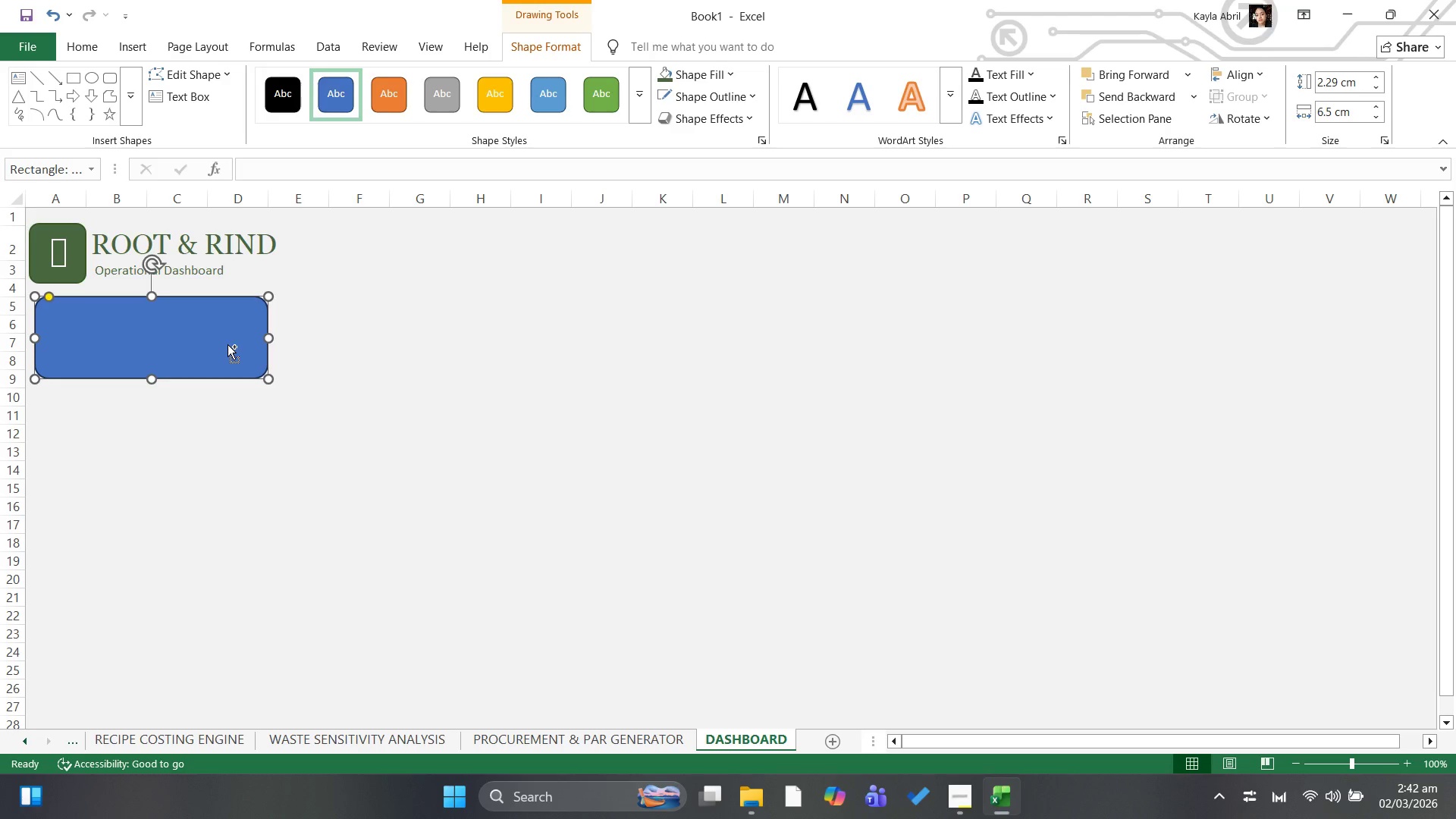 
key(Control+V)
 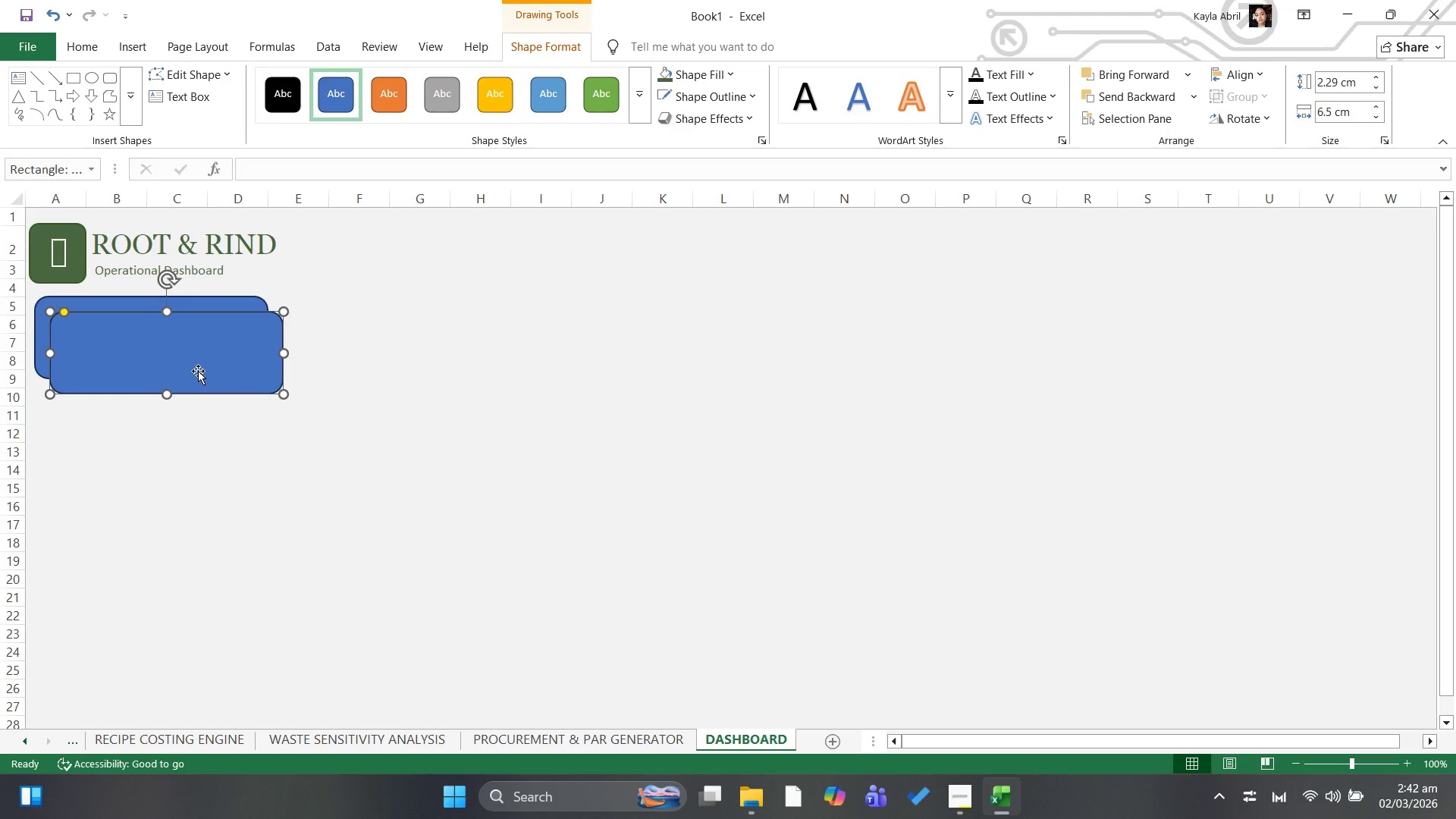 
left_click_drag(start_coordinate=[198, 371], to_coordinate=[349, 338])
 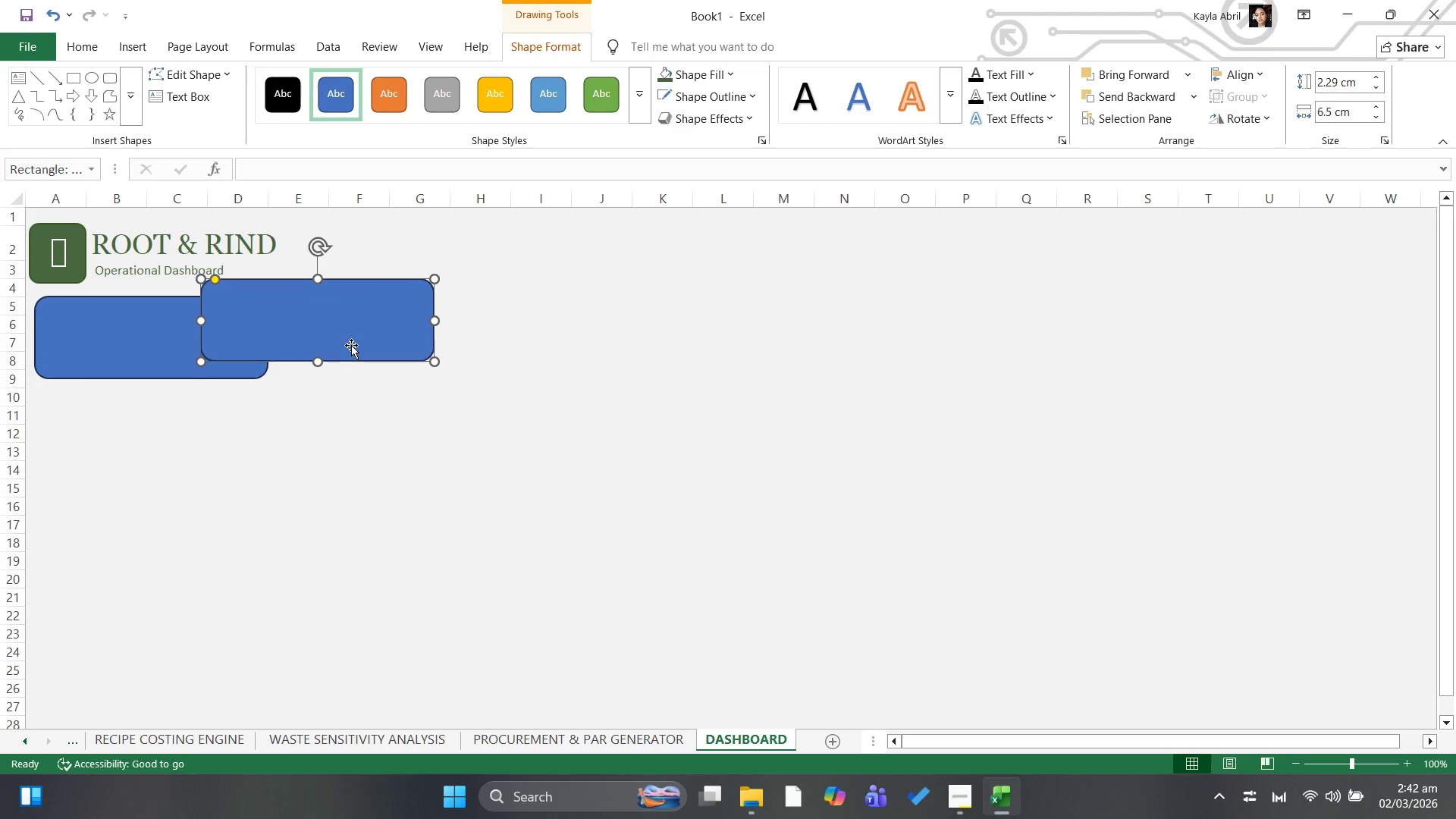 
wait(7.86)
 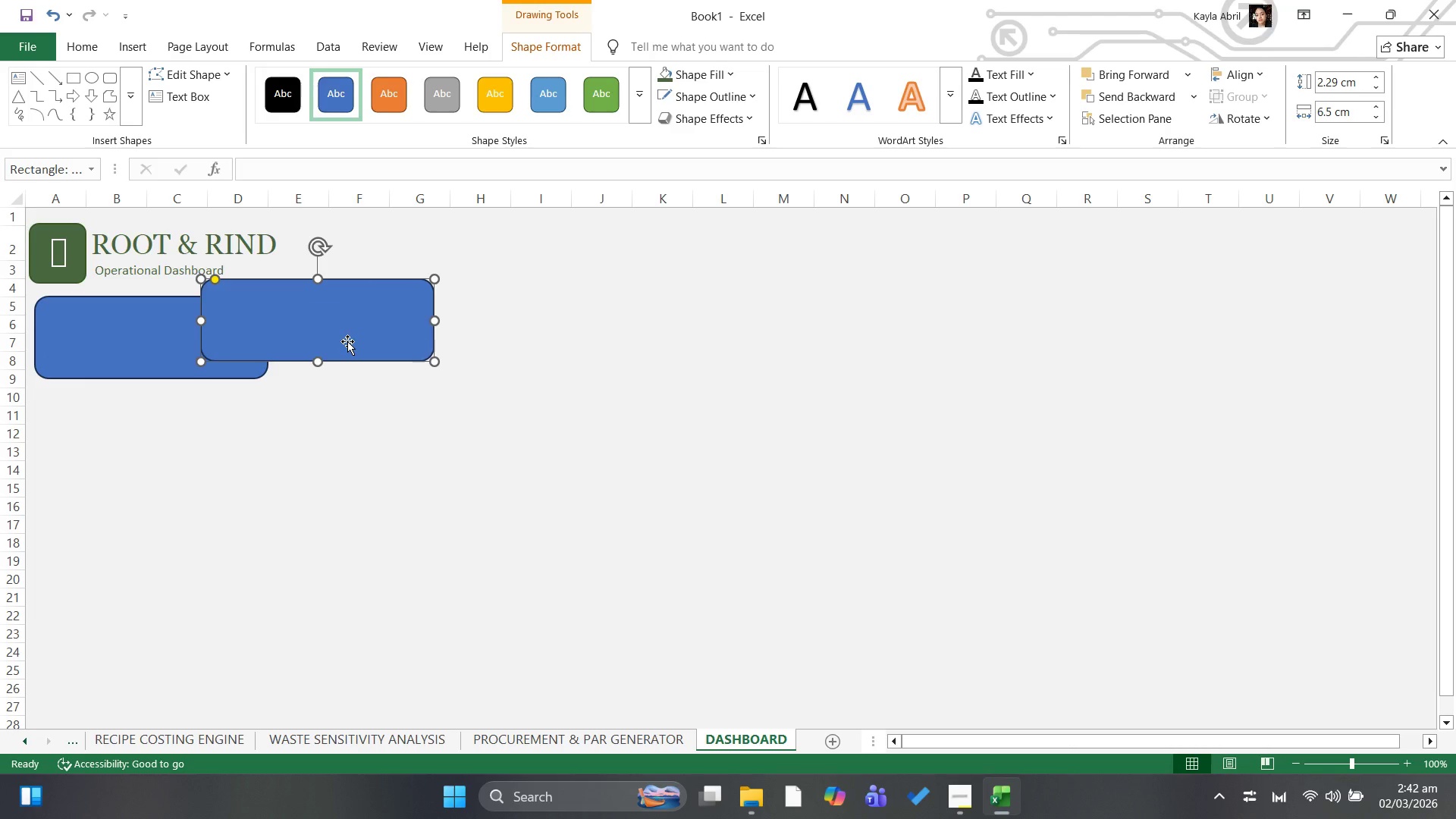 
left_click_drag(start_coordinate=[337, 325], to_coordinate=[435, 356])
 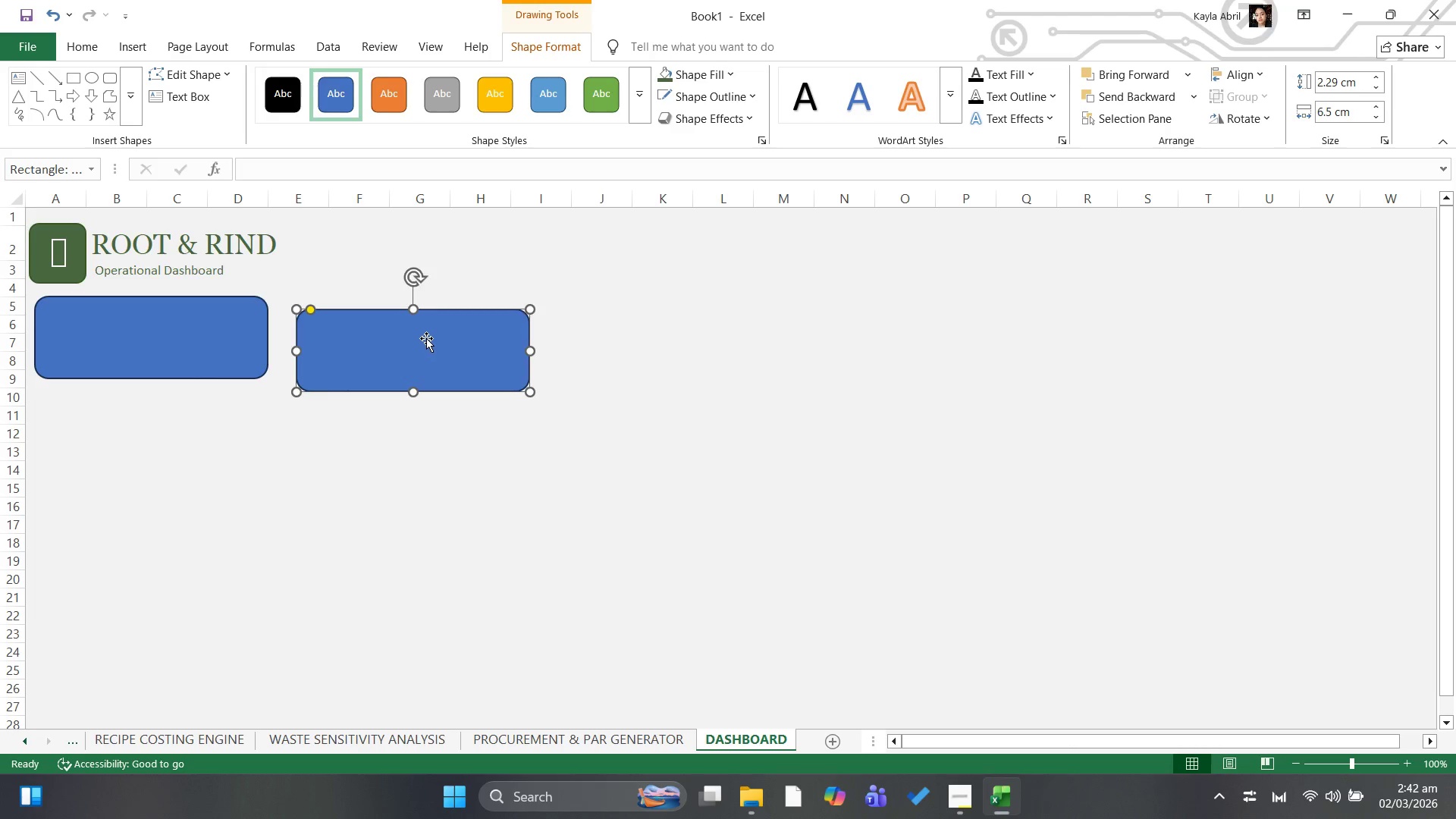 
left_click_drag(start_coordinate=[426, 338], to_coordinate=[422, 325])
 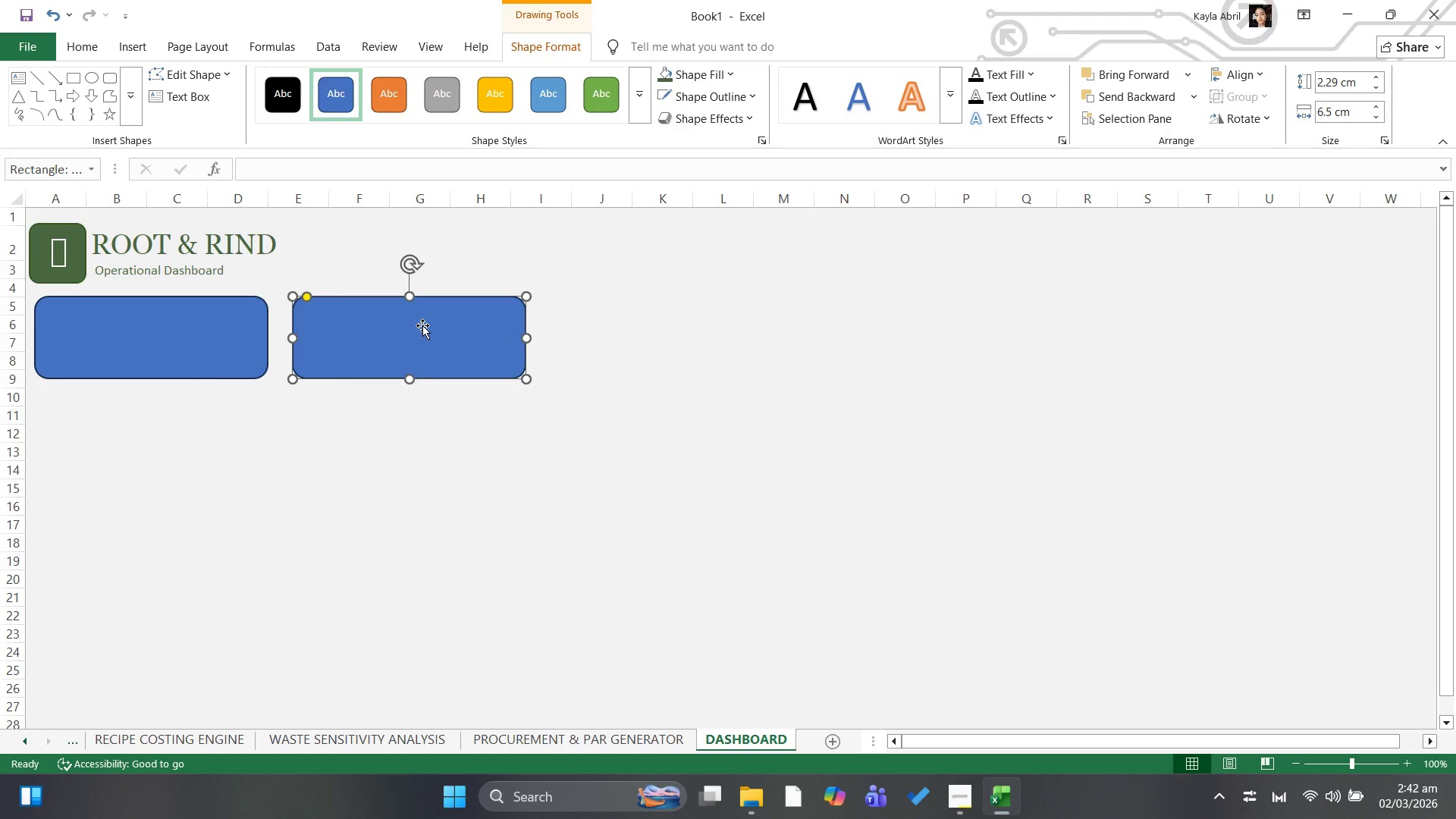 
wait(5.74)
 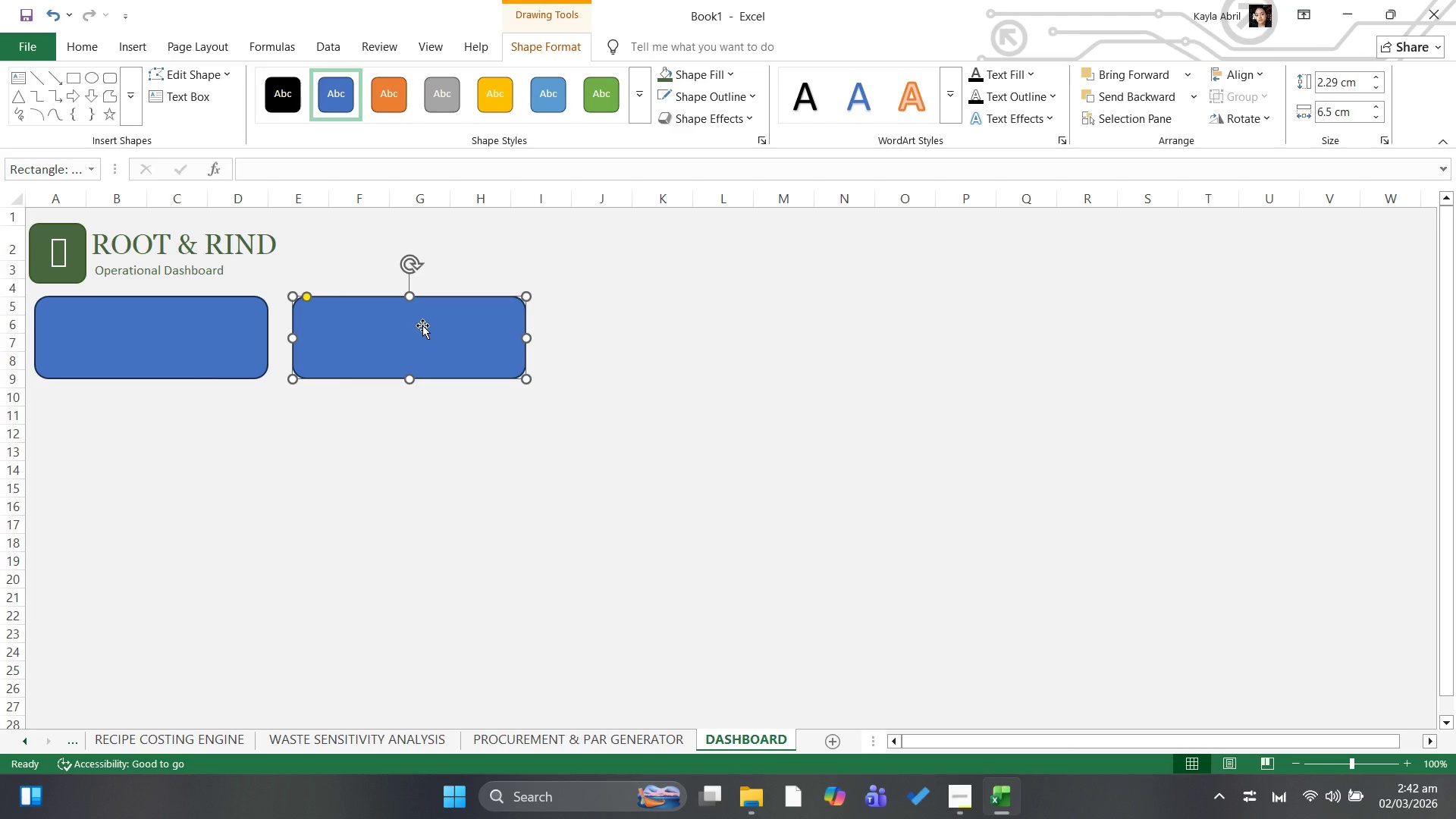 
left_click([411, 328])
 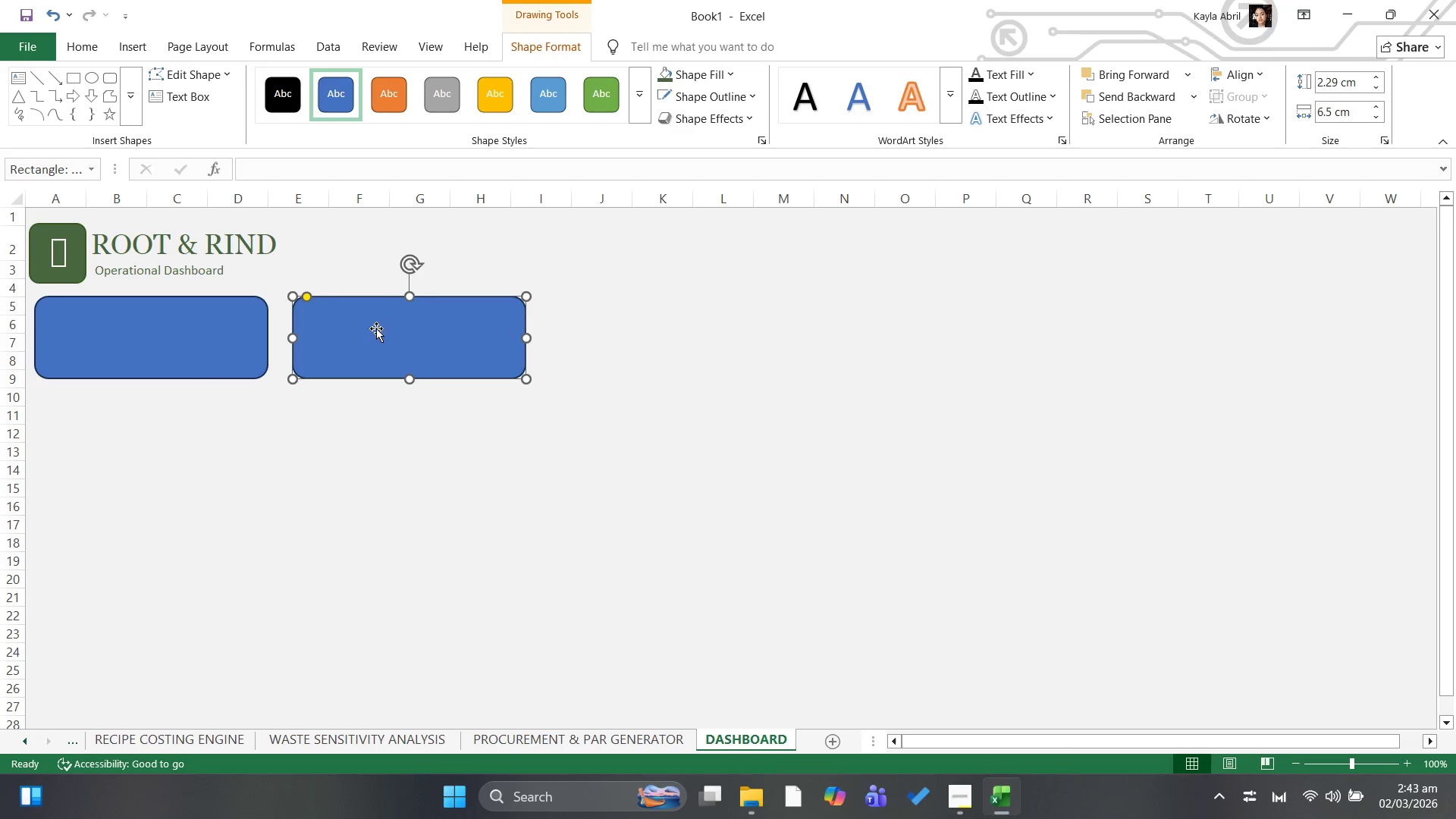 
left_click_drag(start_coordinate=[386, 331], to_coordinate=[546, 351])
 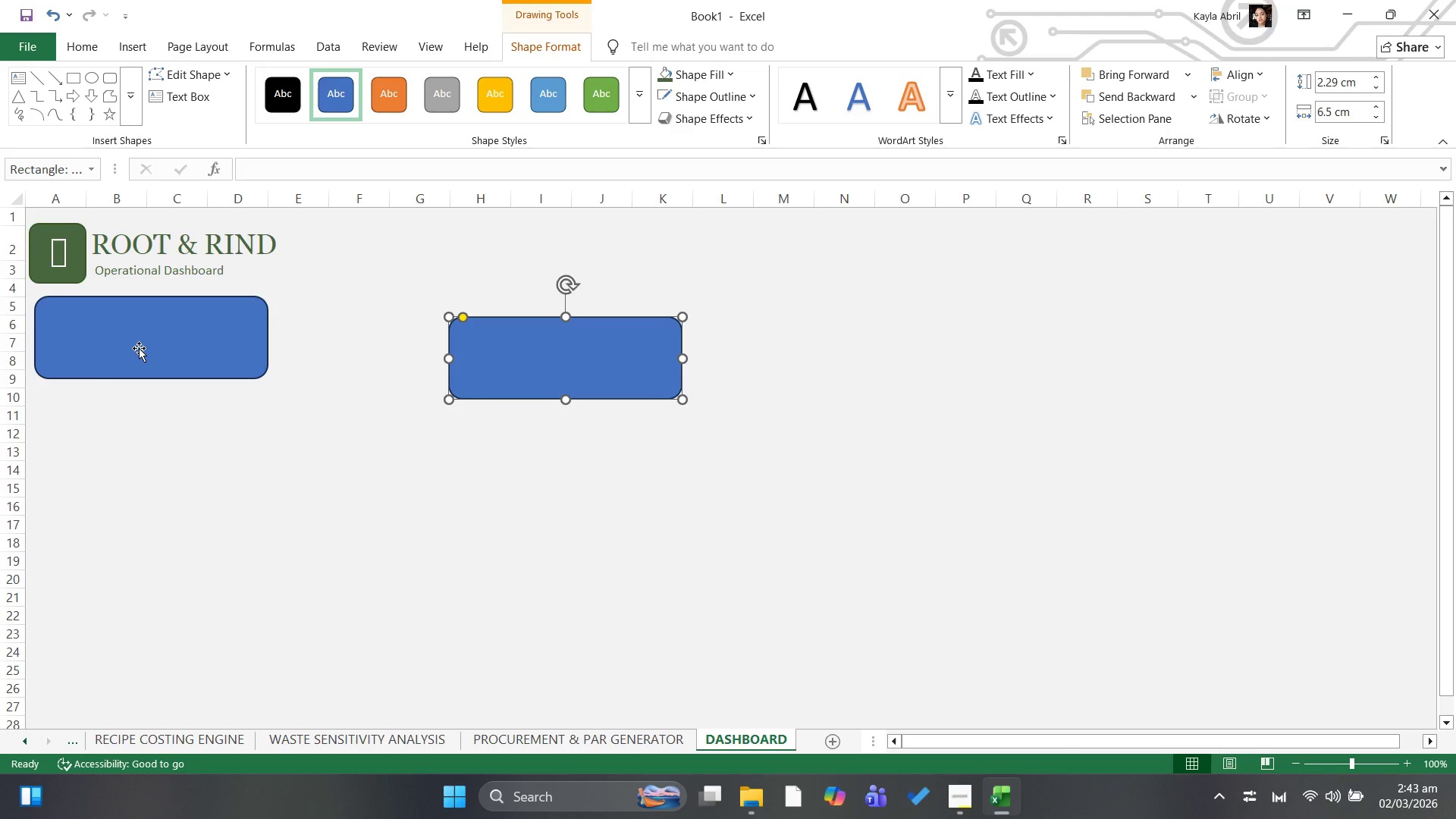 
left_click([146, 348])
 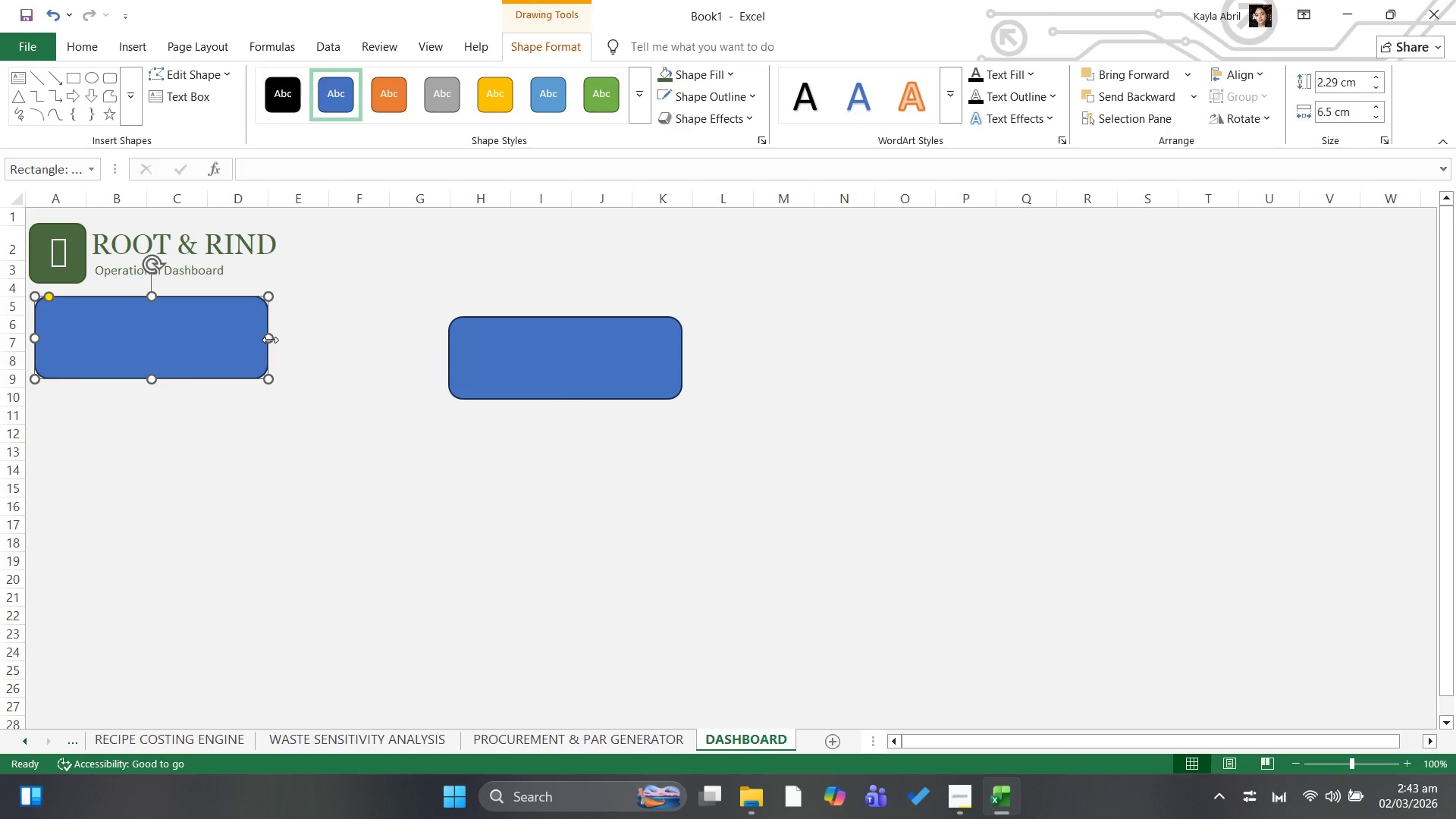 
left_click_drag(start_coordinate=[270, 340], to_coordinate=[328, 334])
 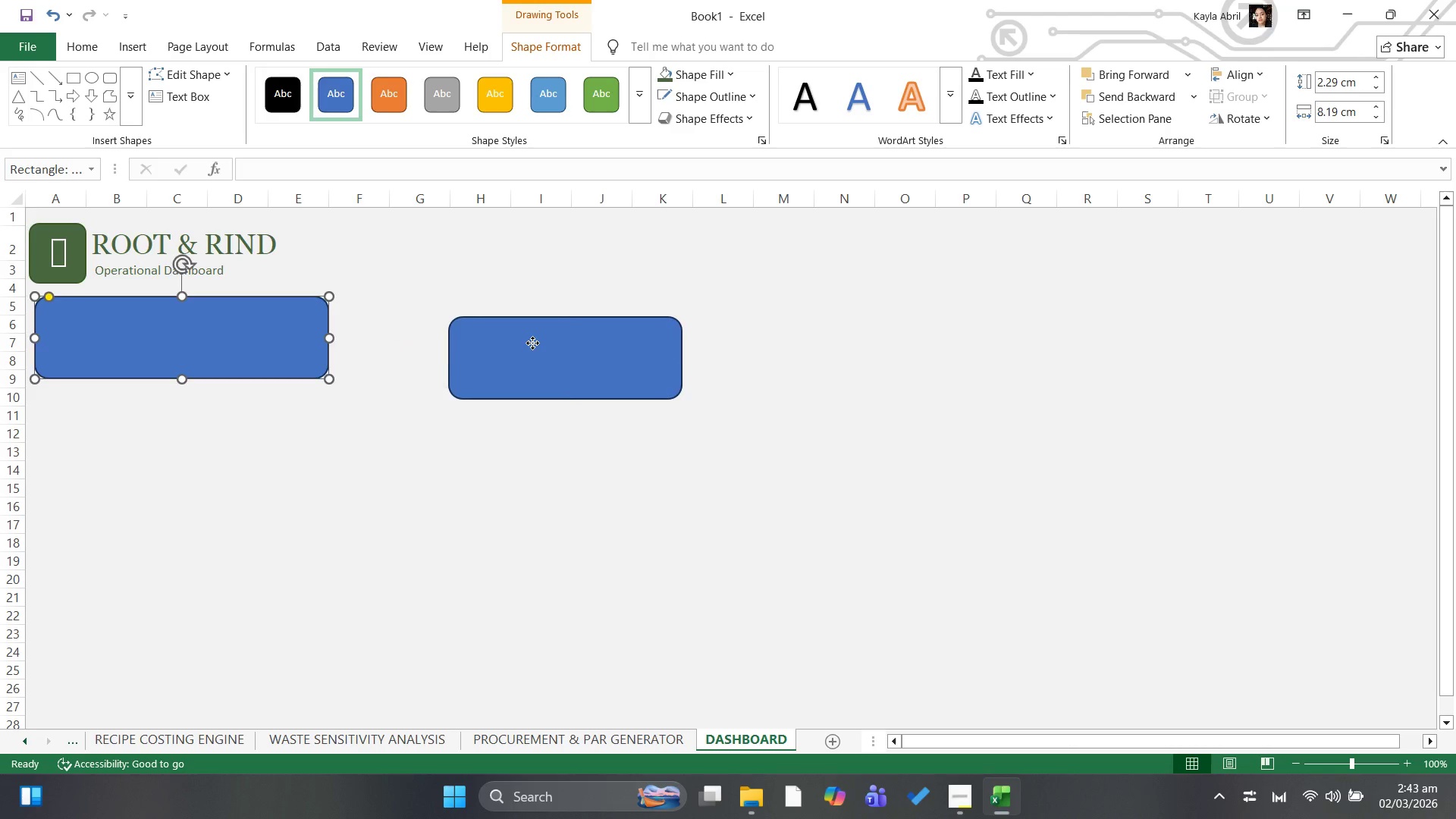 
left_click([532, 343])
 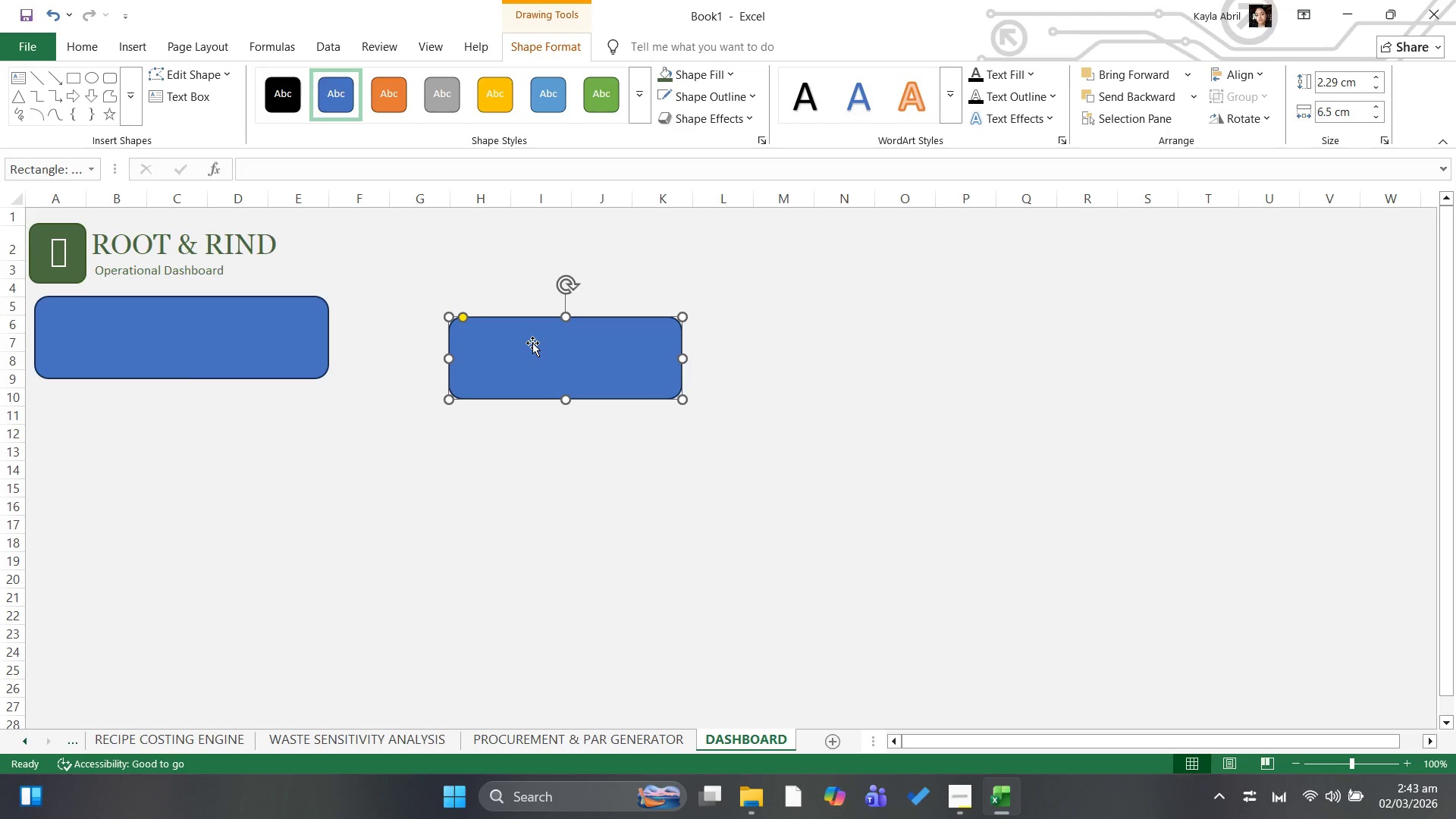 
key(Backspace)
 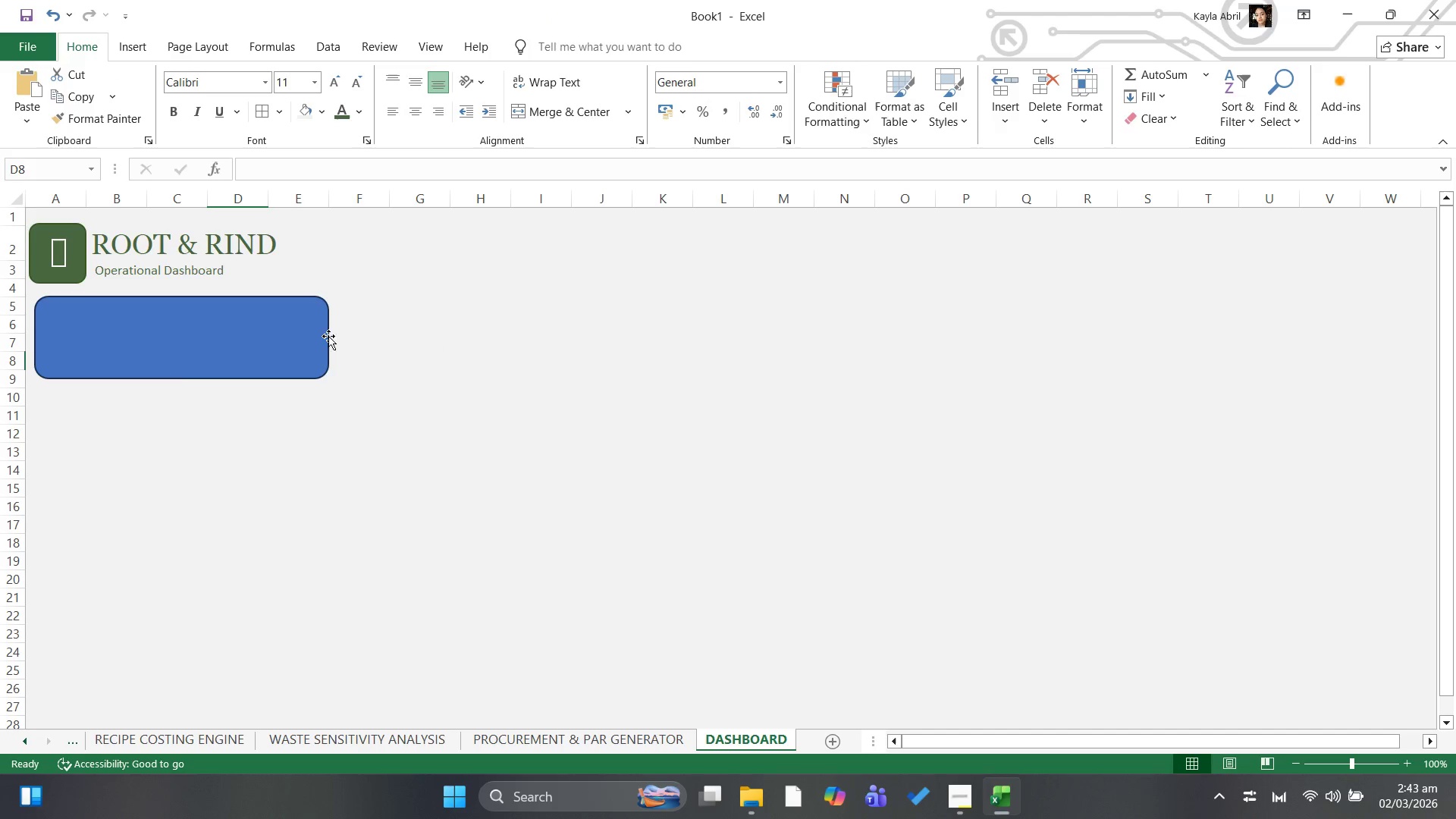 
left_click([263, 318])
 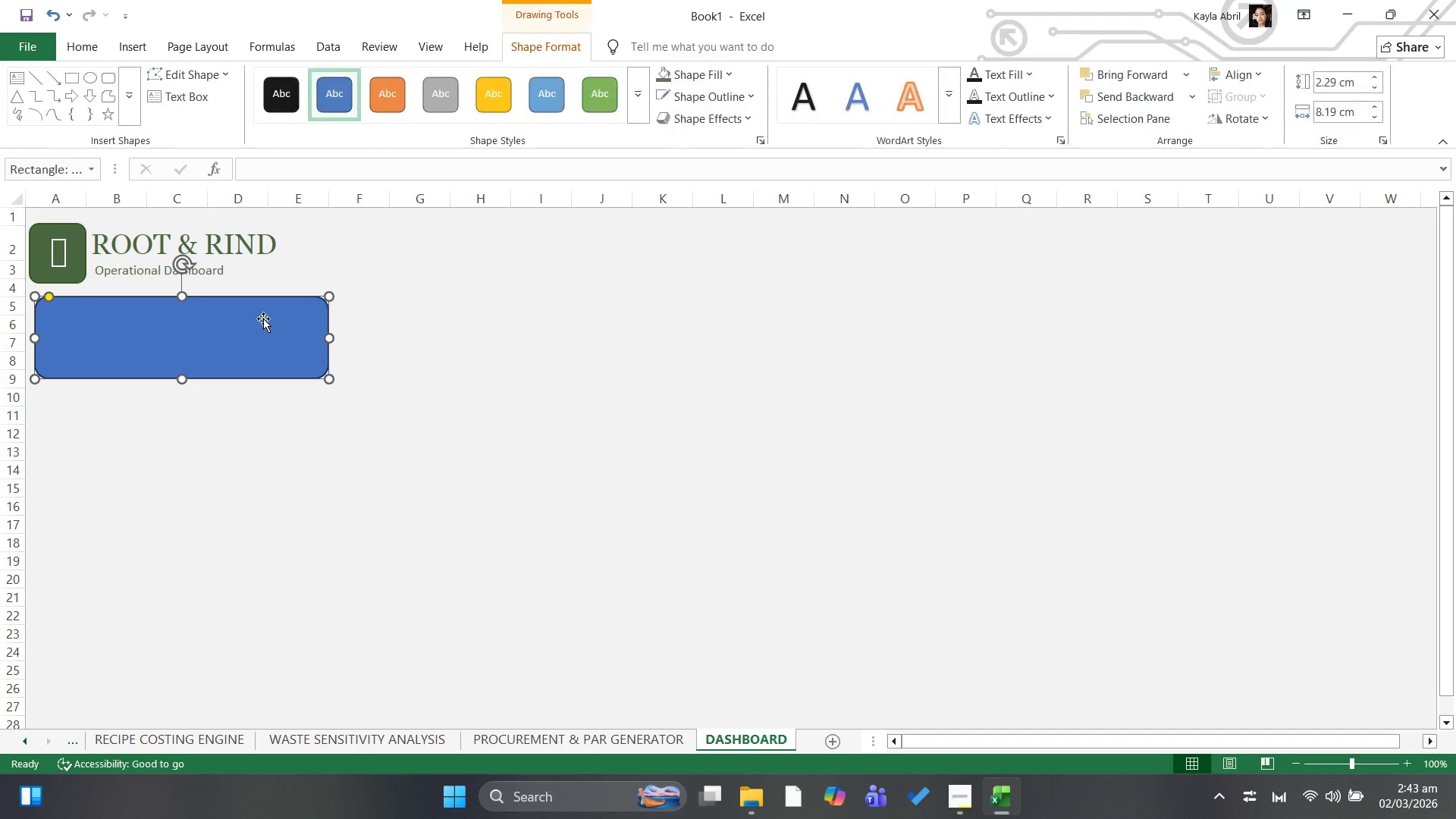 
key(Control+C)
 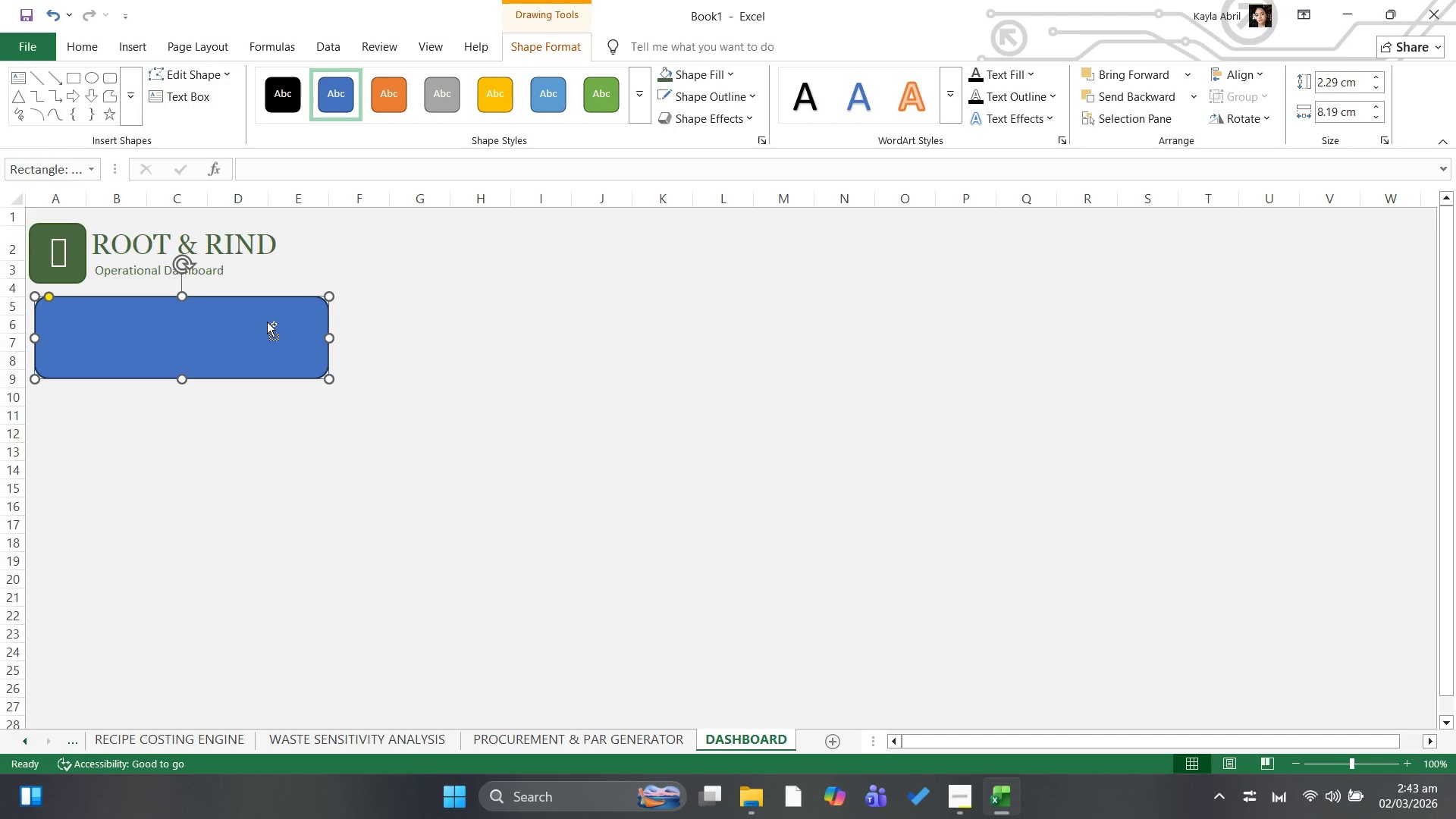 
key(Control+V)
 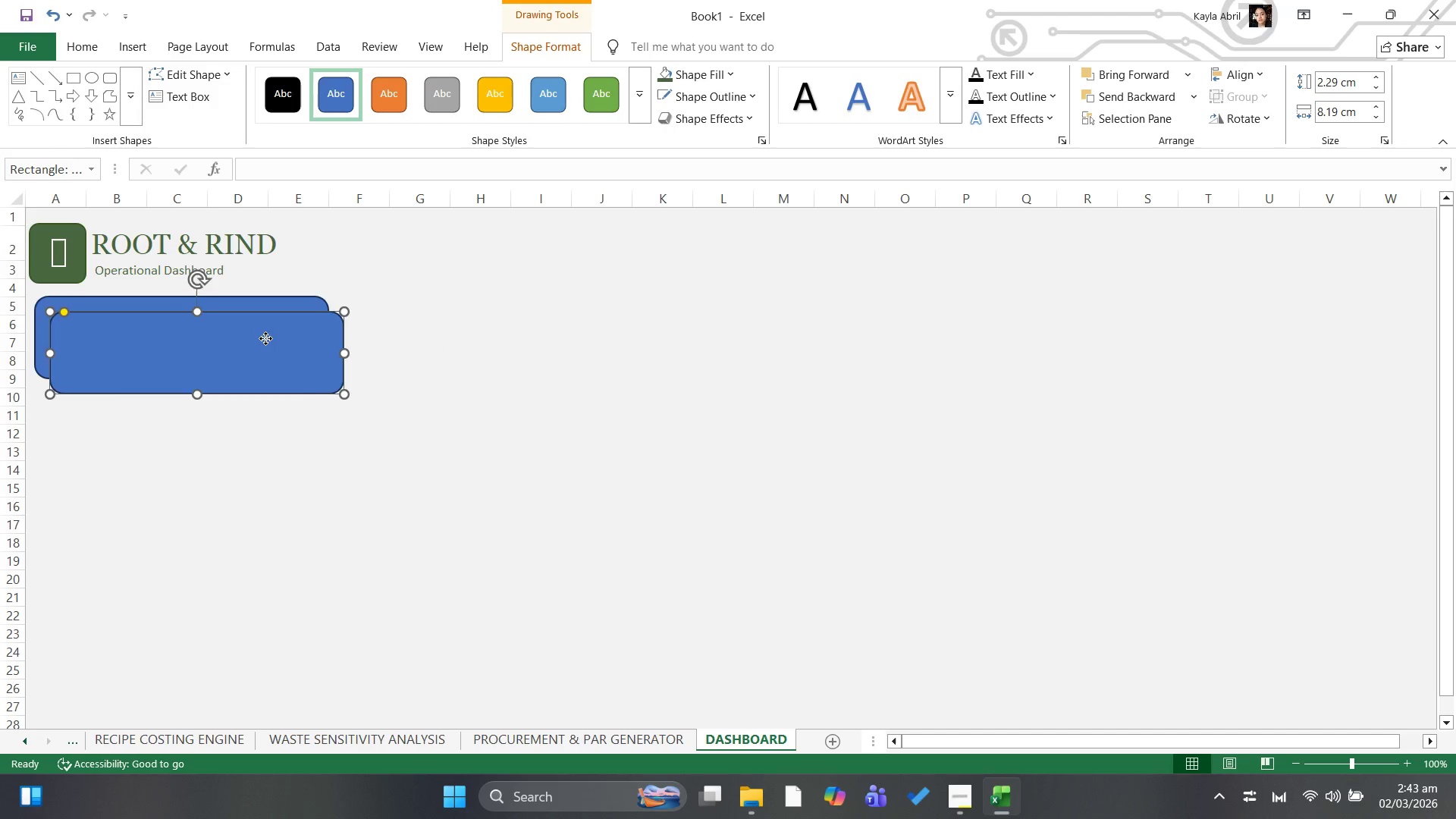 
left_click_drag(start_coordinate=[265, 338], to_coordinate=[566, 322])
 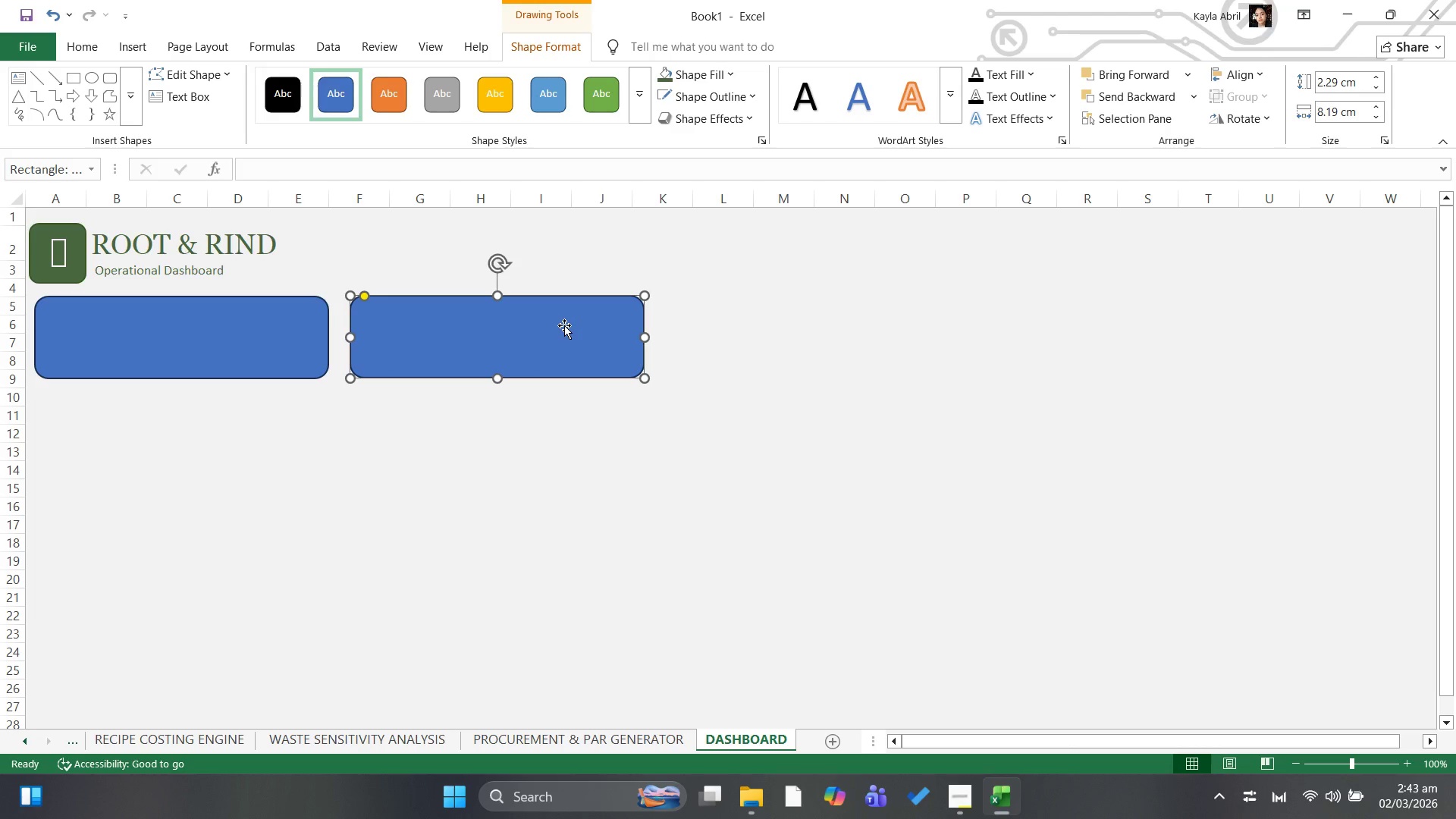 
key(ArrowDown)
 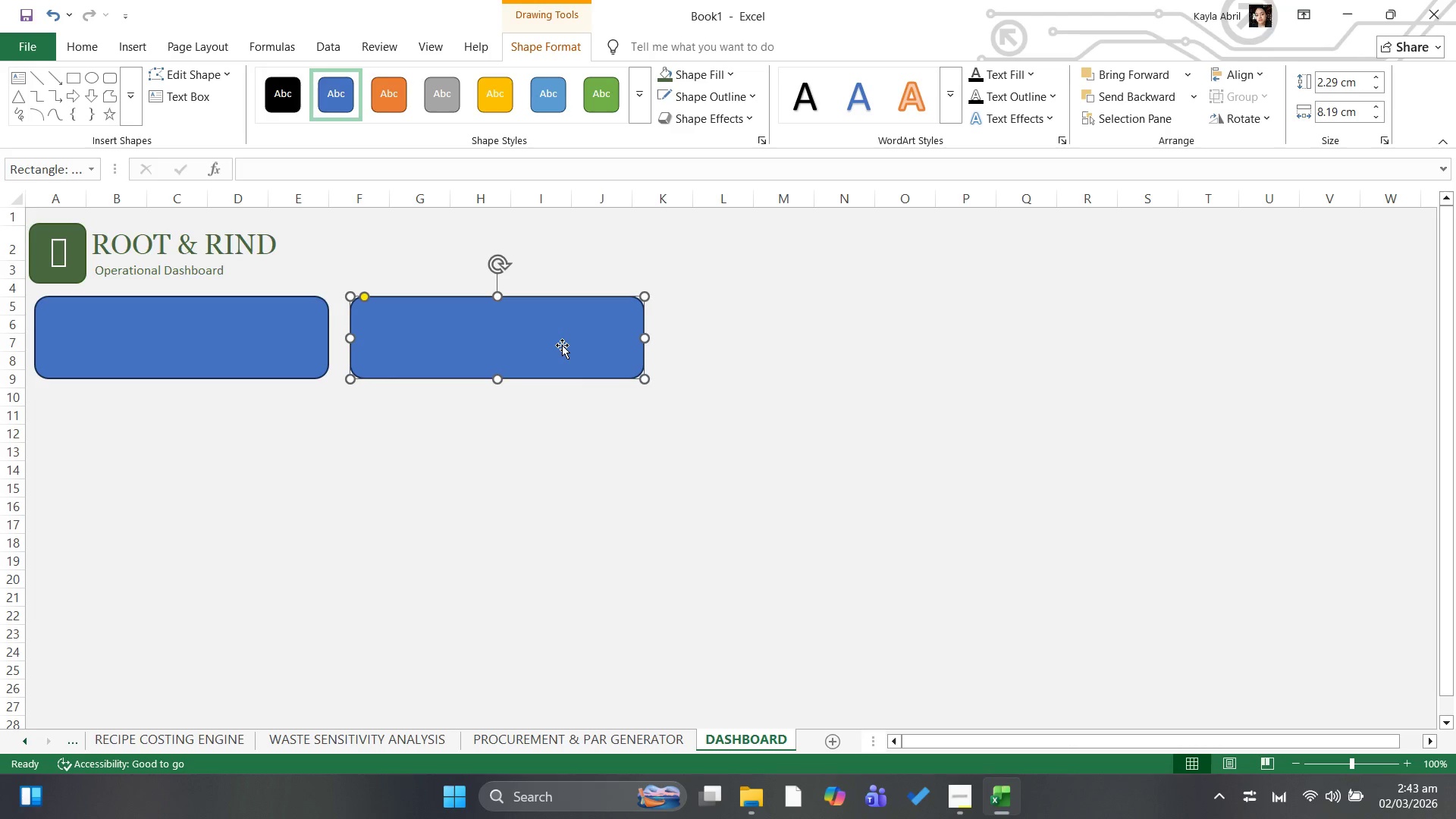 
key(ArrowDown)
 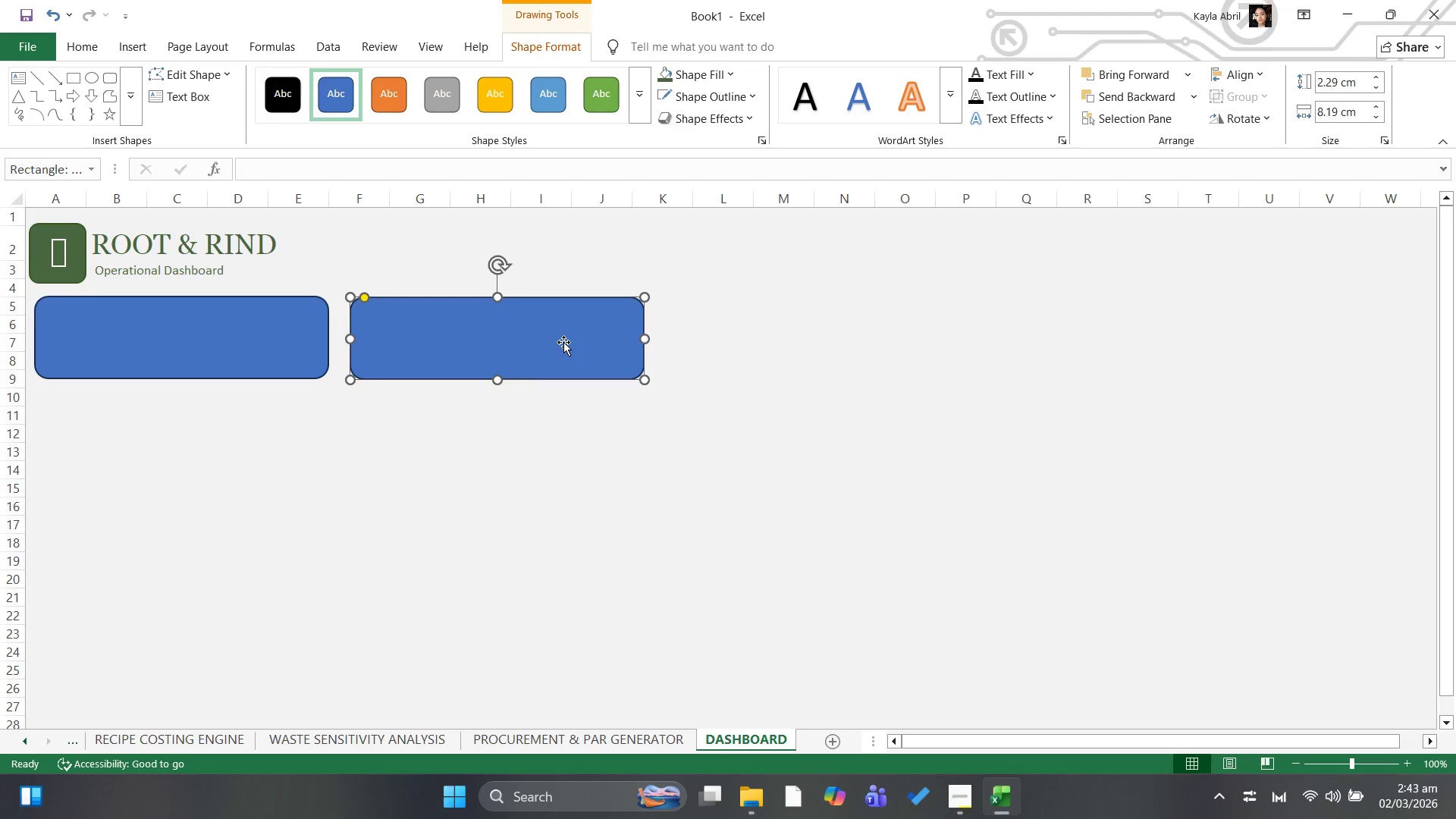 
key(ArrowUp)
 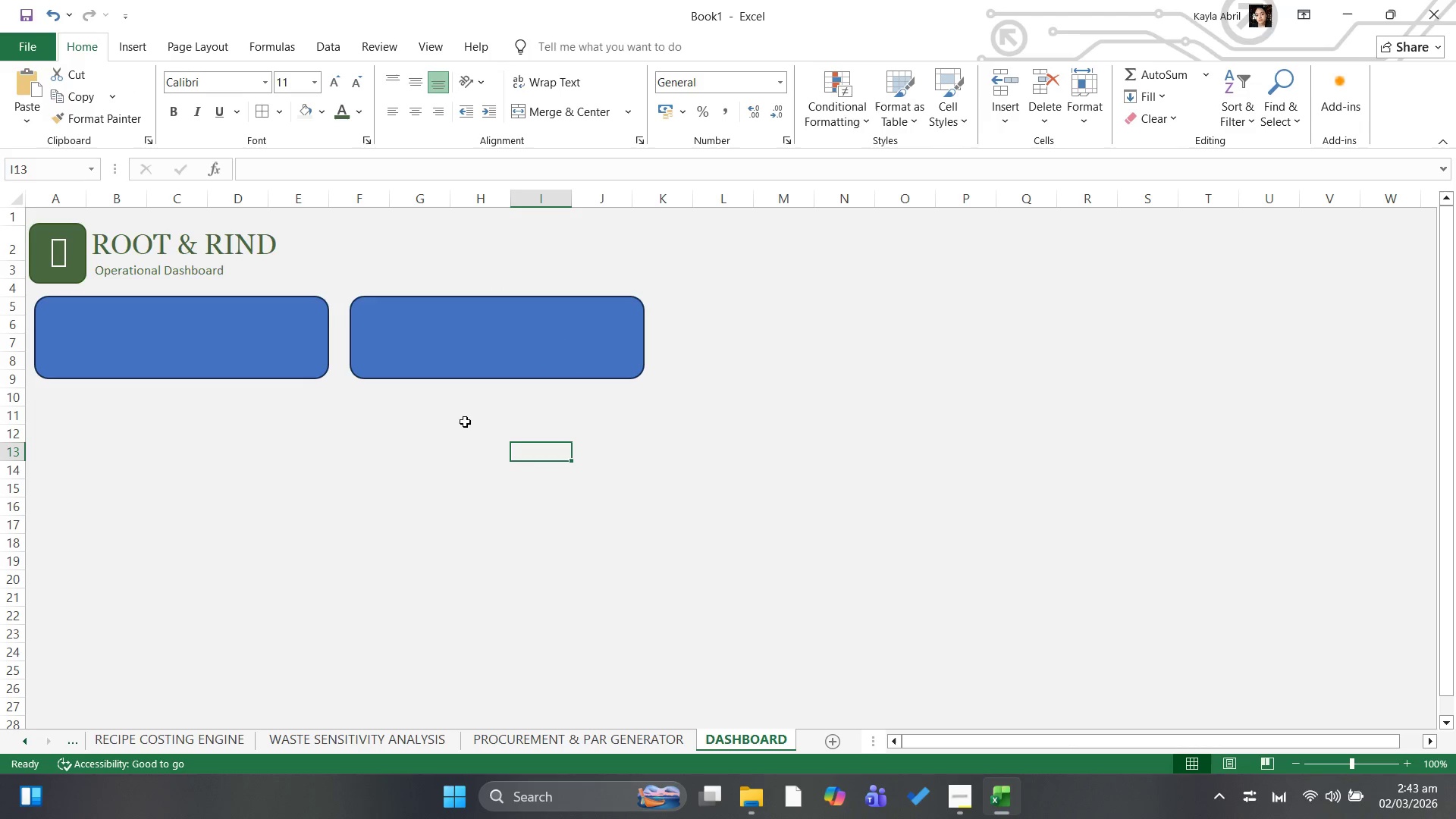 
left_click([520, 355])
 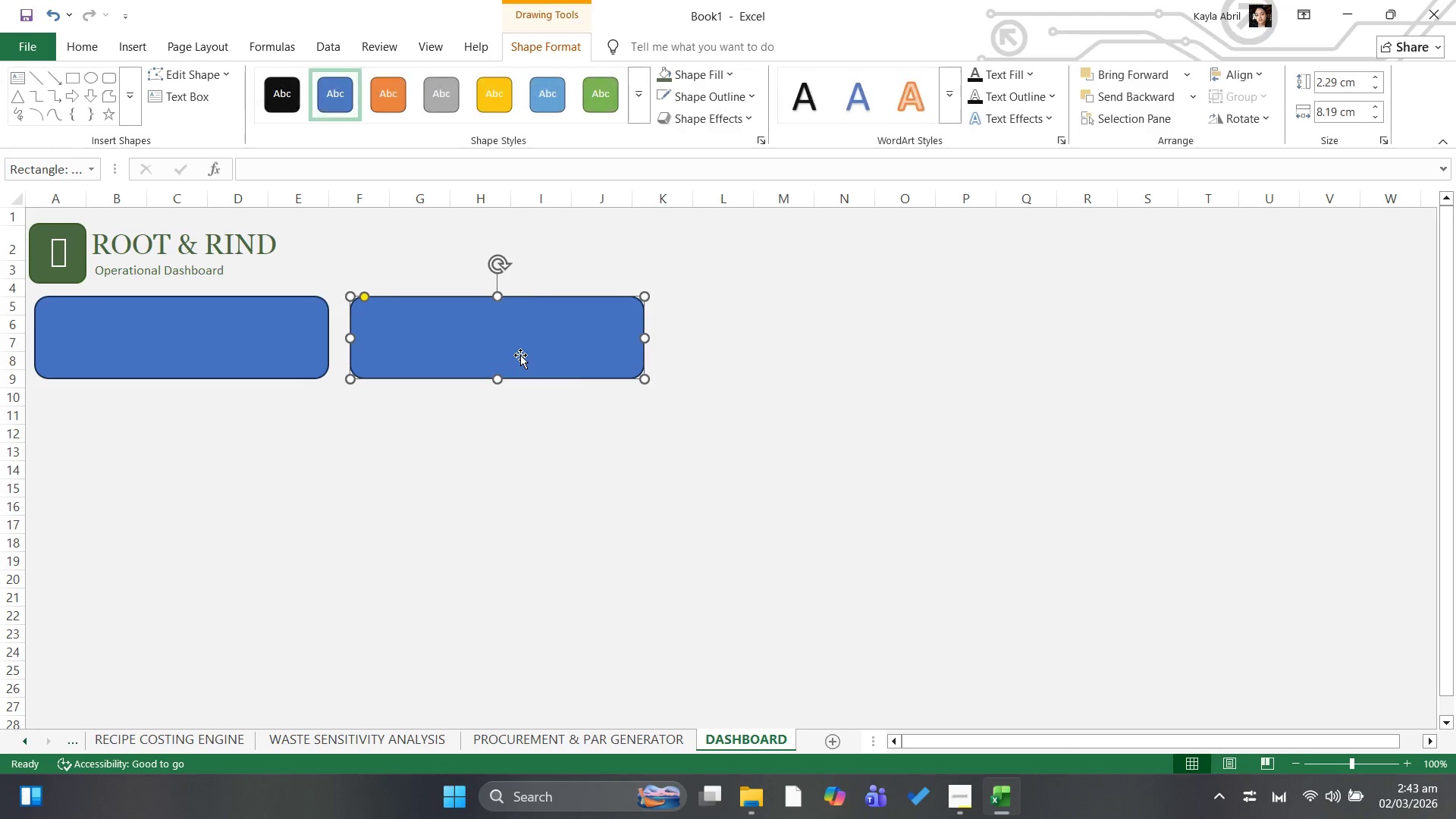 
key(Control+V)
 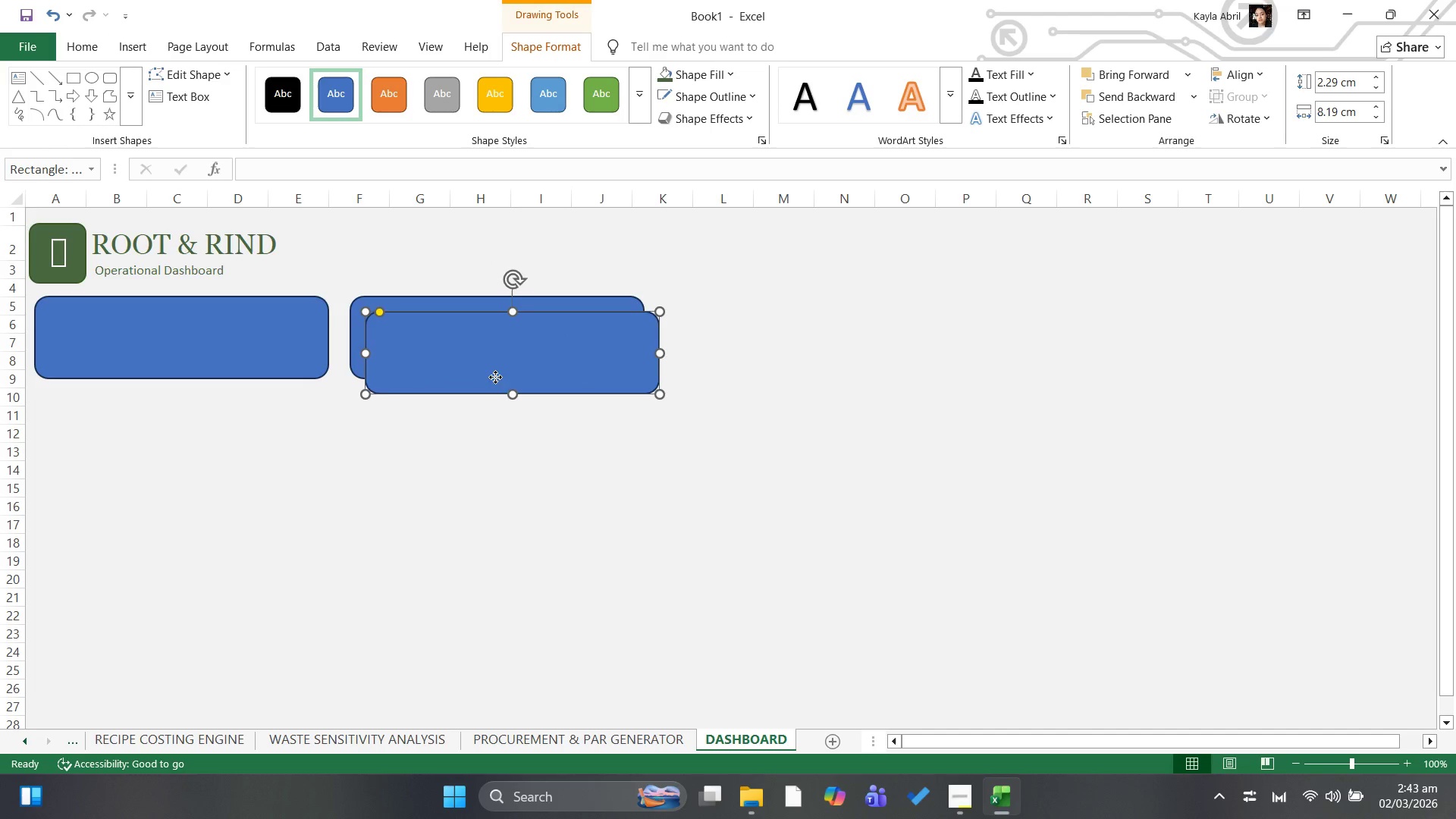 
left_click_drag(start_coordinate=[495, 377], to_coordinate=[799, 364])
 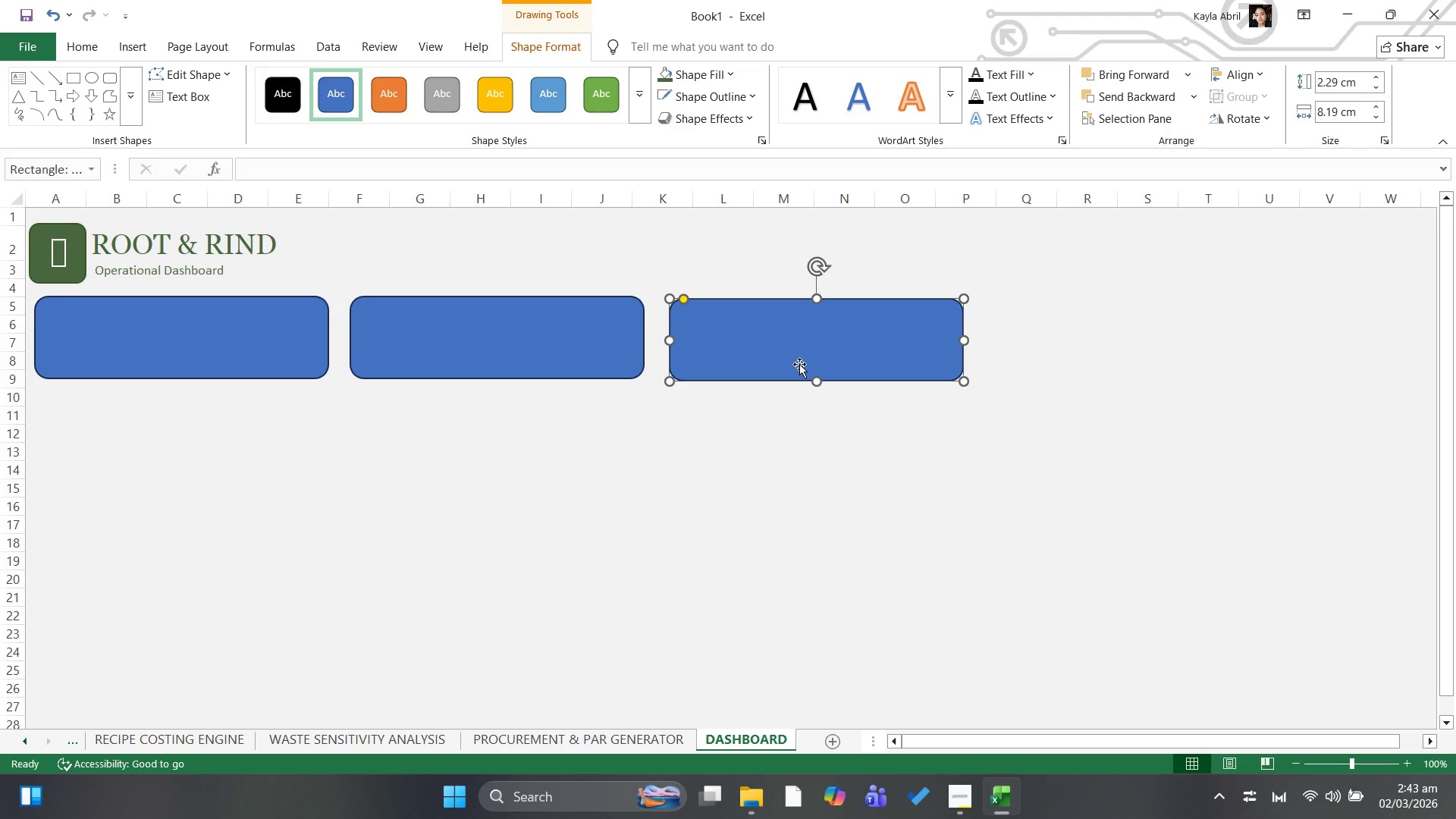 
key(ArrowLeft)
 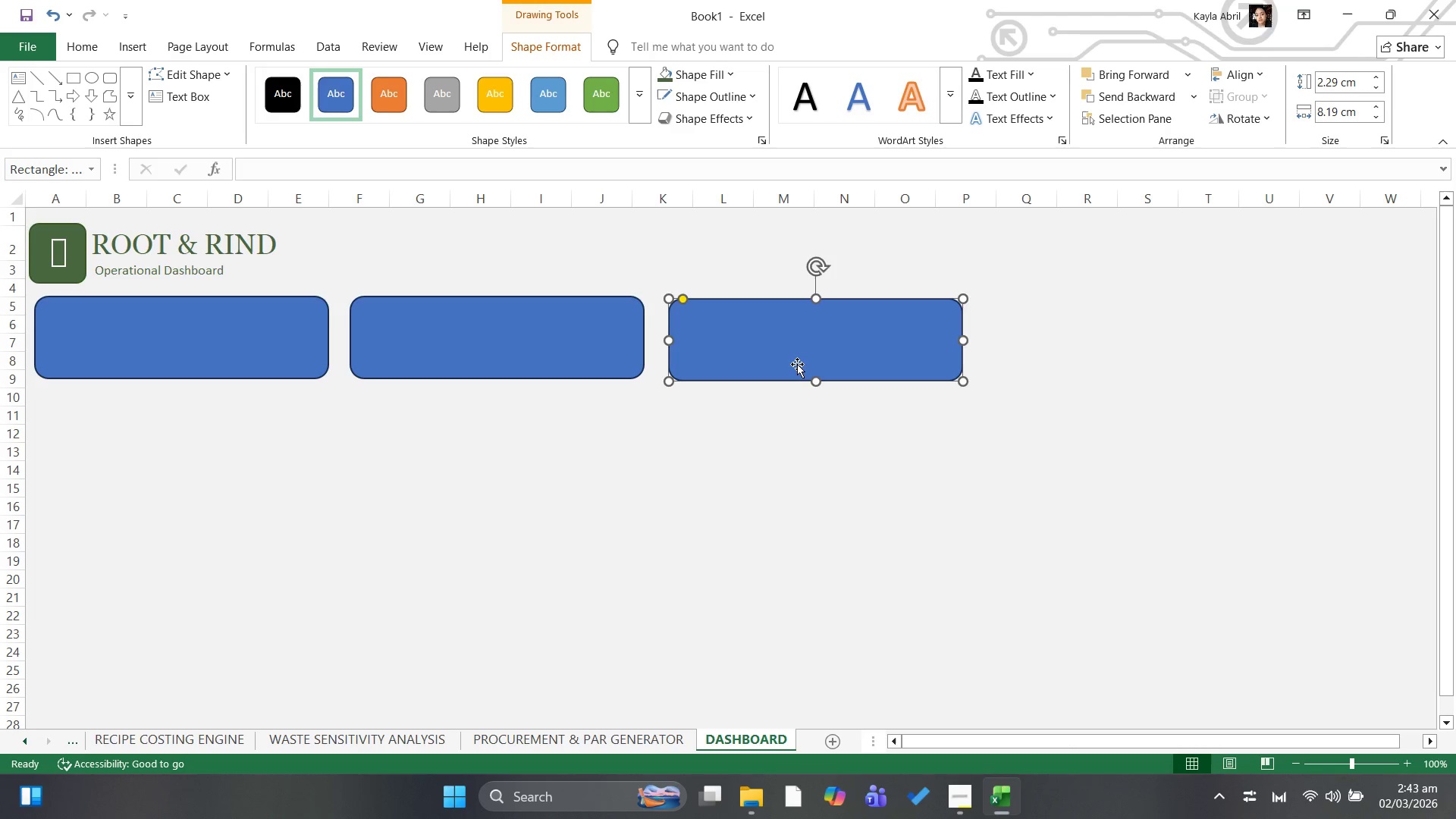 
key(ArrowLeft)
 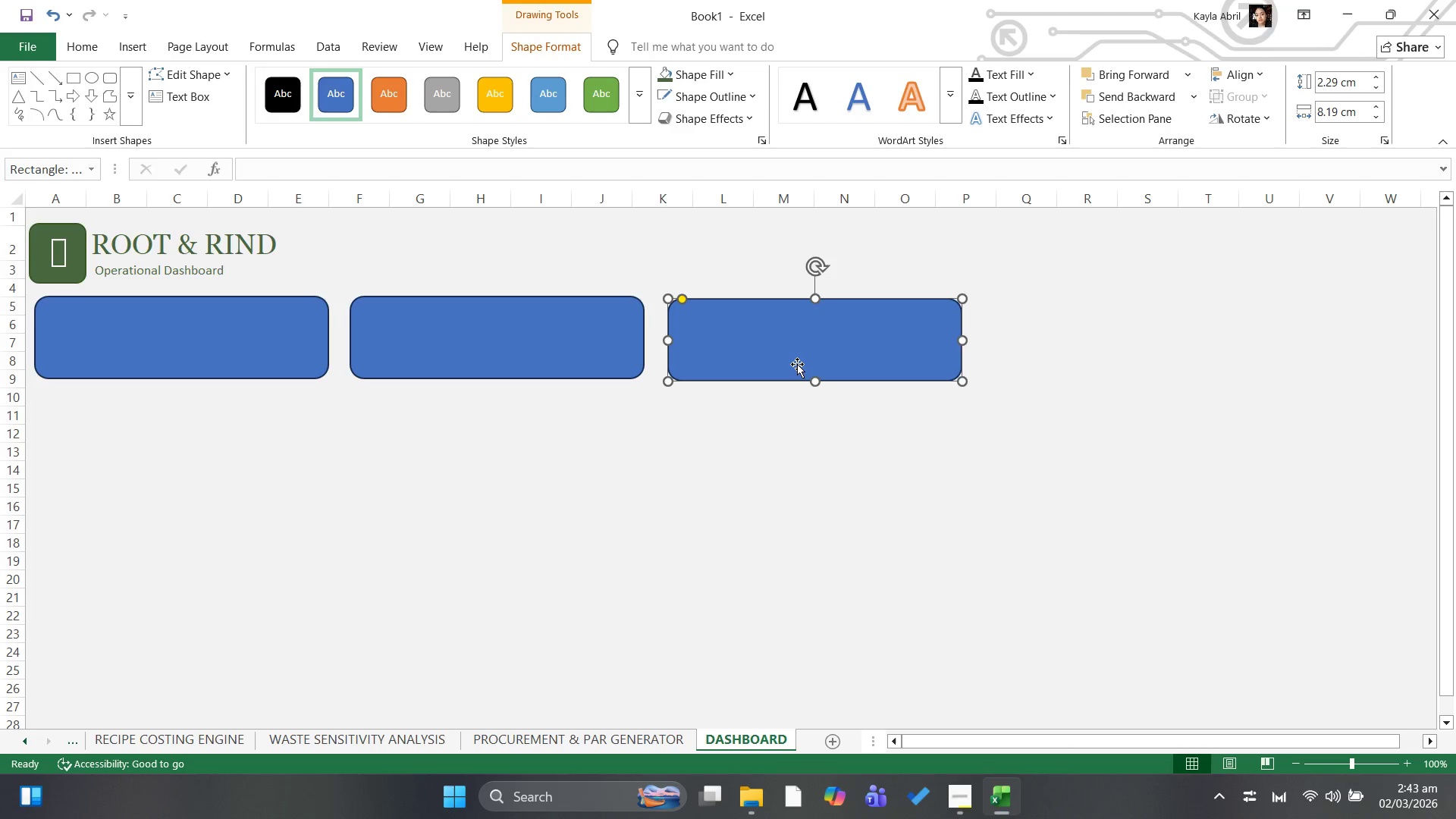 
key(ArrowLeft)
 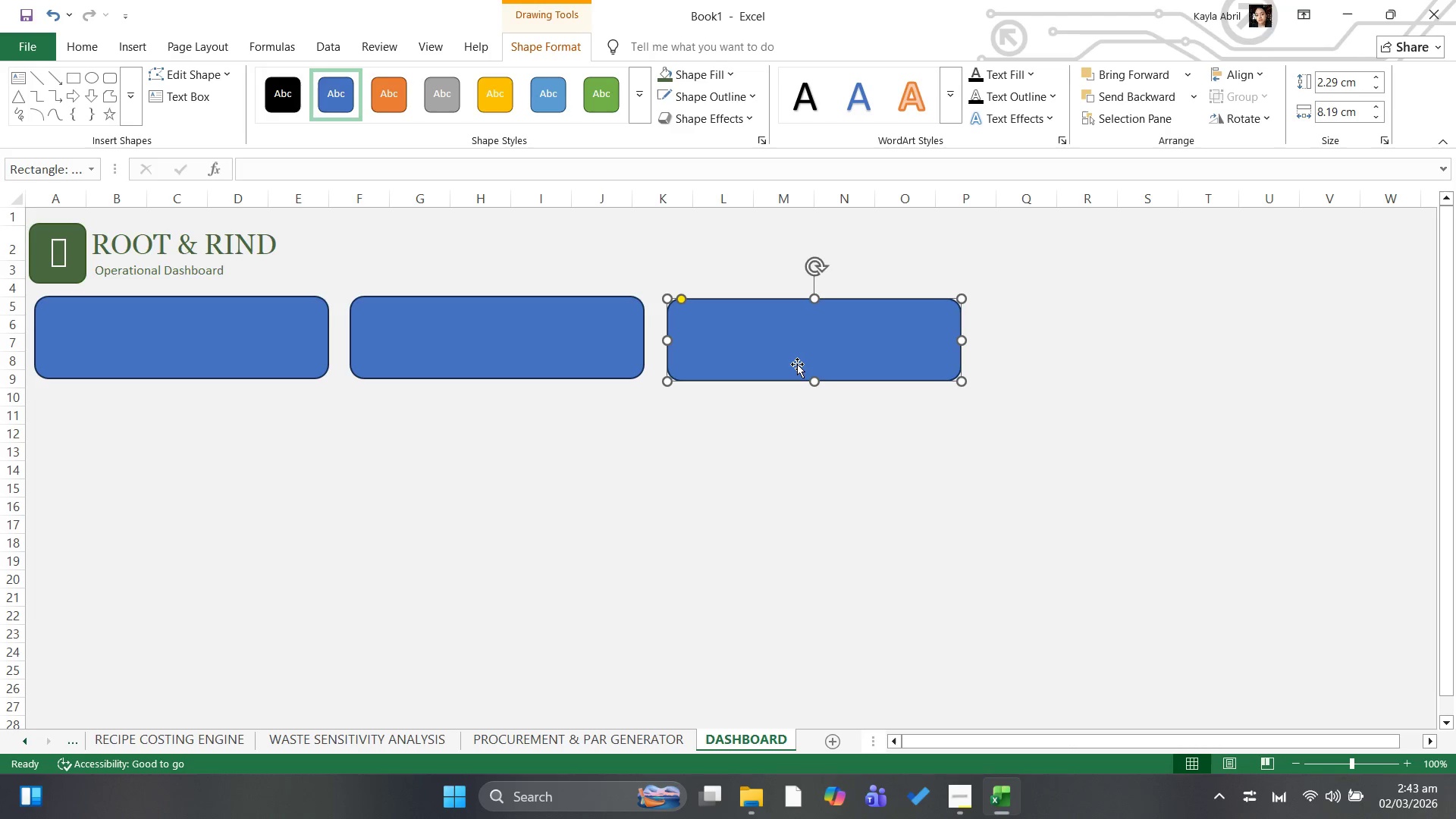 
key(ArrowLeft)
 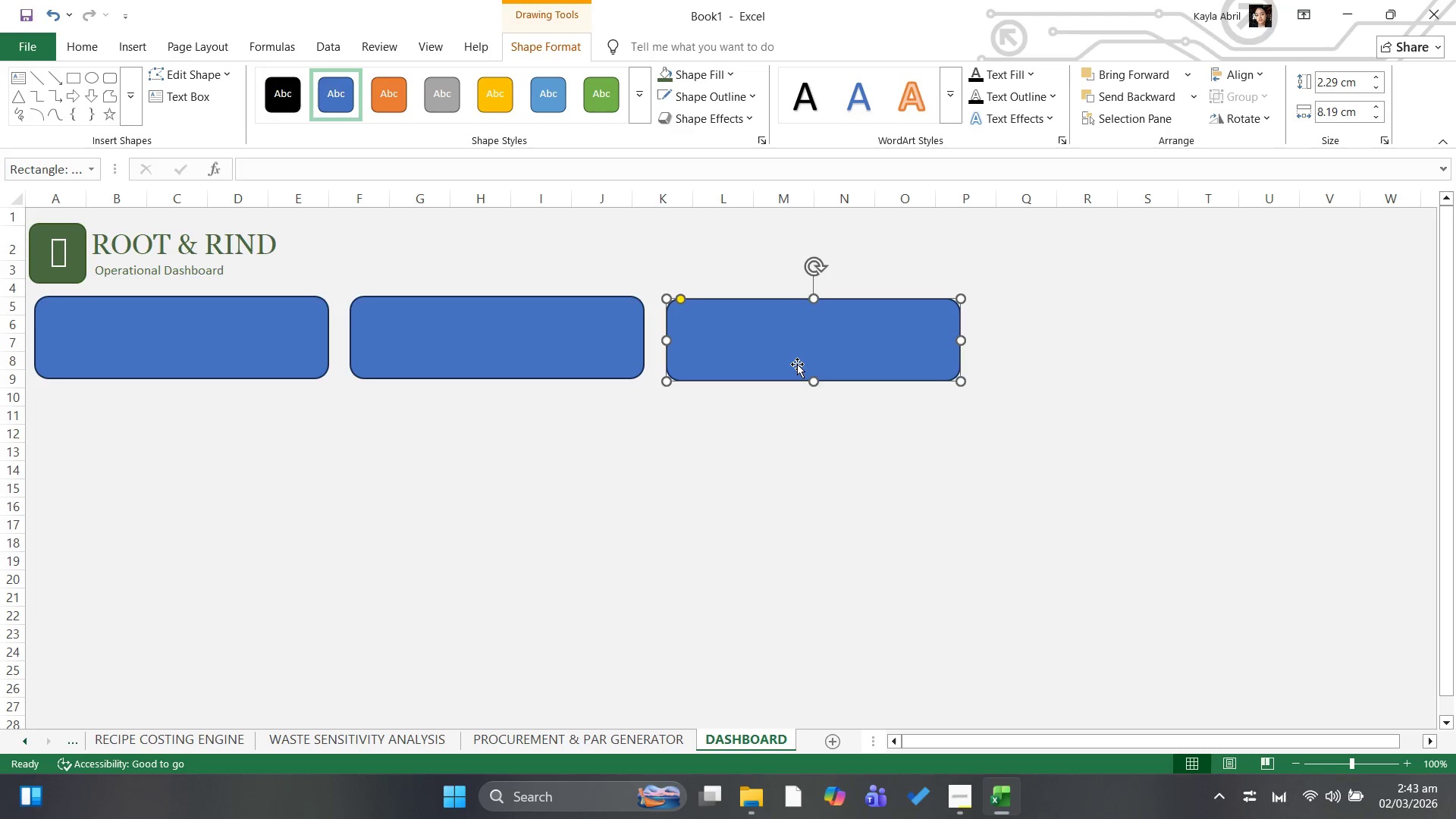 
key(ArrowLeft)
 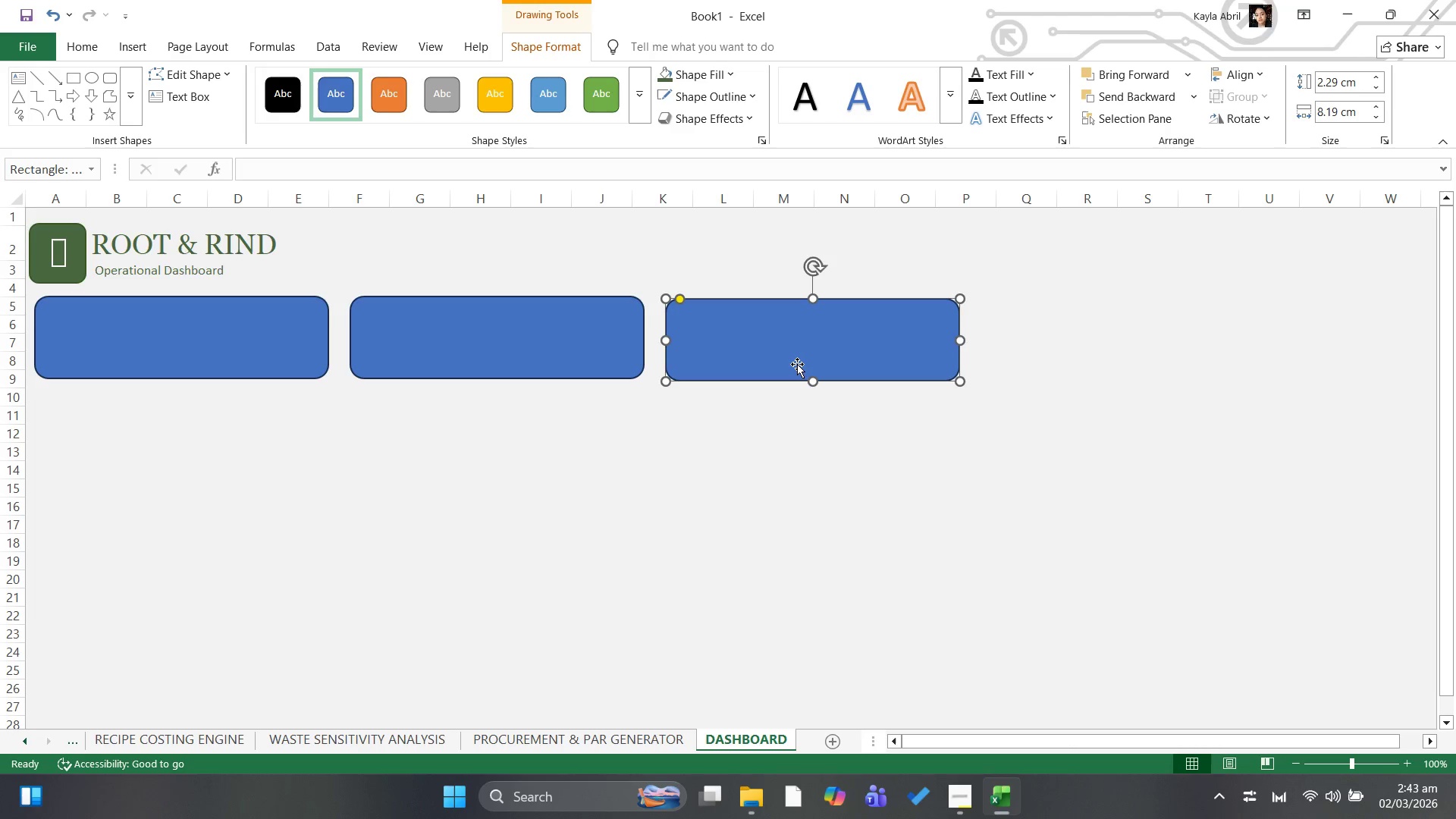 
key(ArrowUp)
 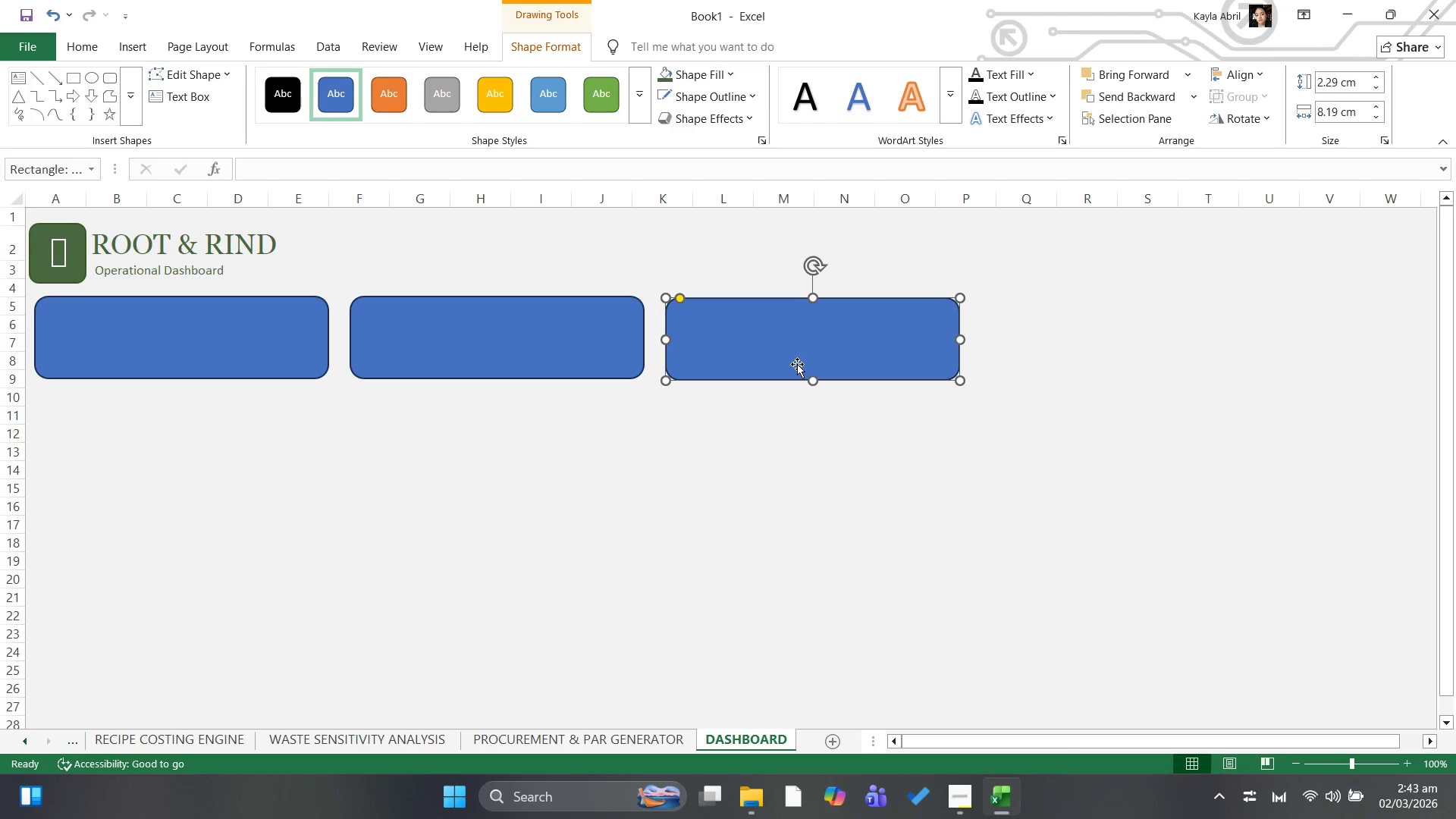 
key(ArrowUp)
 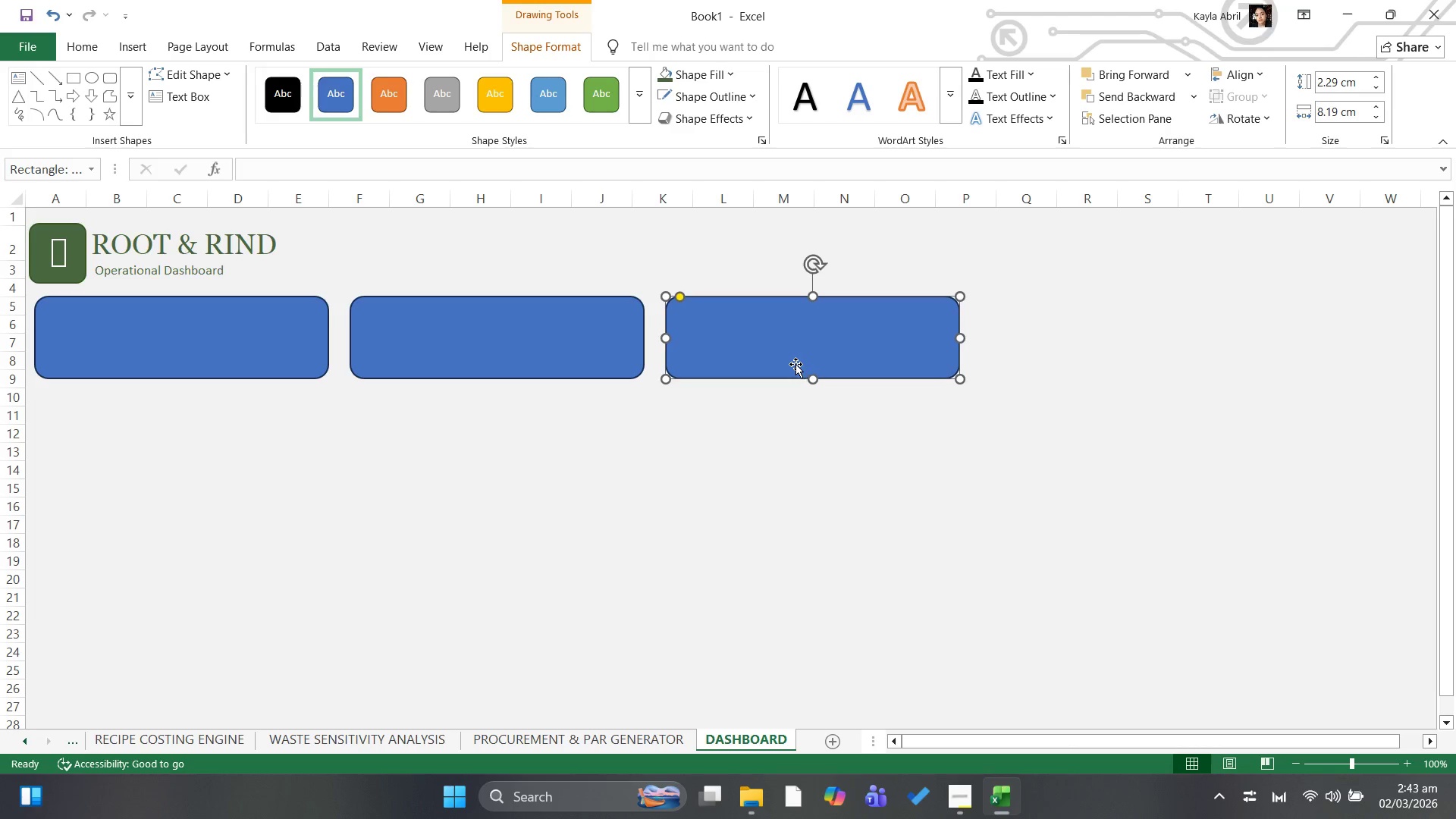 
key(ArrowUp)
 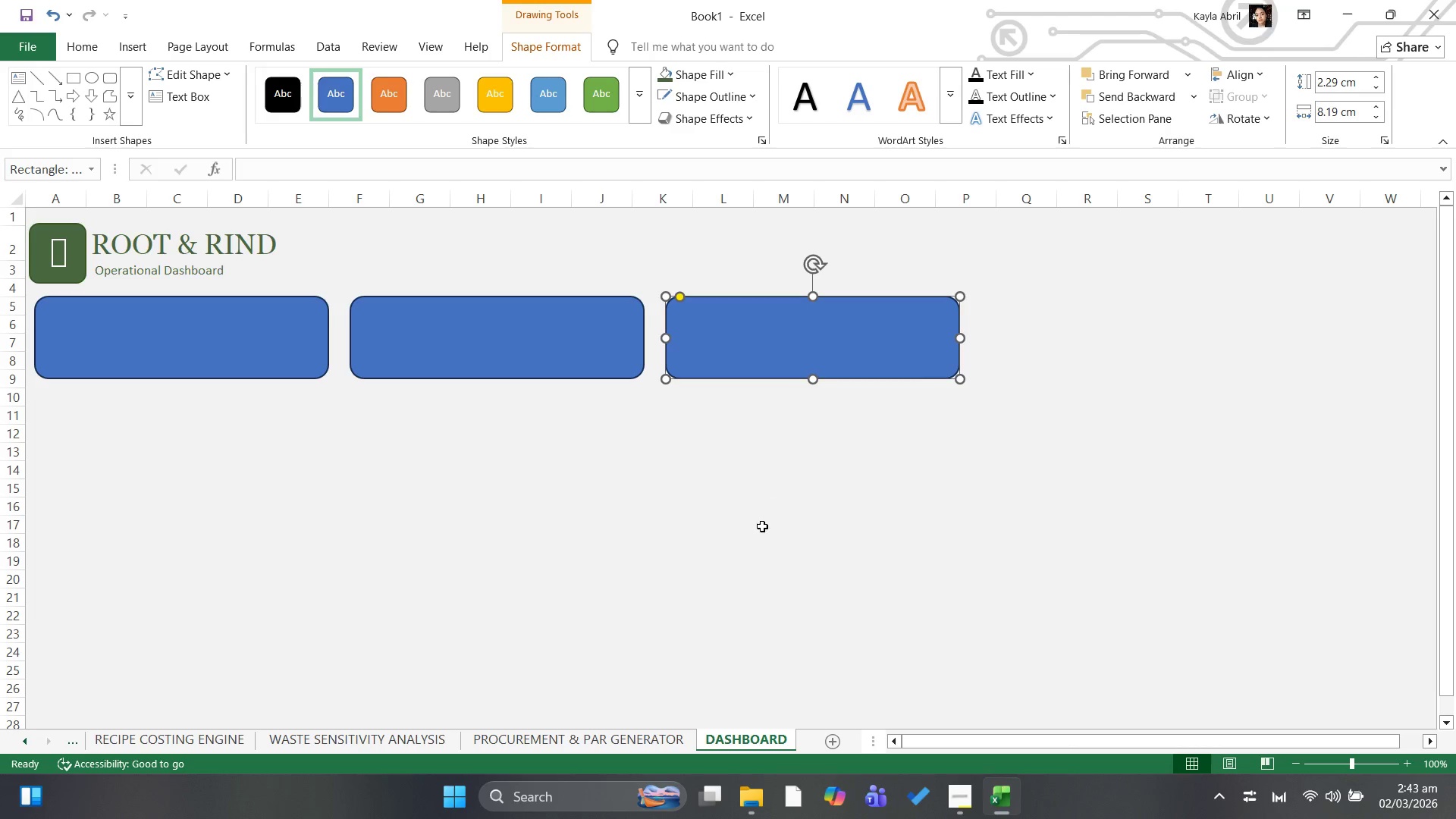 
left_click([762, 528])
 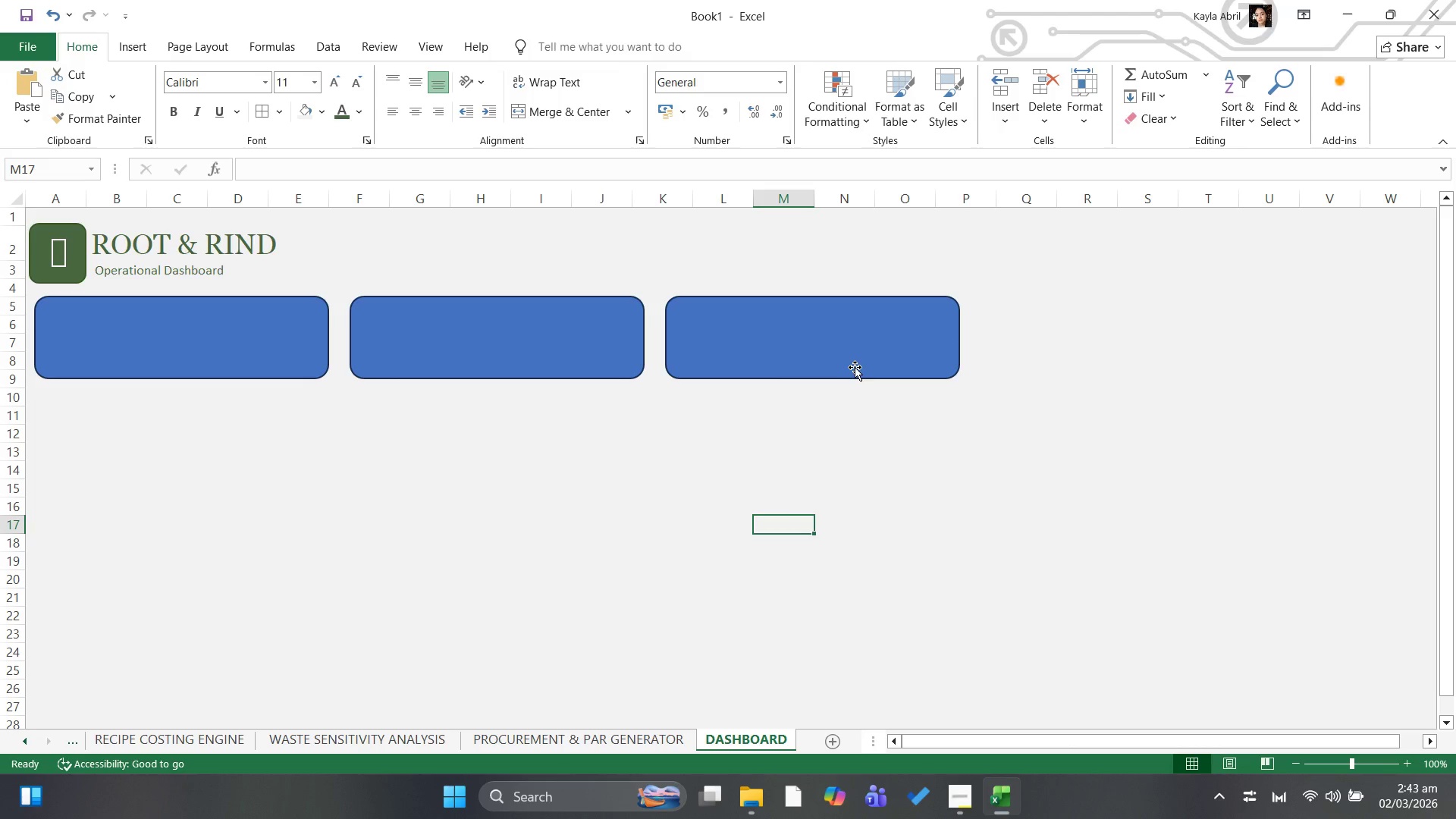 
left_click([832, 355])
 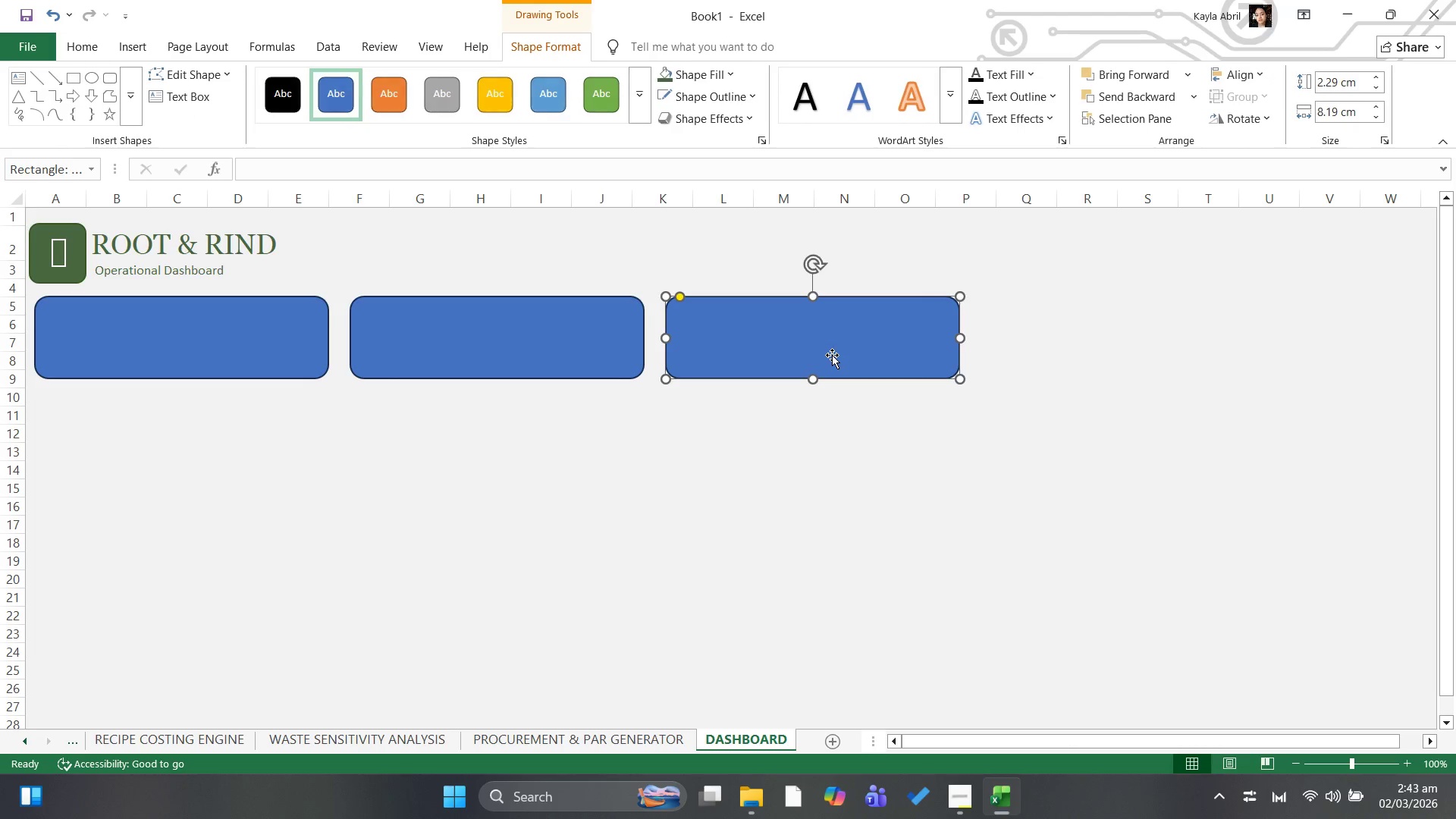 
key(Control+V)
 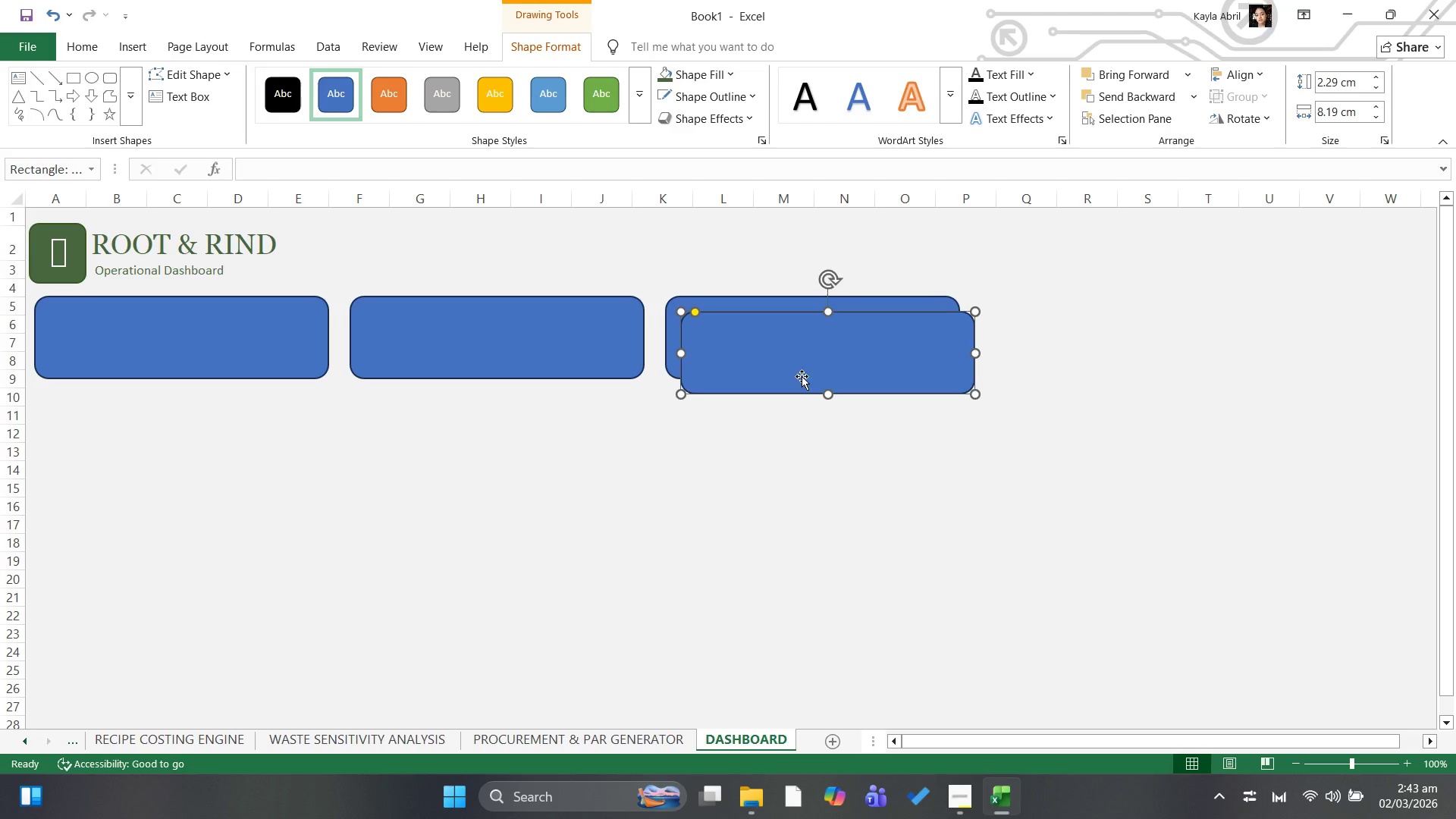 
left_click_drag(start_coordinate=[802, 376], to_coordinate=[1103, 363])
 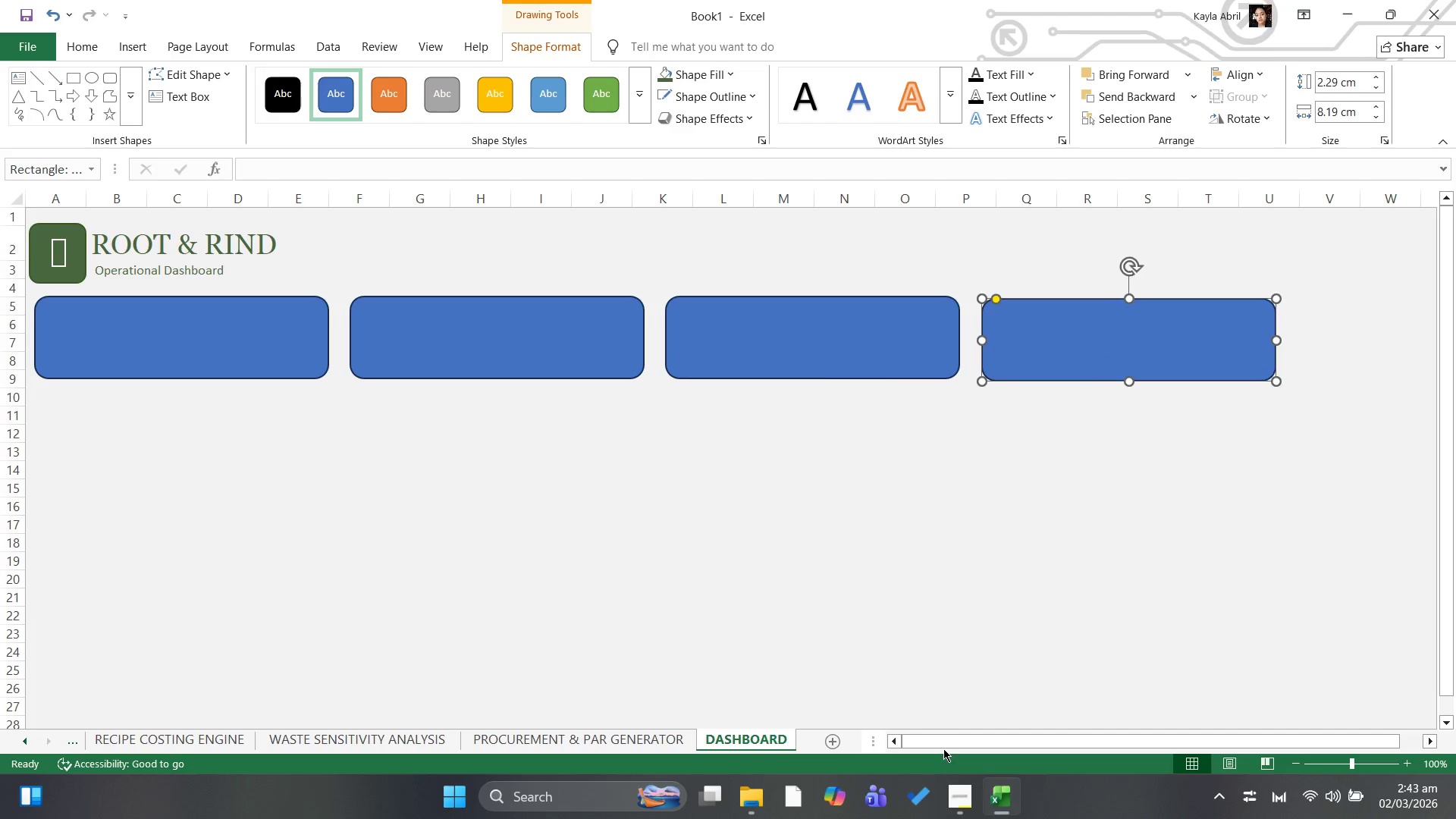 
key(ArrowUp)
 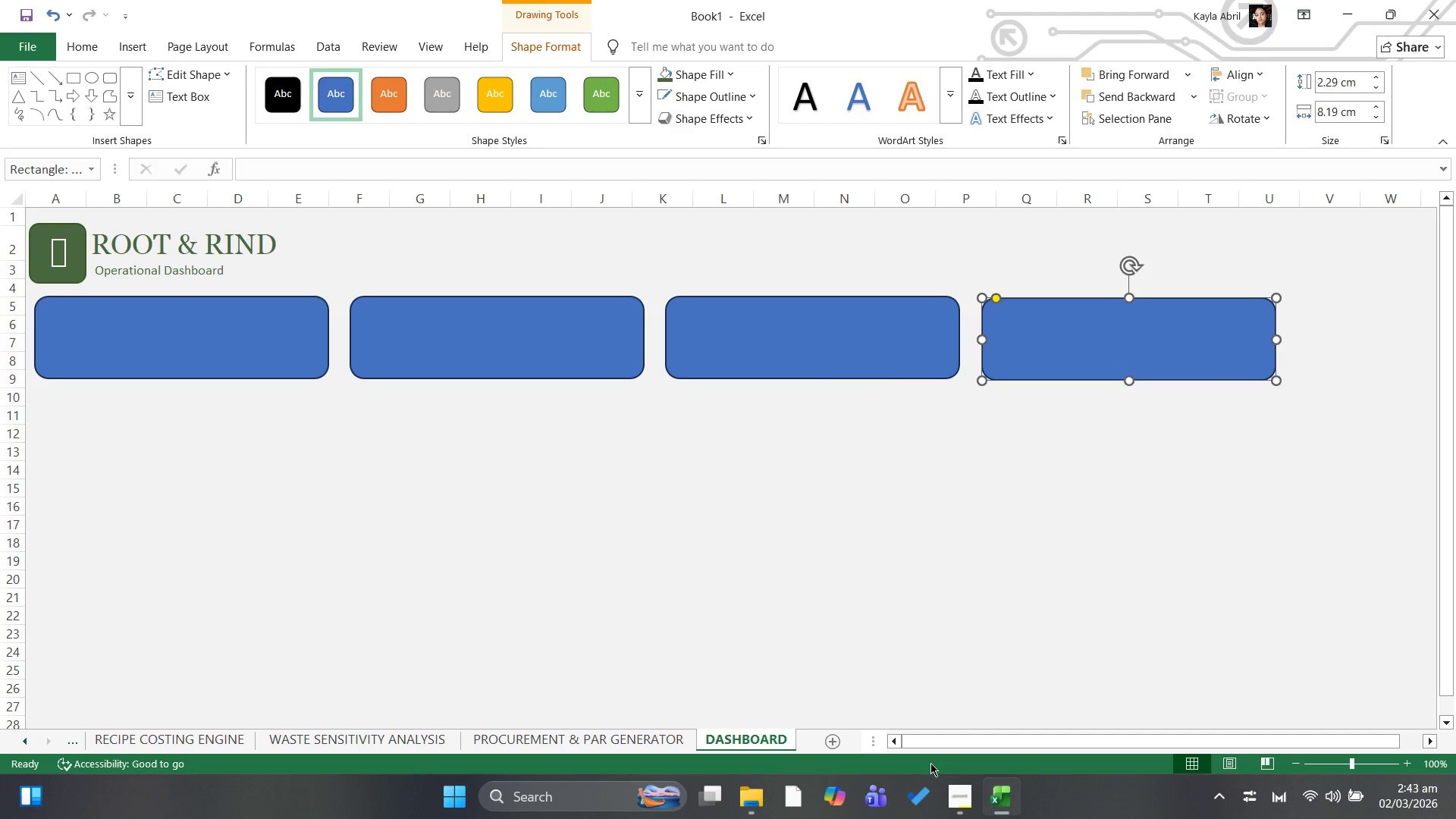 
key(ArrowUp)
 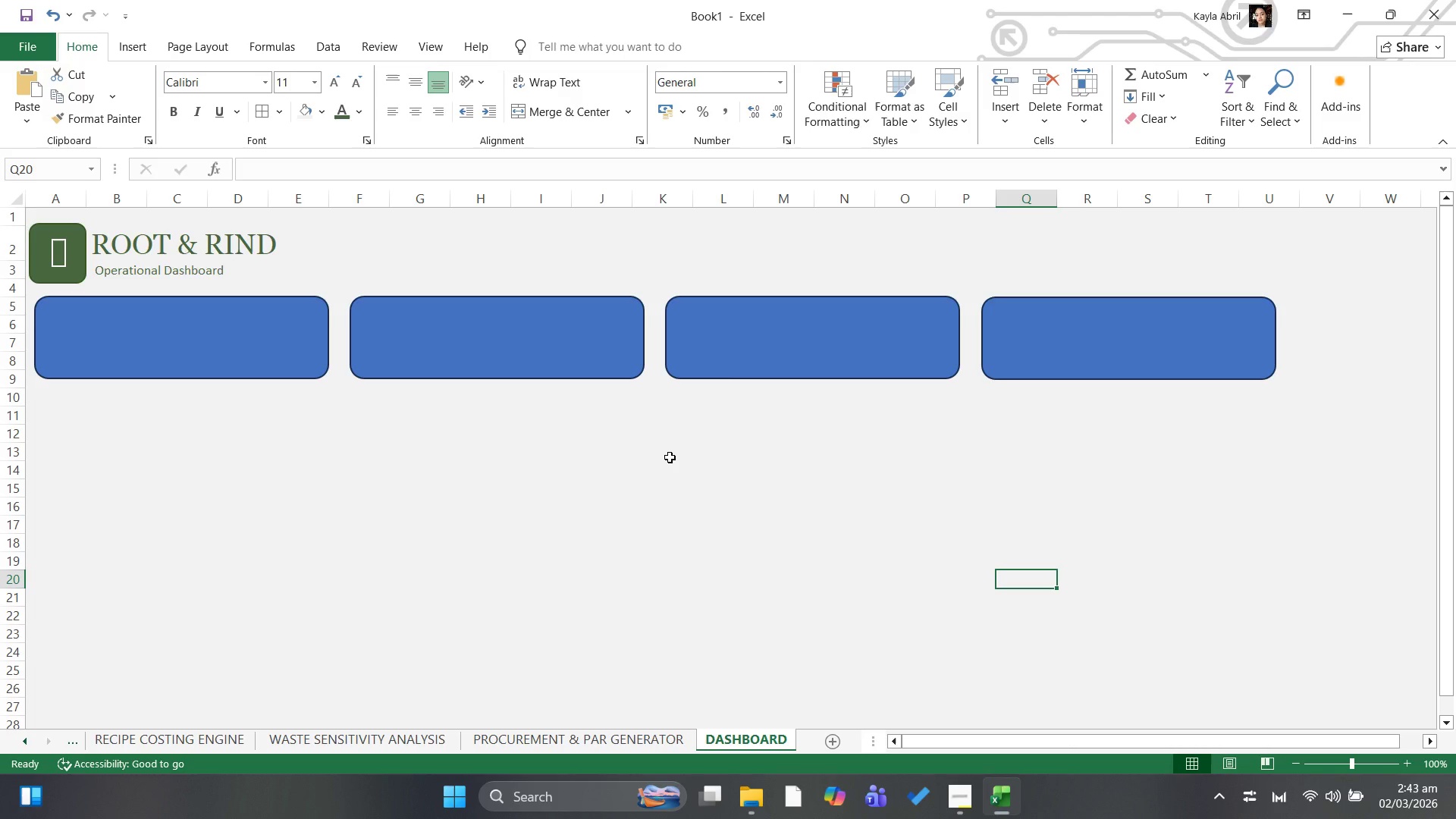 
wait(14.23)
 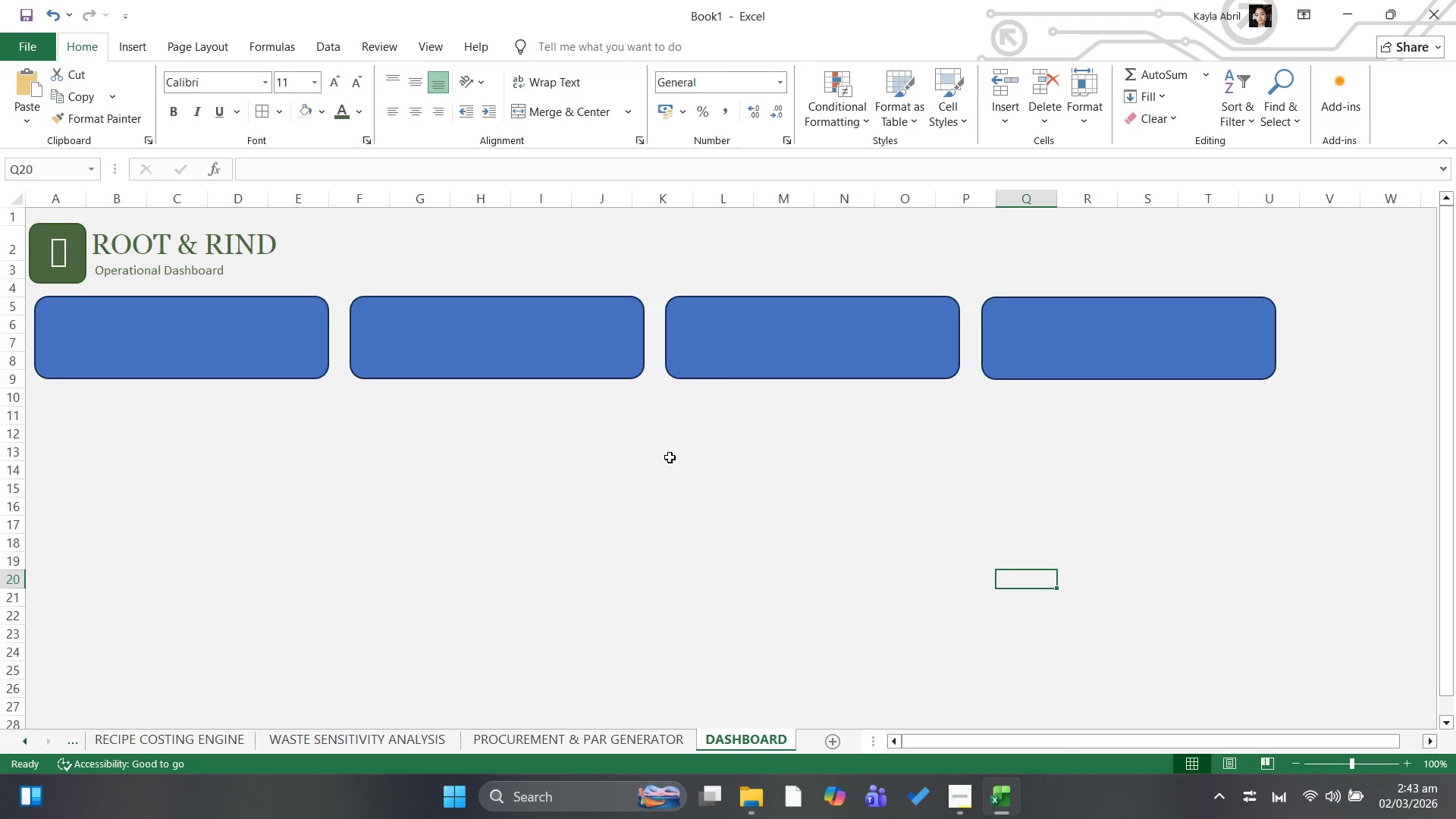 
key(Control+Z)
 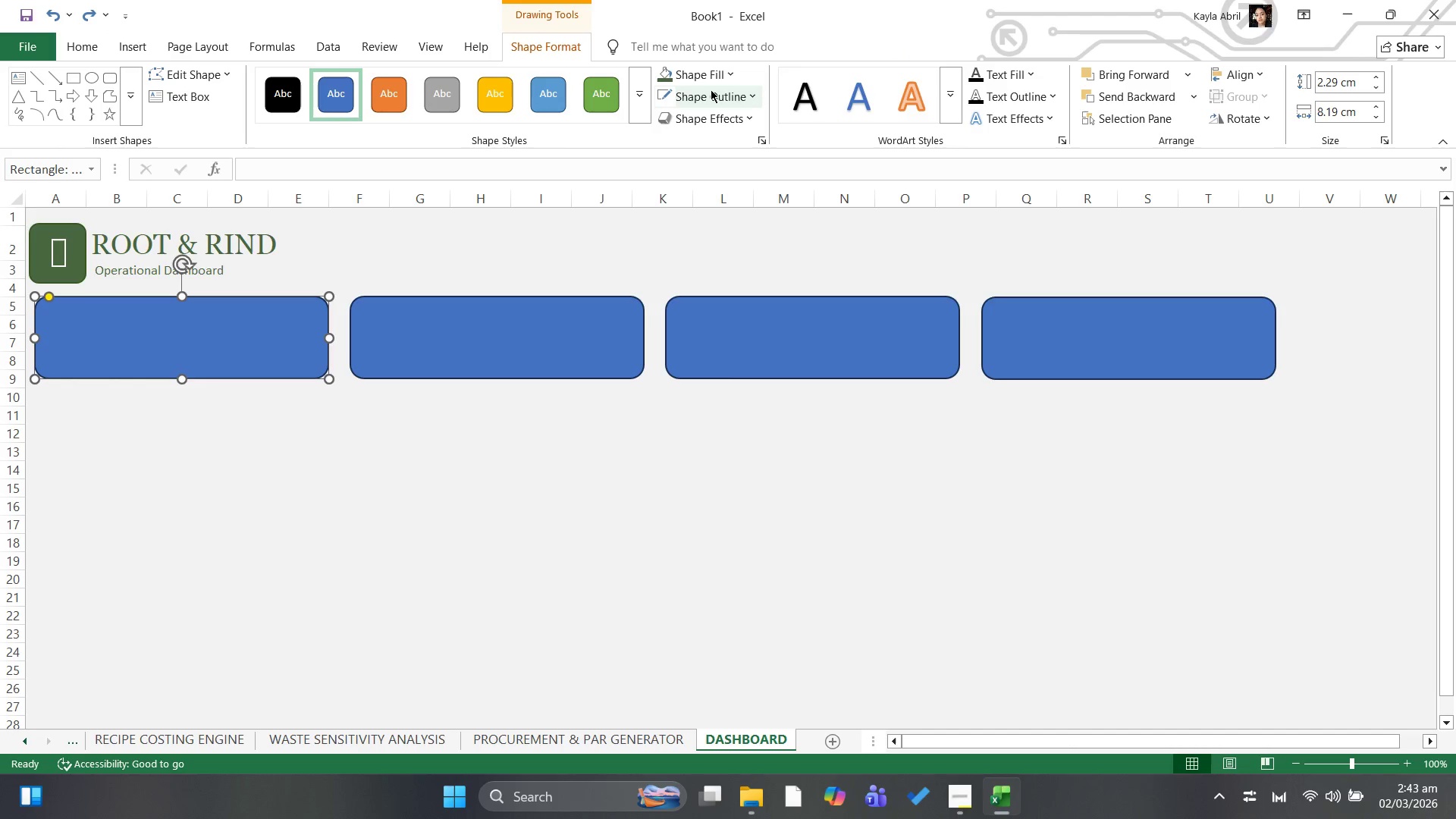 
right_click([259, 335])
 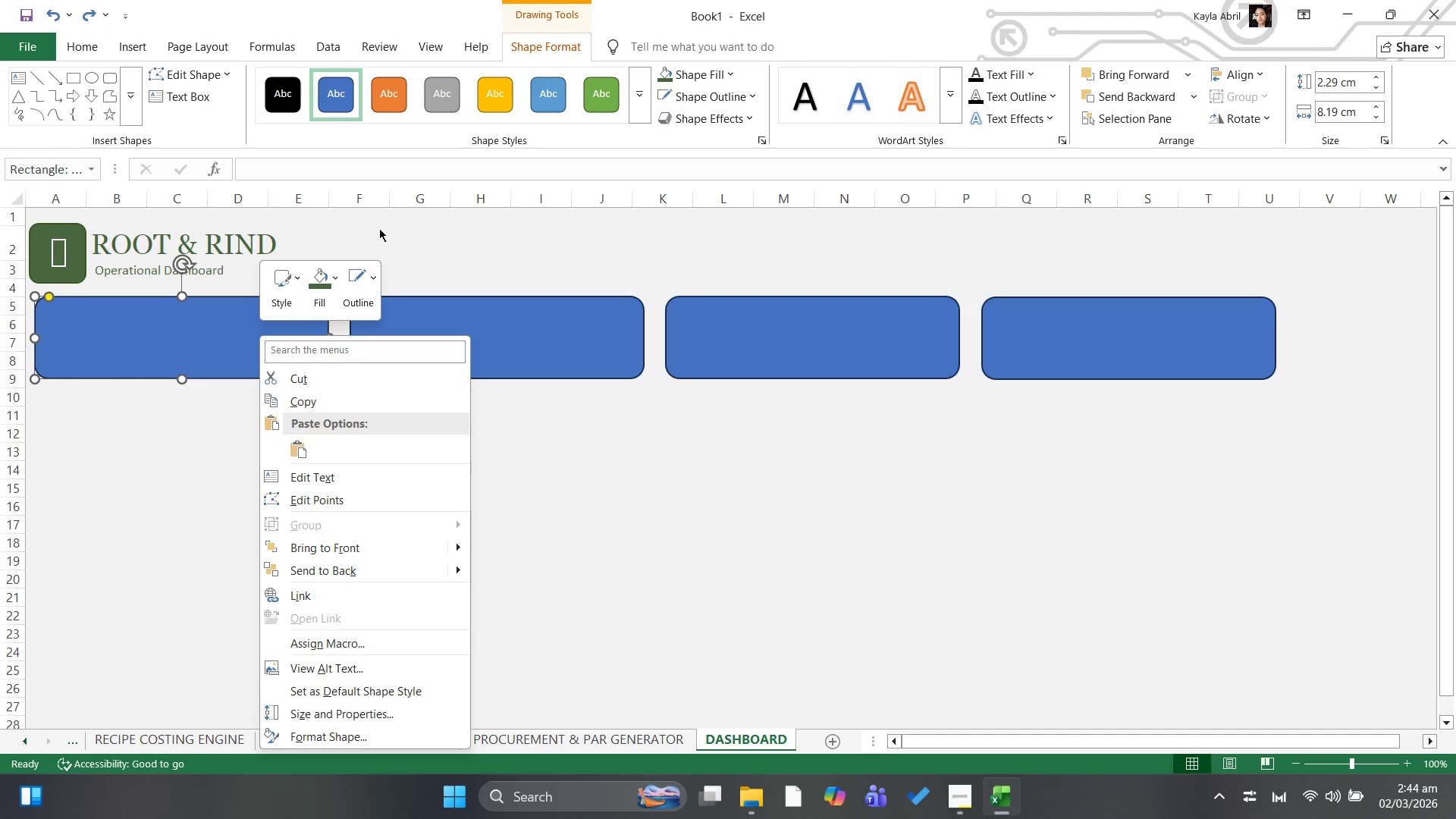 
left_click([335, 274])
 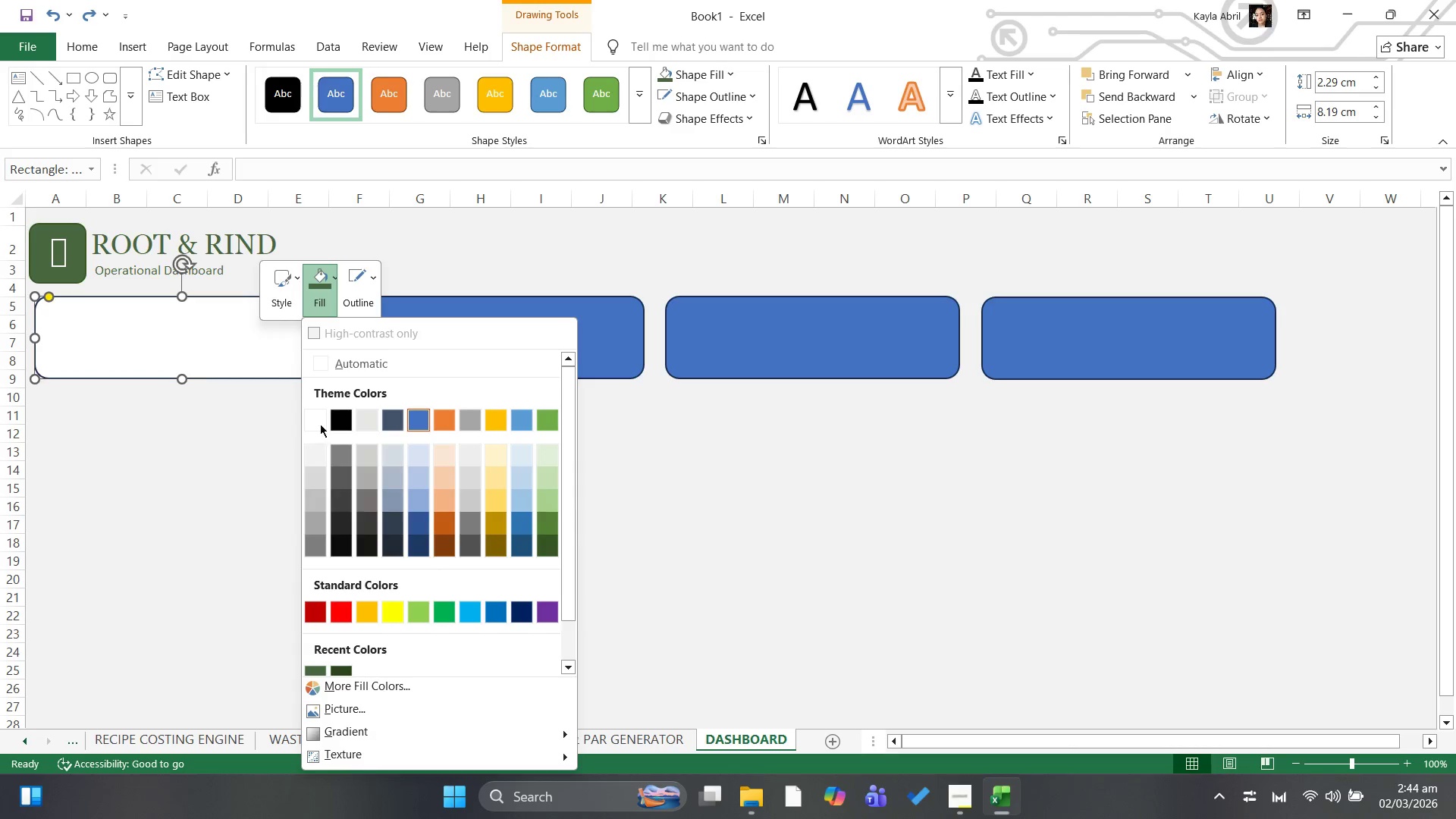 
left_click([317, 420])
 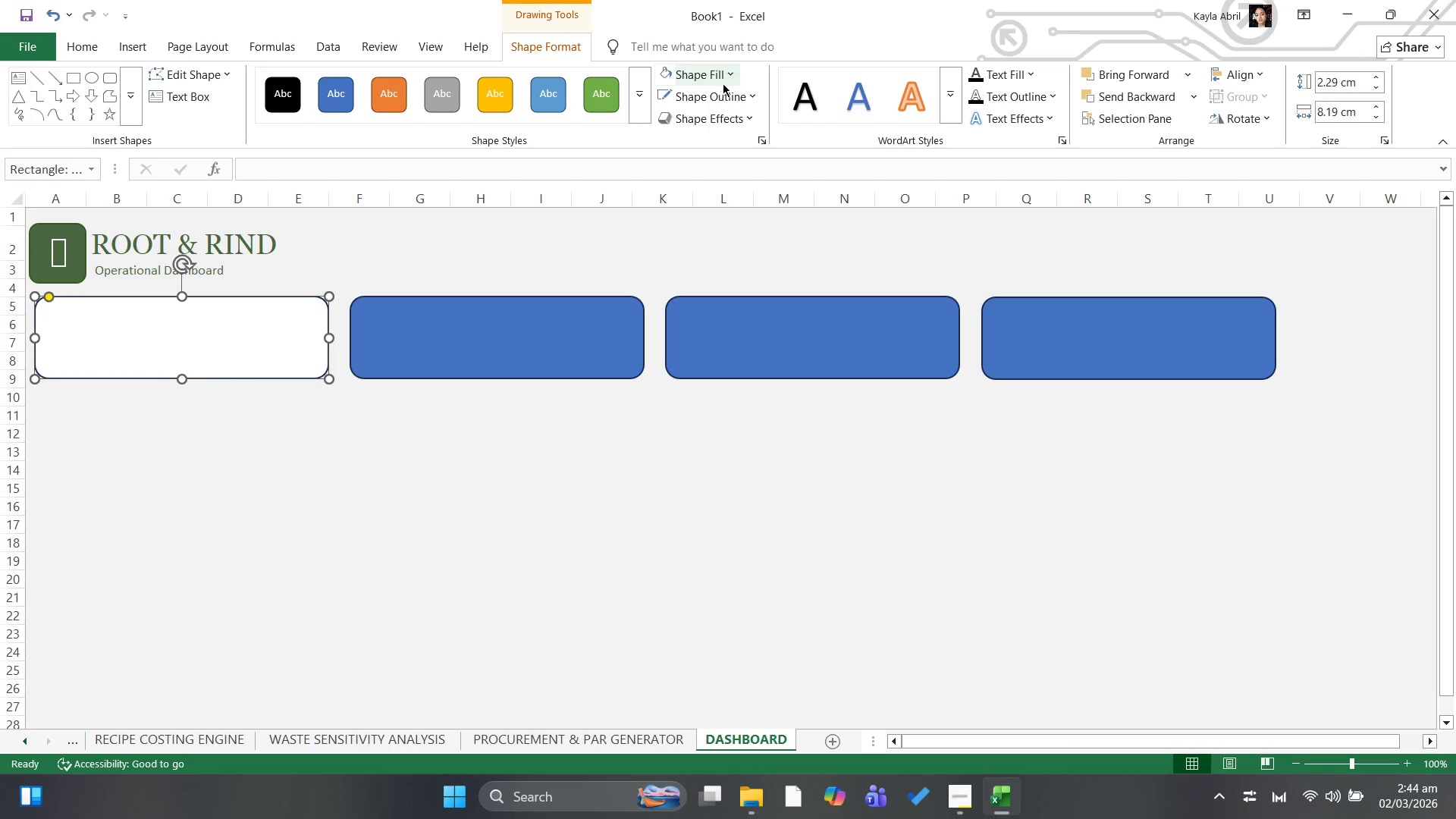 
left_click([735, 99])
 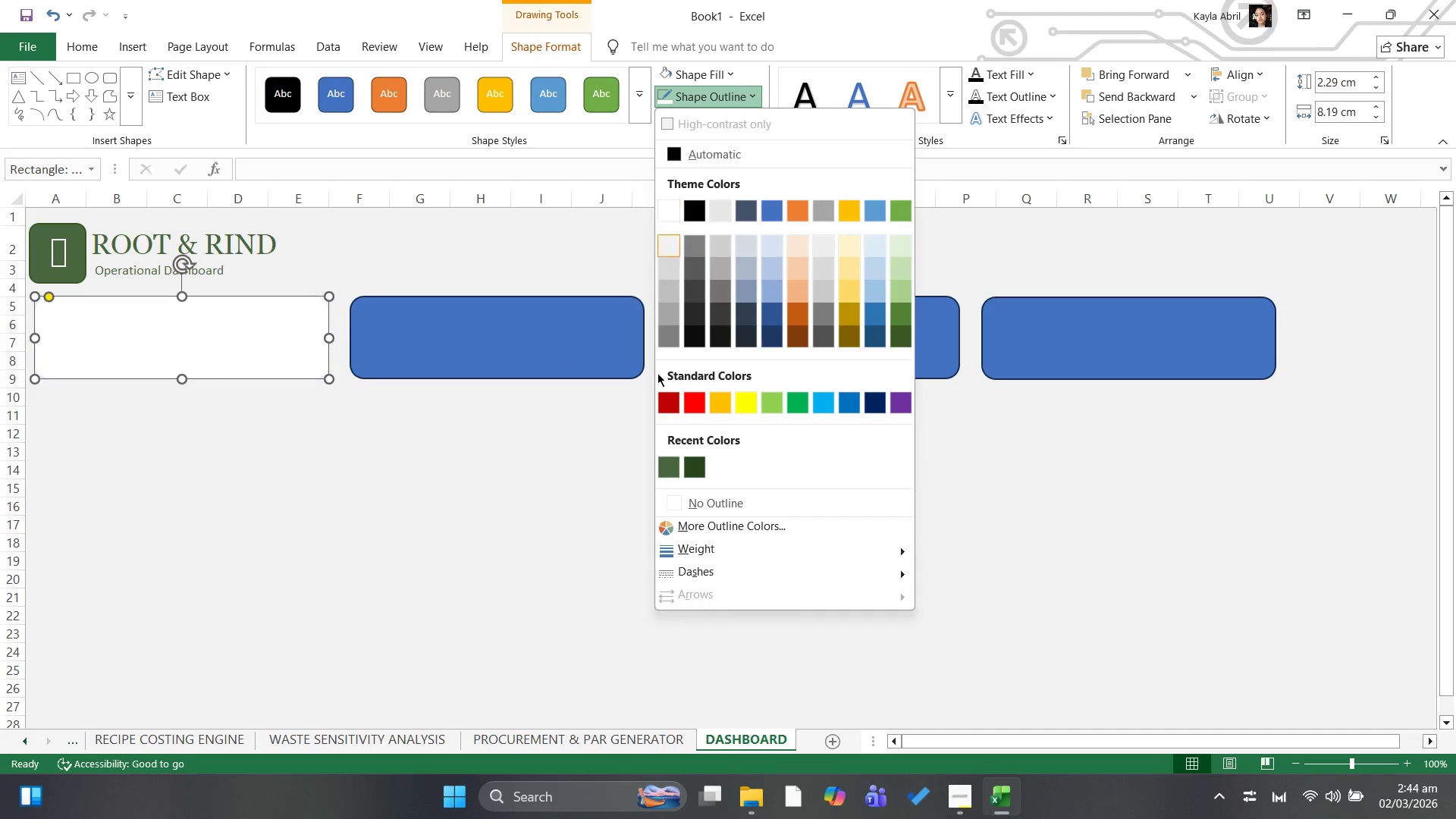 
left_click([673, 216])
 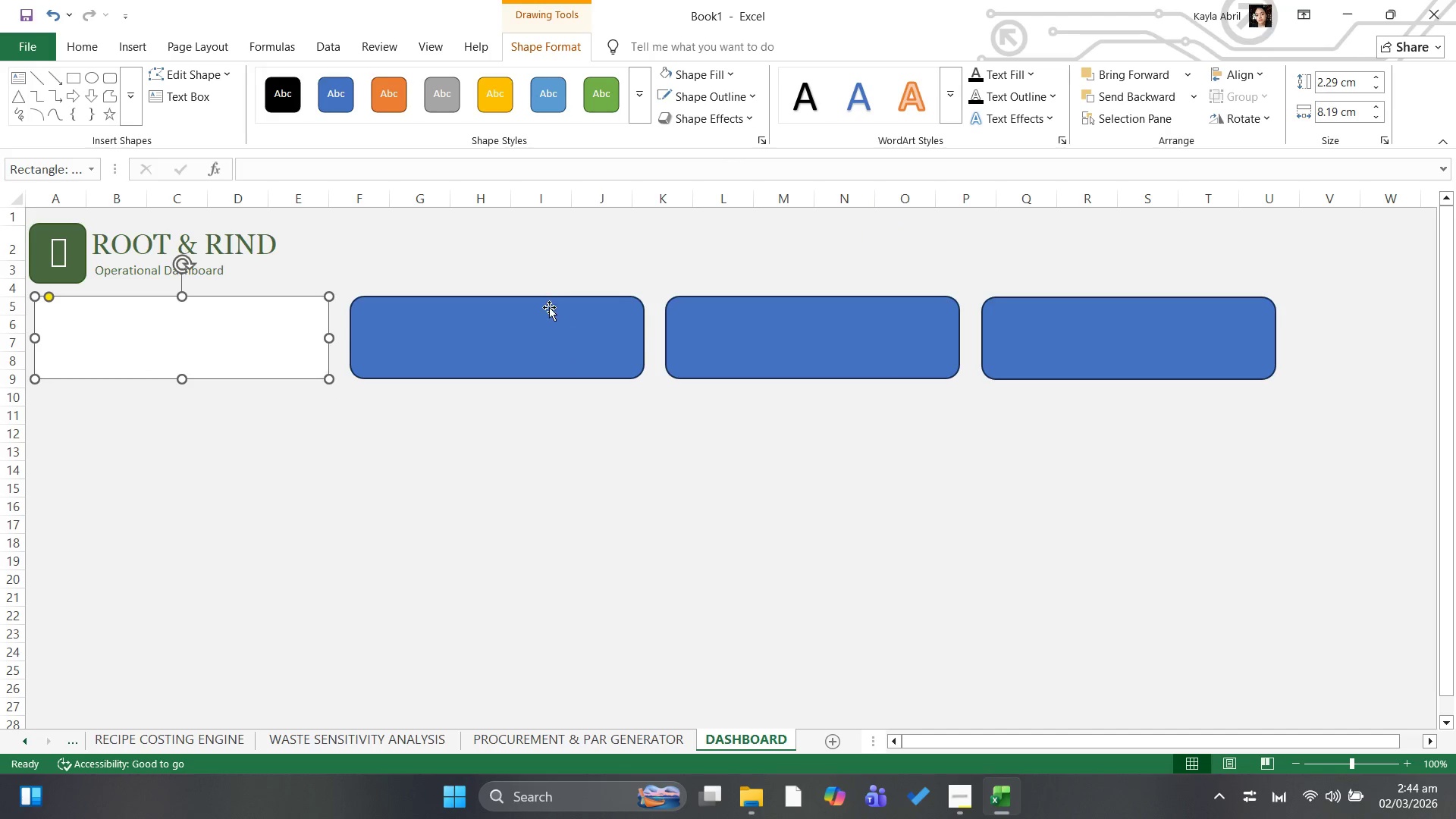 
left_click([549, 307])
 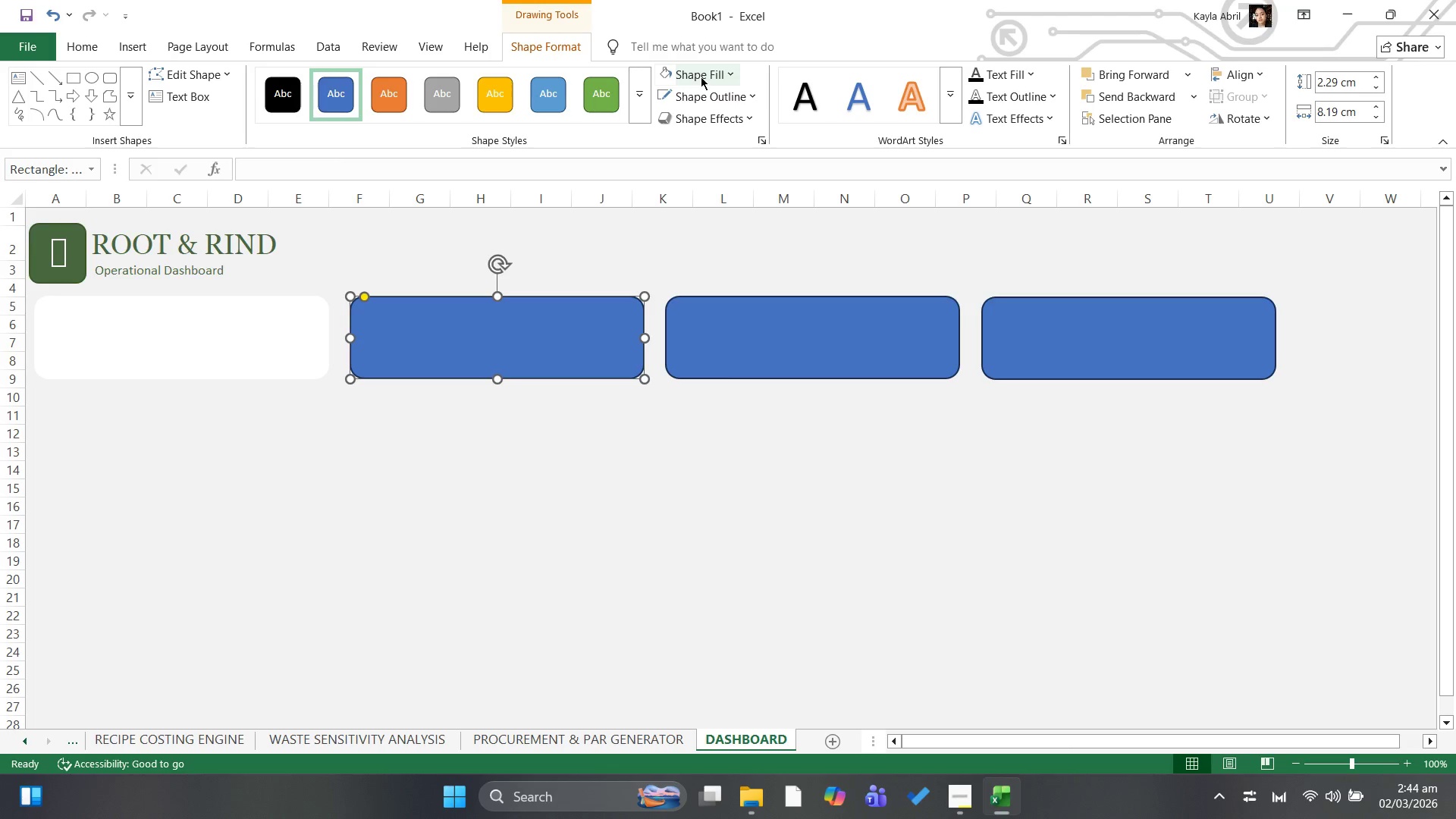 
left_click([669, 77])
 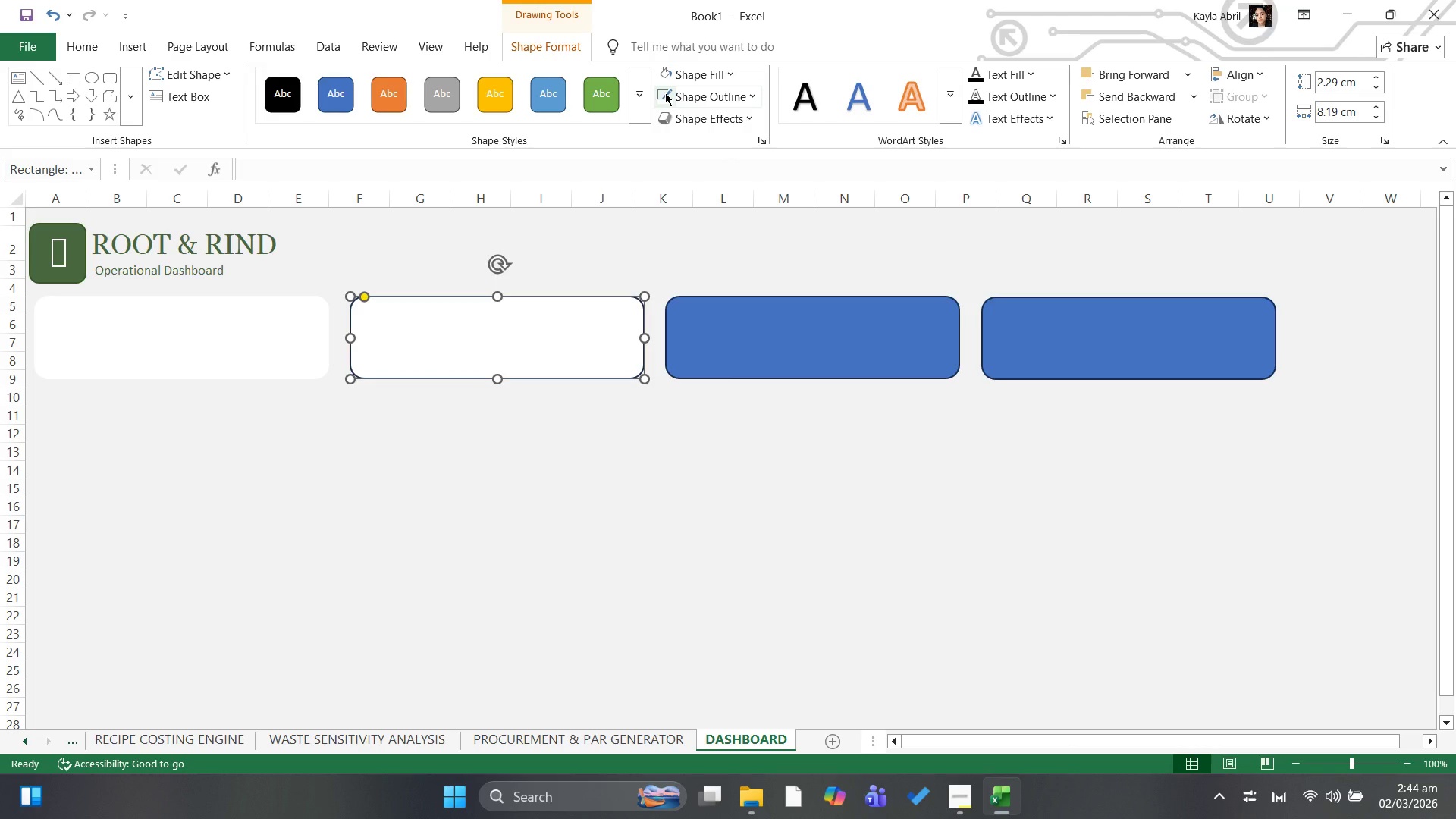 
left_click([665, 93])
 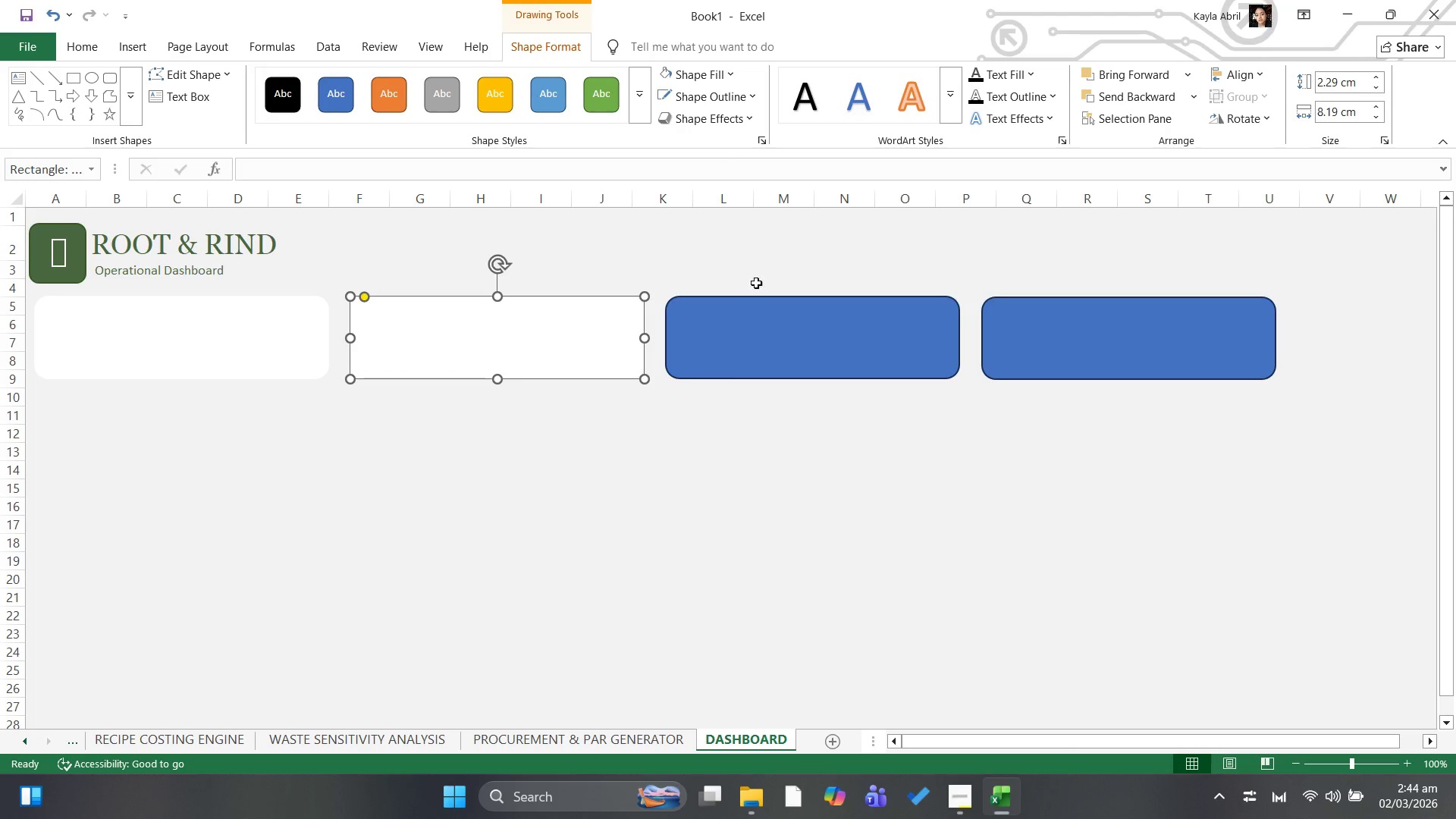 
left_click([767, 329])
 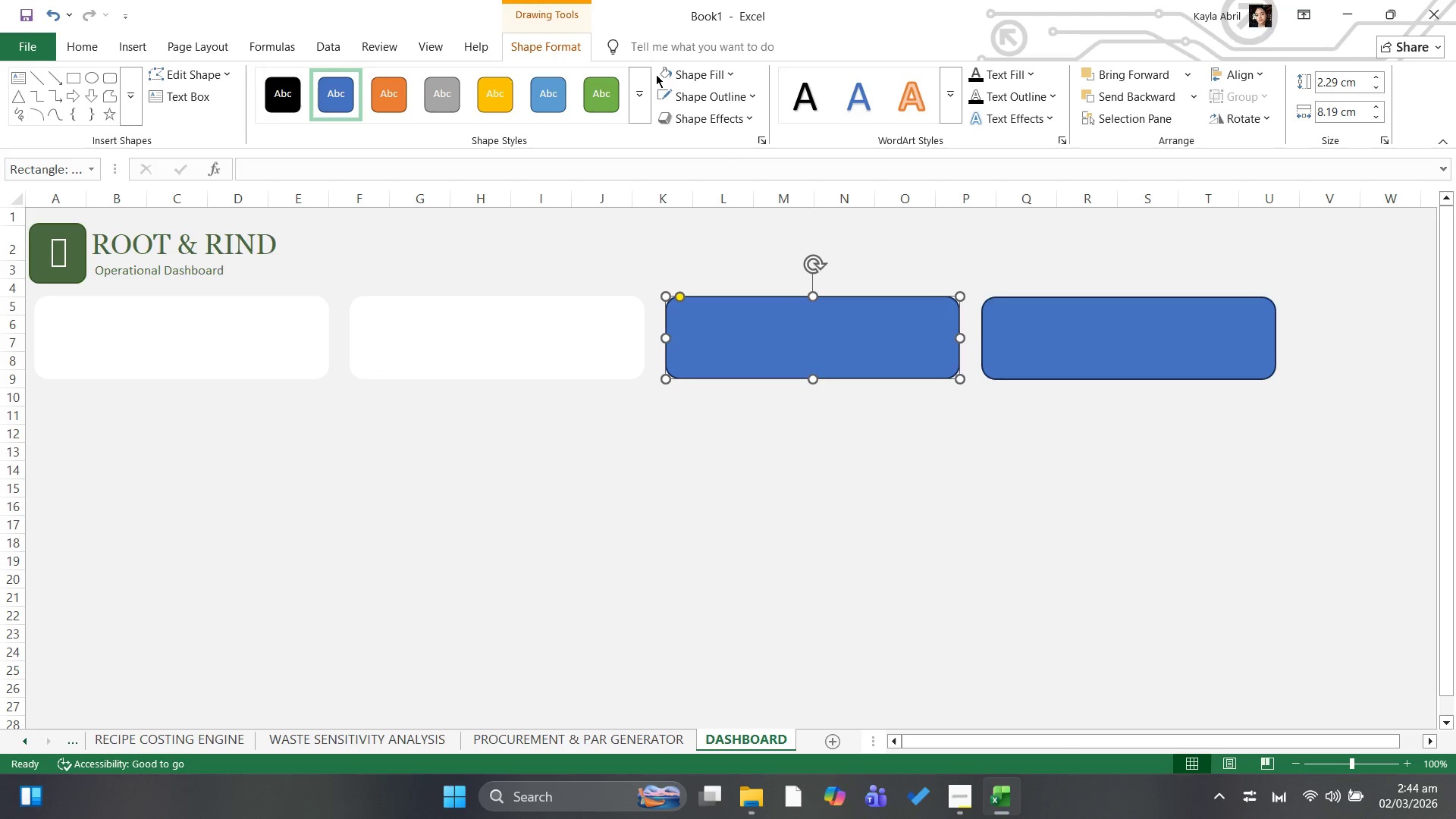 
left_click([664, 71])
 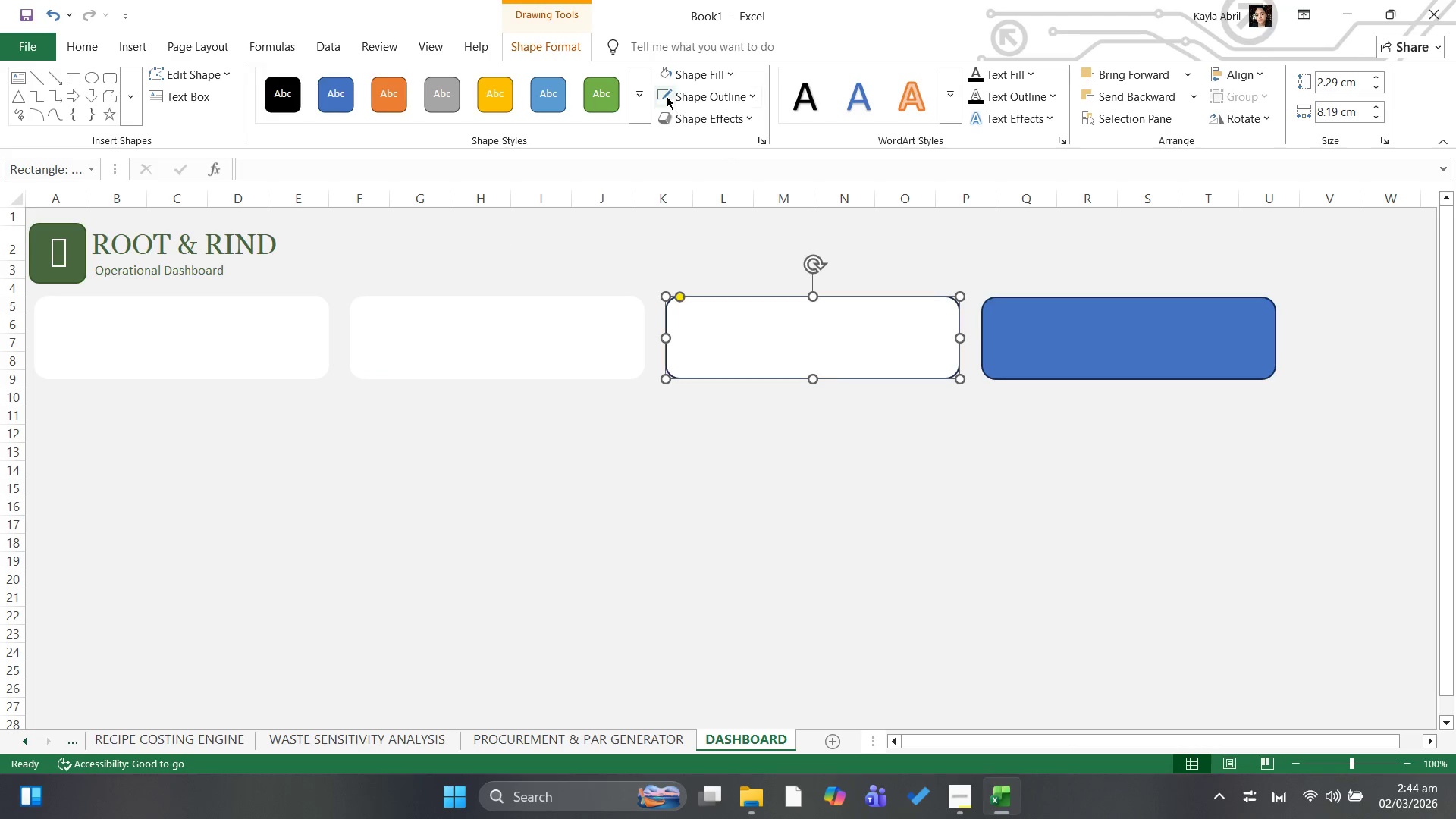 
left_click([667, 96])
 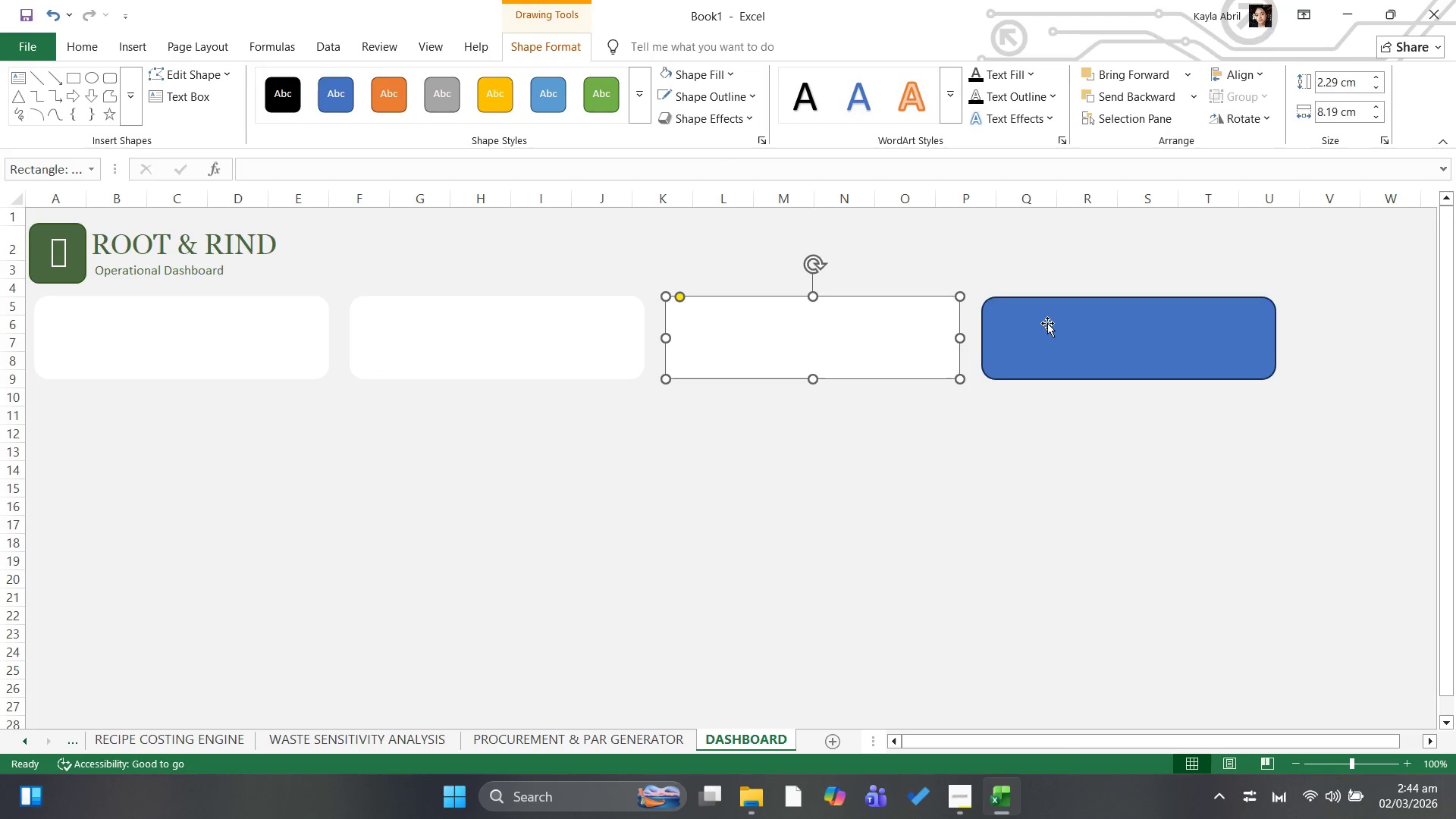 
left_click([1050, 325])
 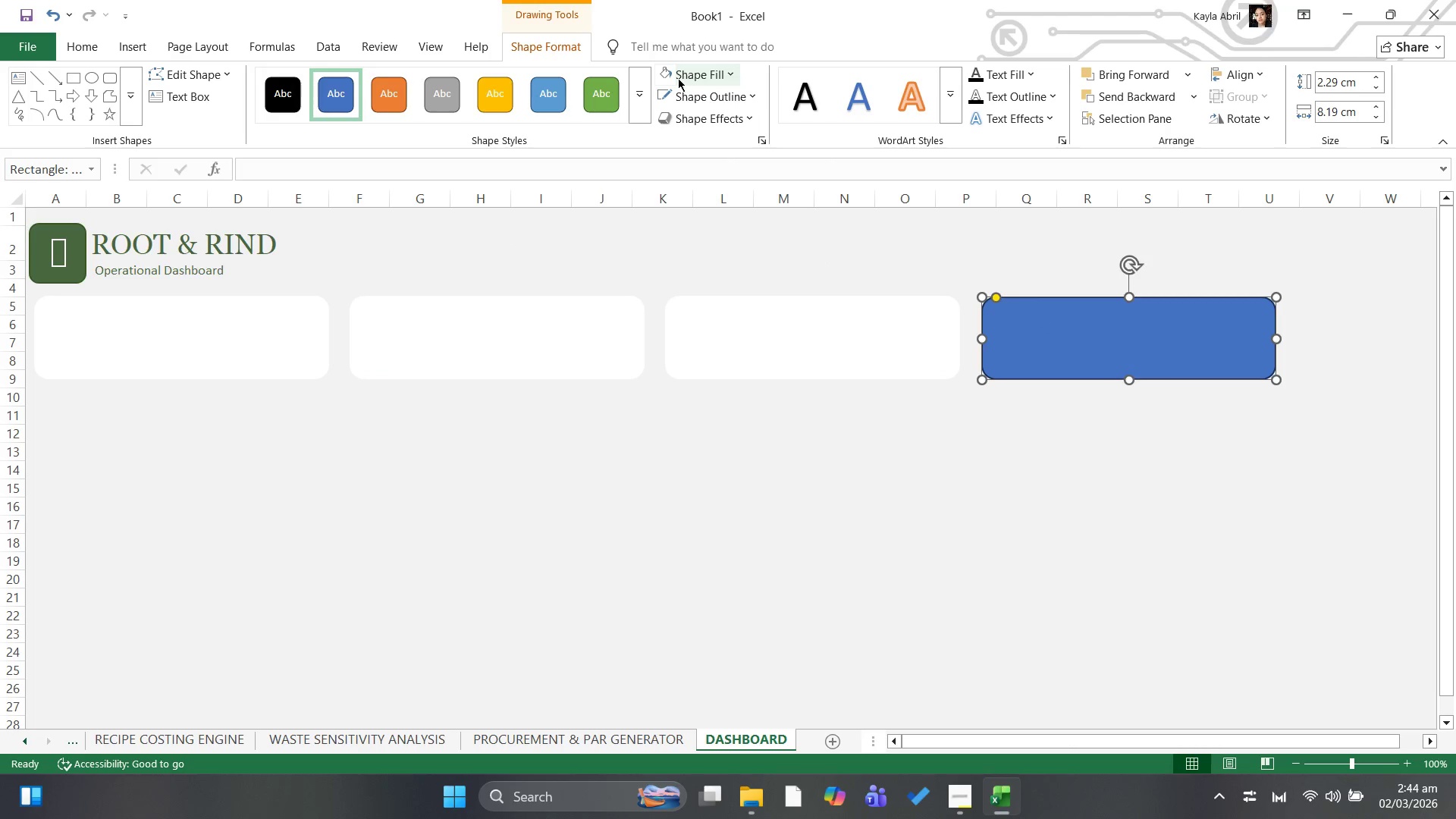 
left_click([667, 78])
 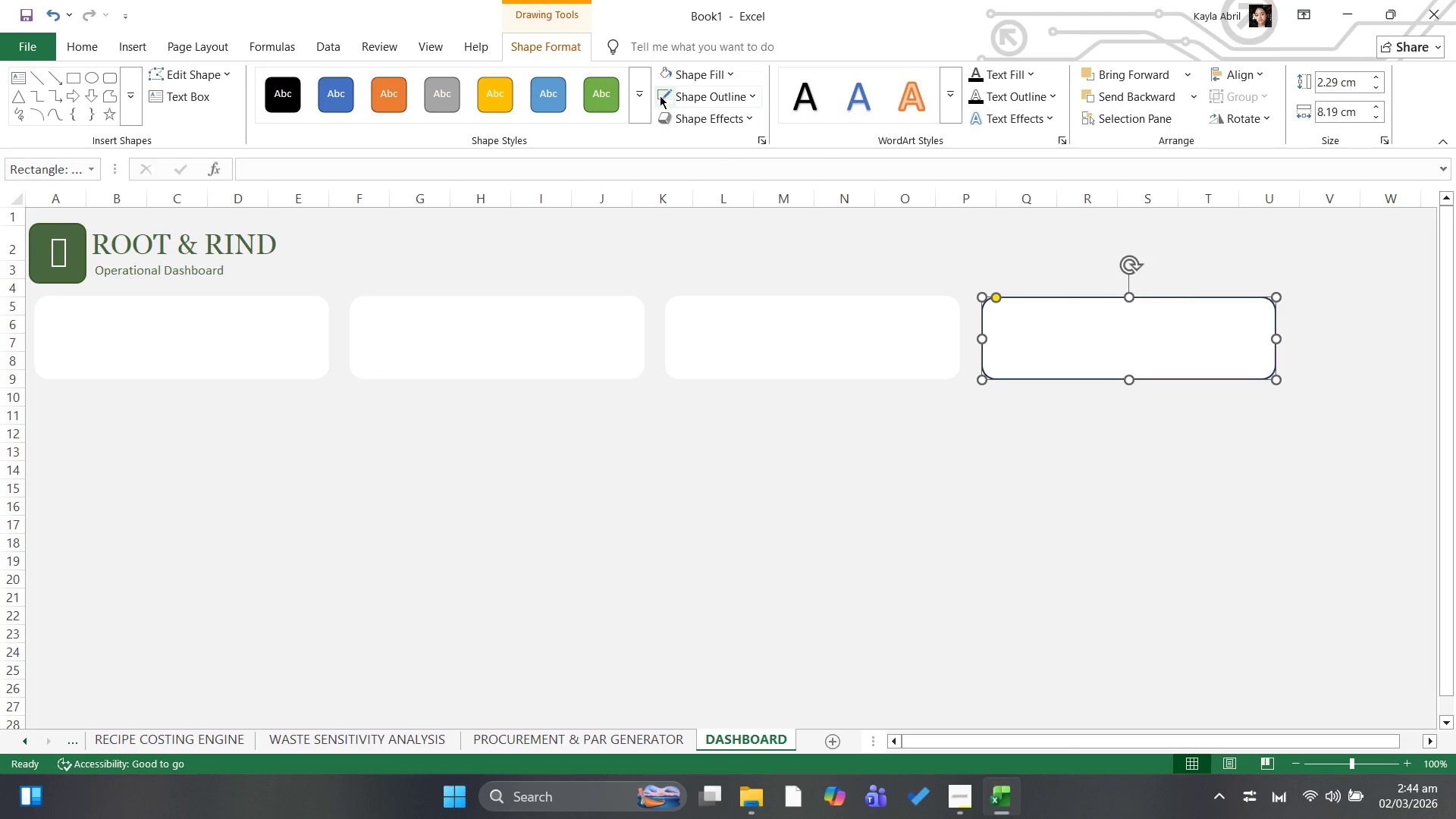 
left_click([660, 96])
 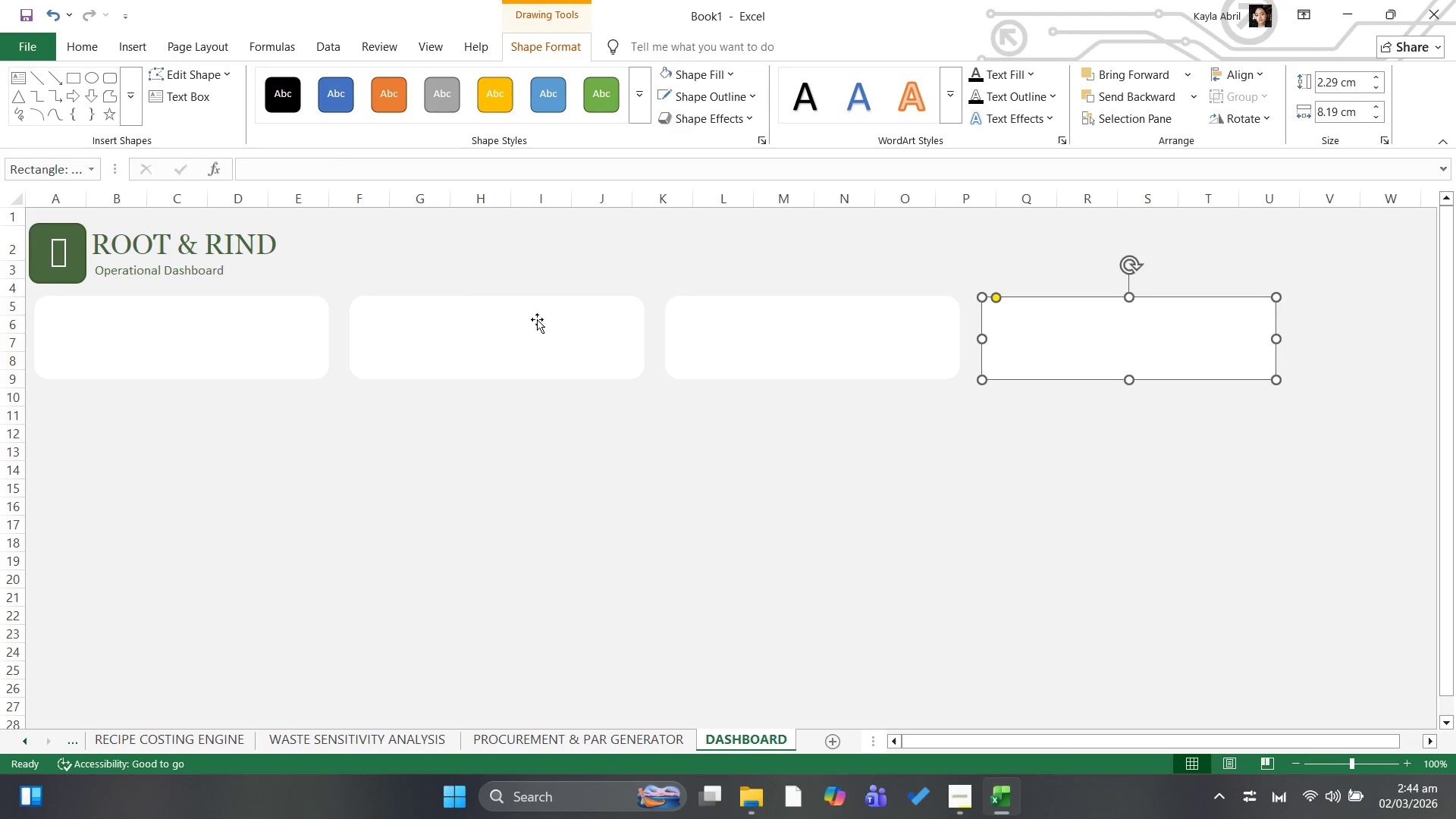 
wait(6.42)
 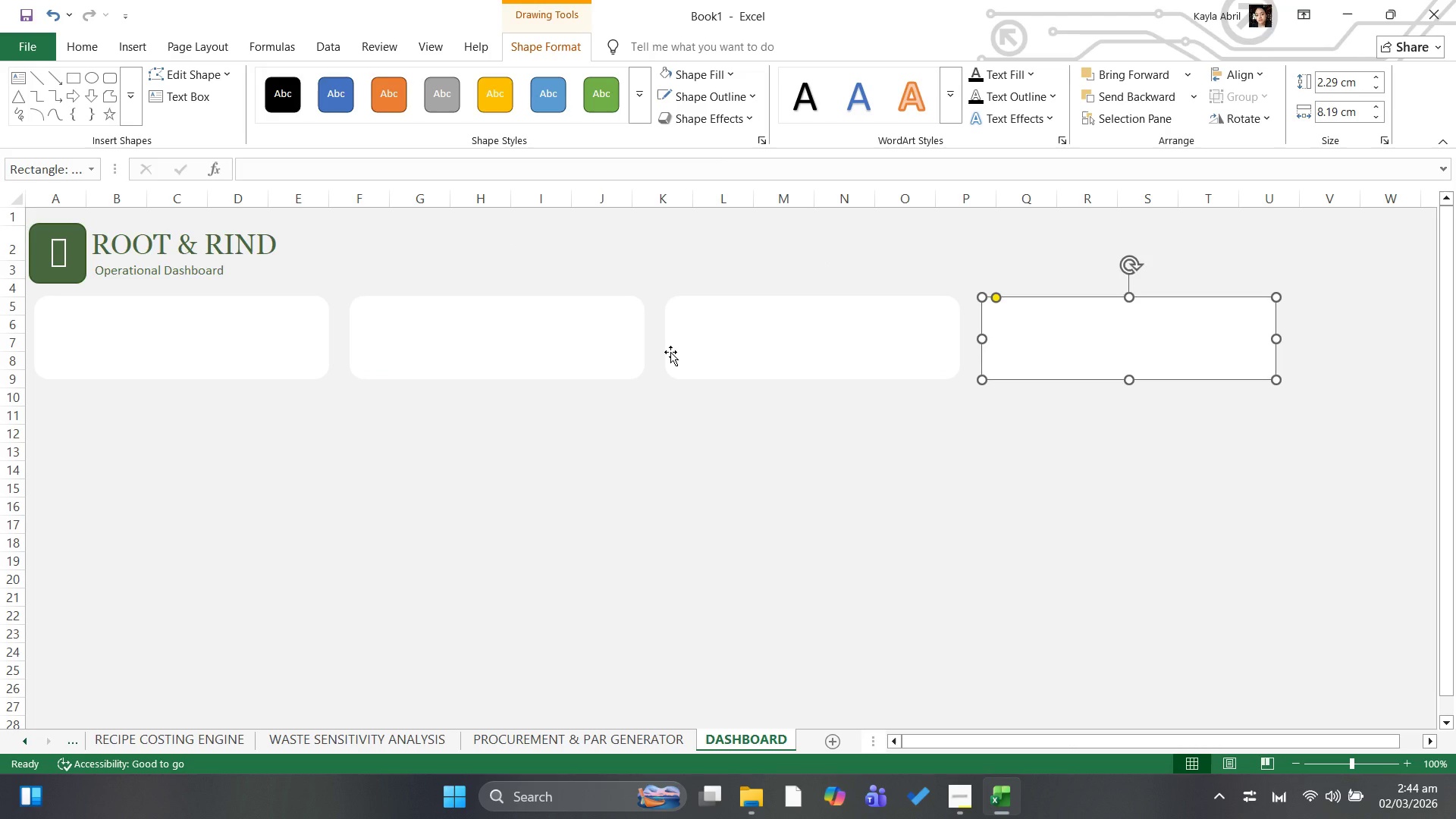 
left_click([143, 48])
 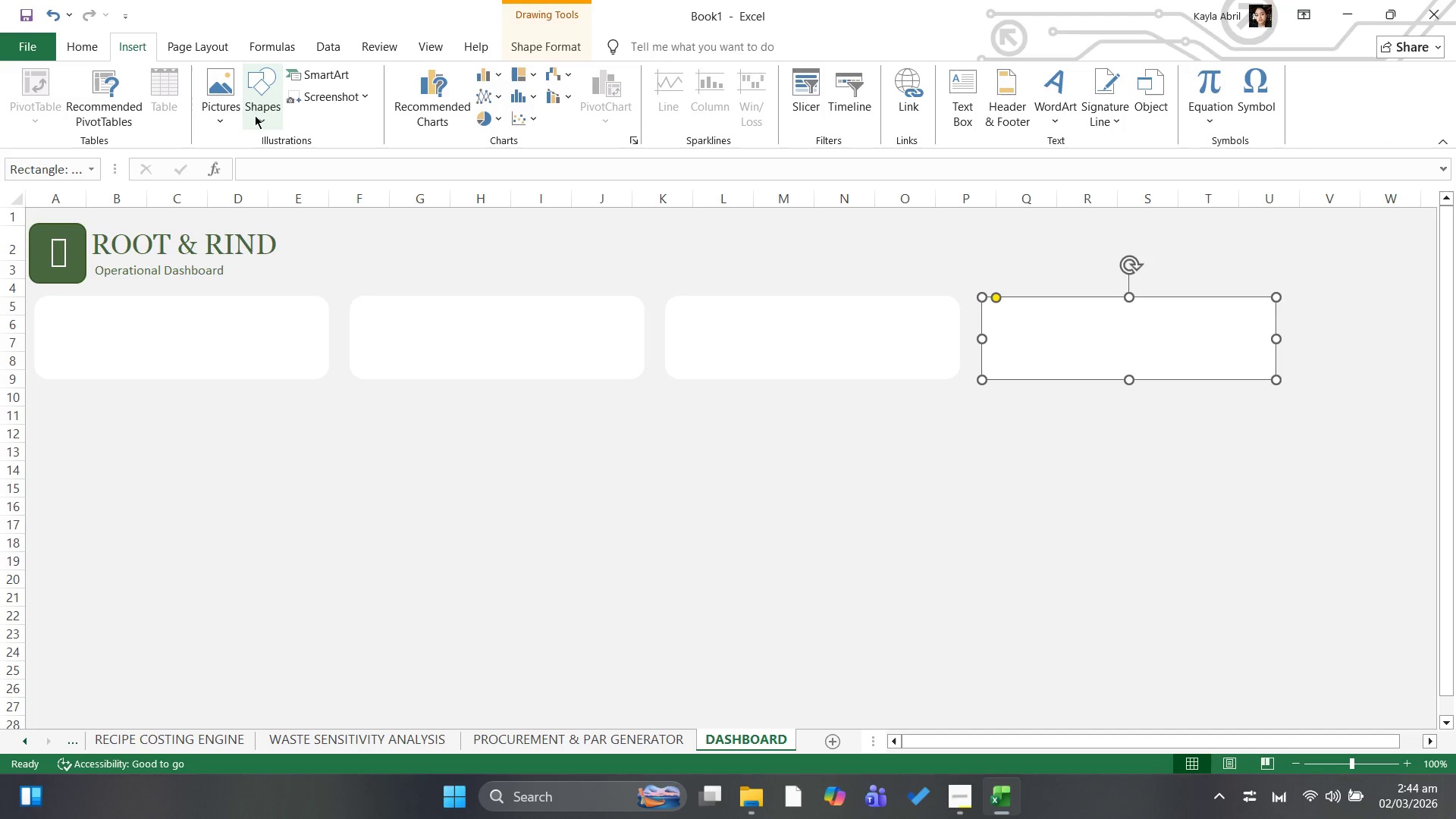 
left_click([278, 99])
 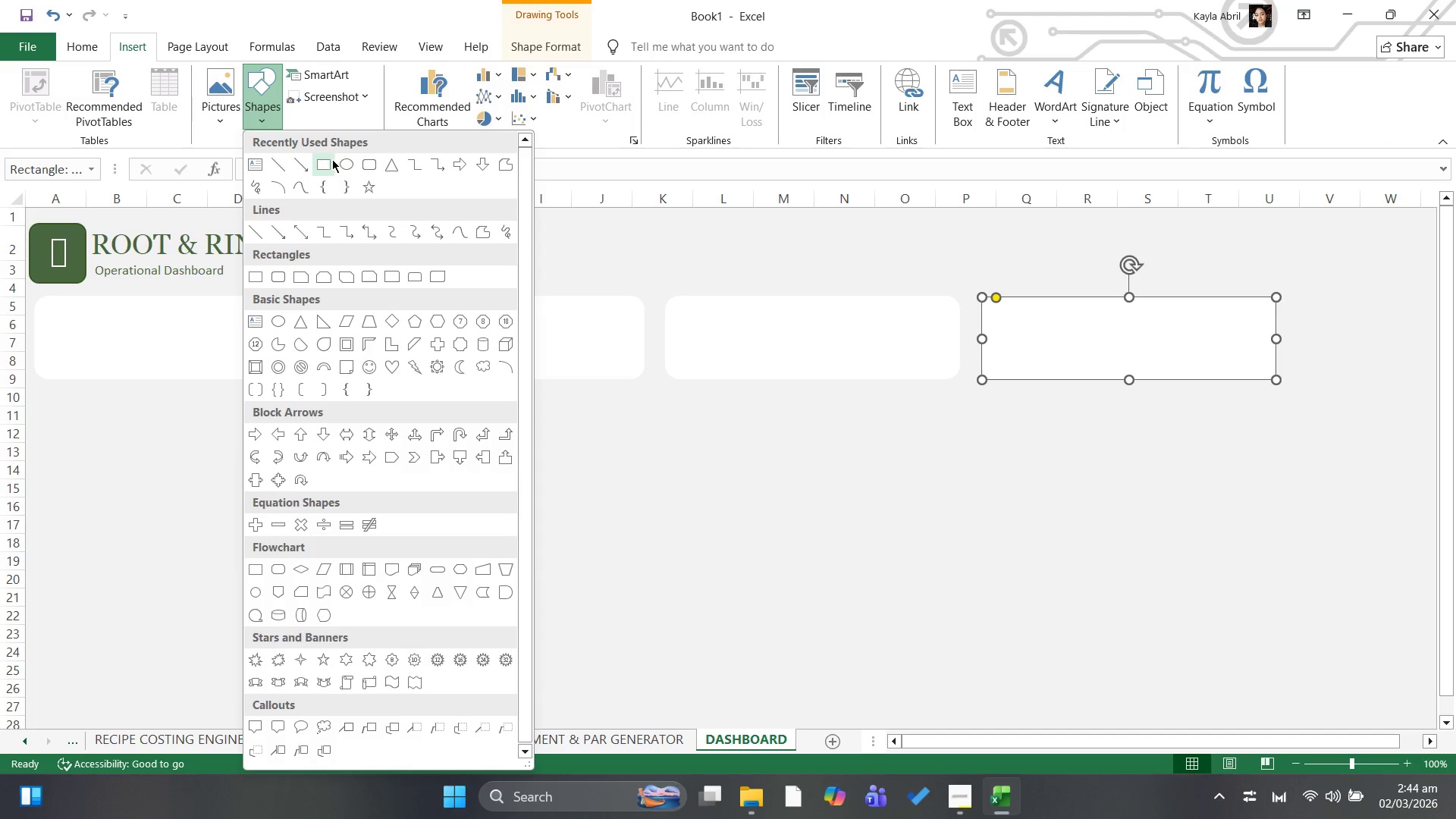 
left_click([328, 161])
 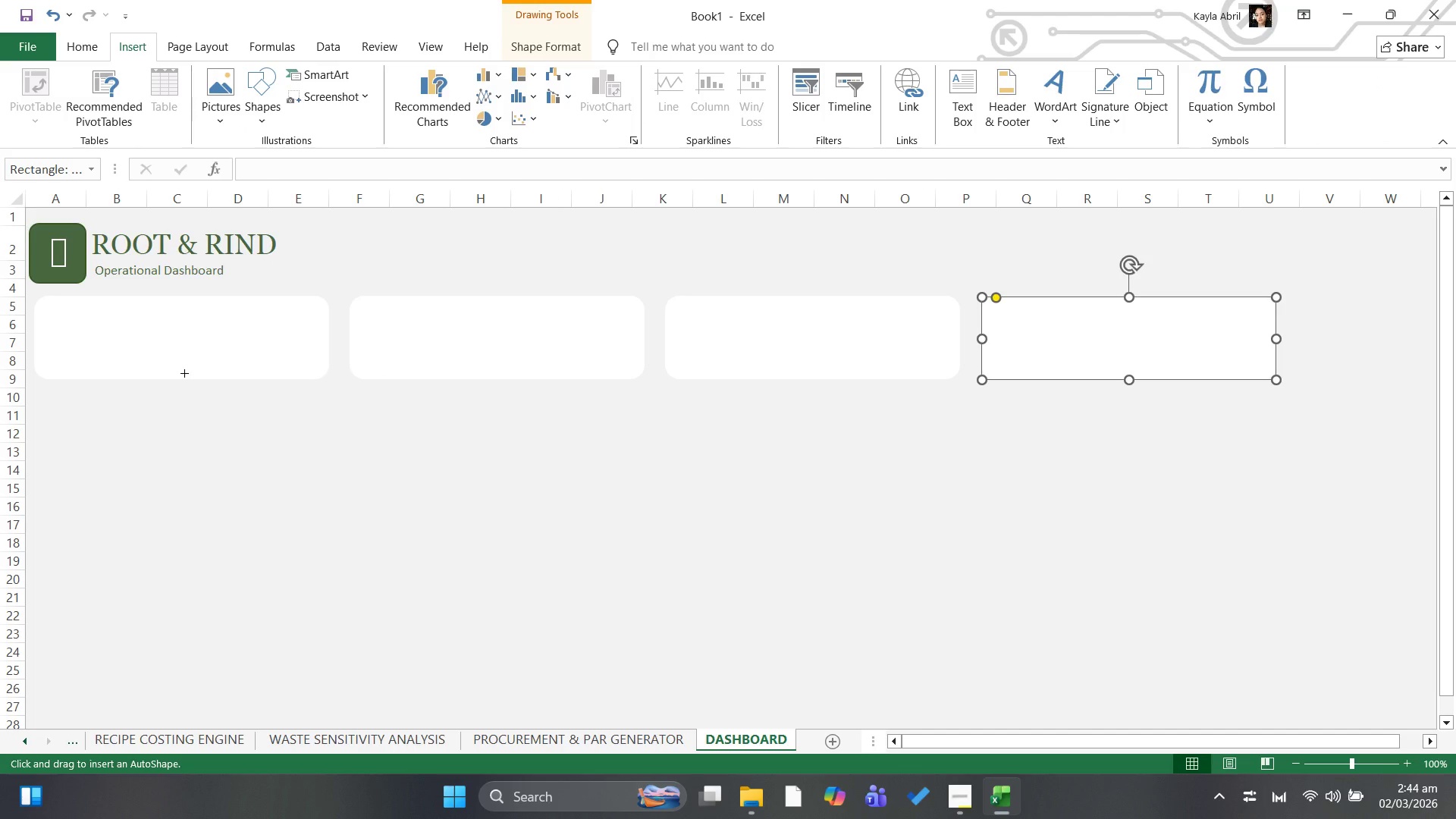 
wait(8.84)
 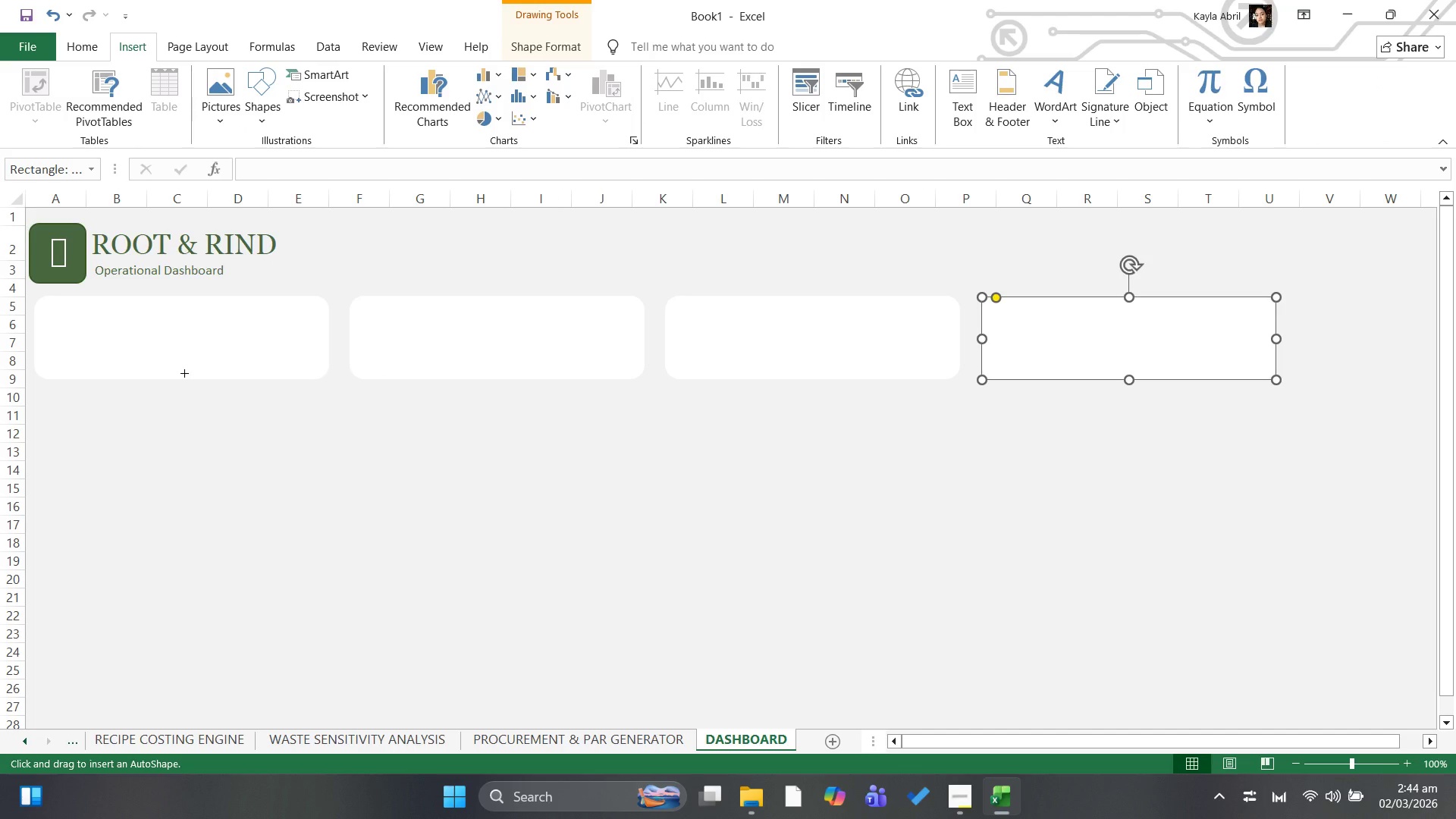 
left_click_drag(start_coordinate=[35, 307], to_coordinate=[328, 294])
 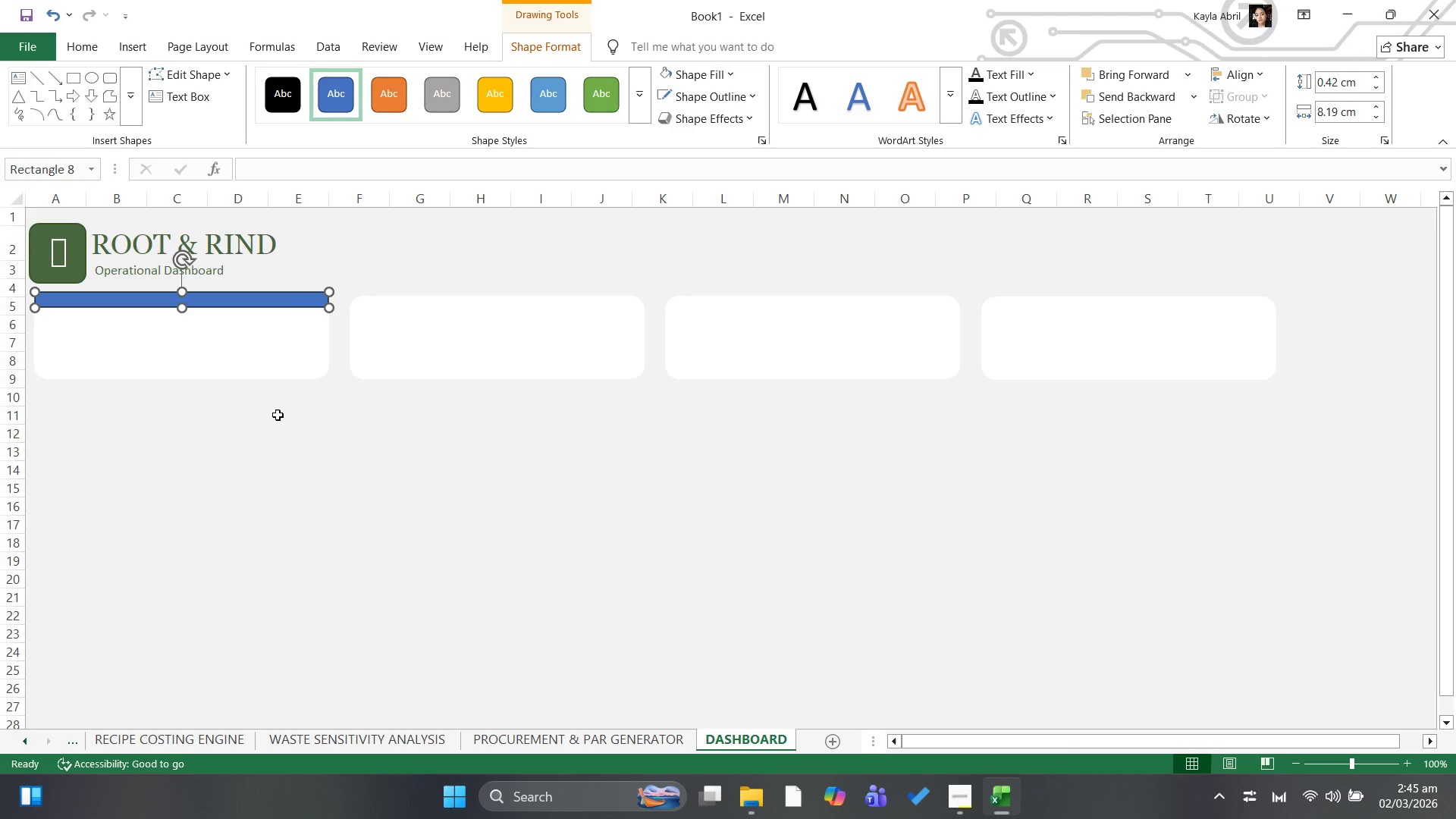 
wait(11.48)
 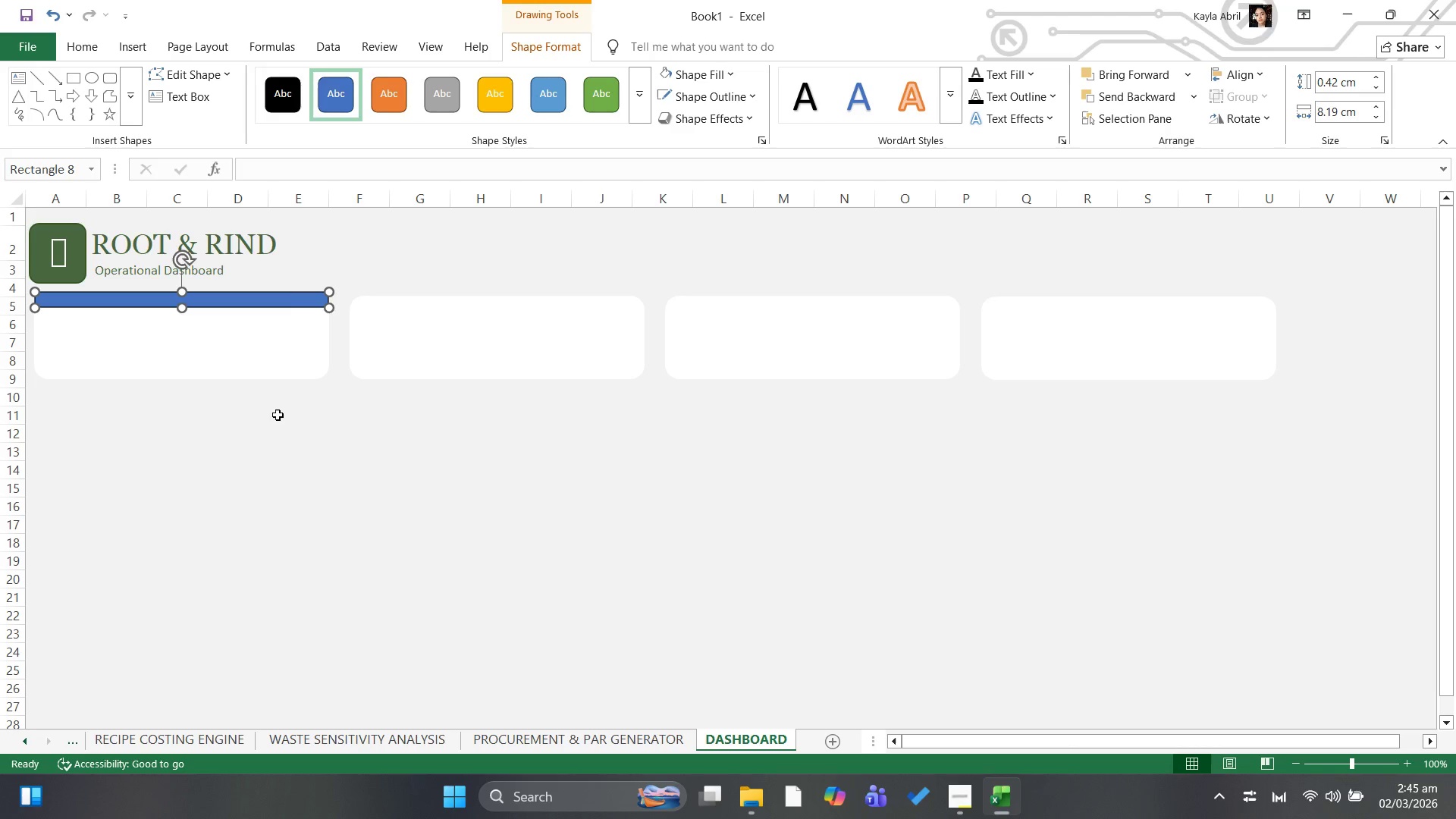 
left_click([733, 70])
 